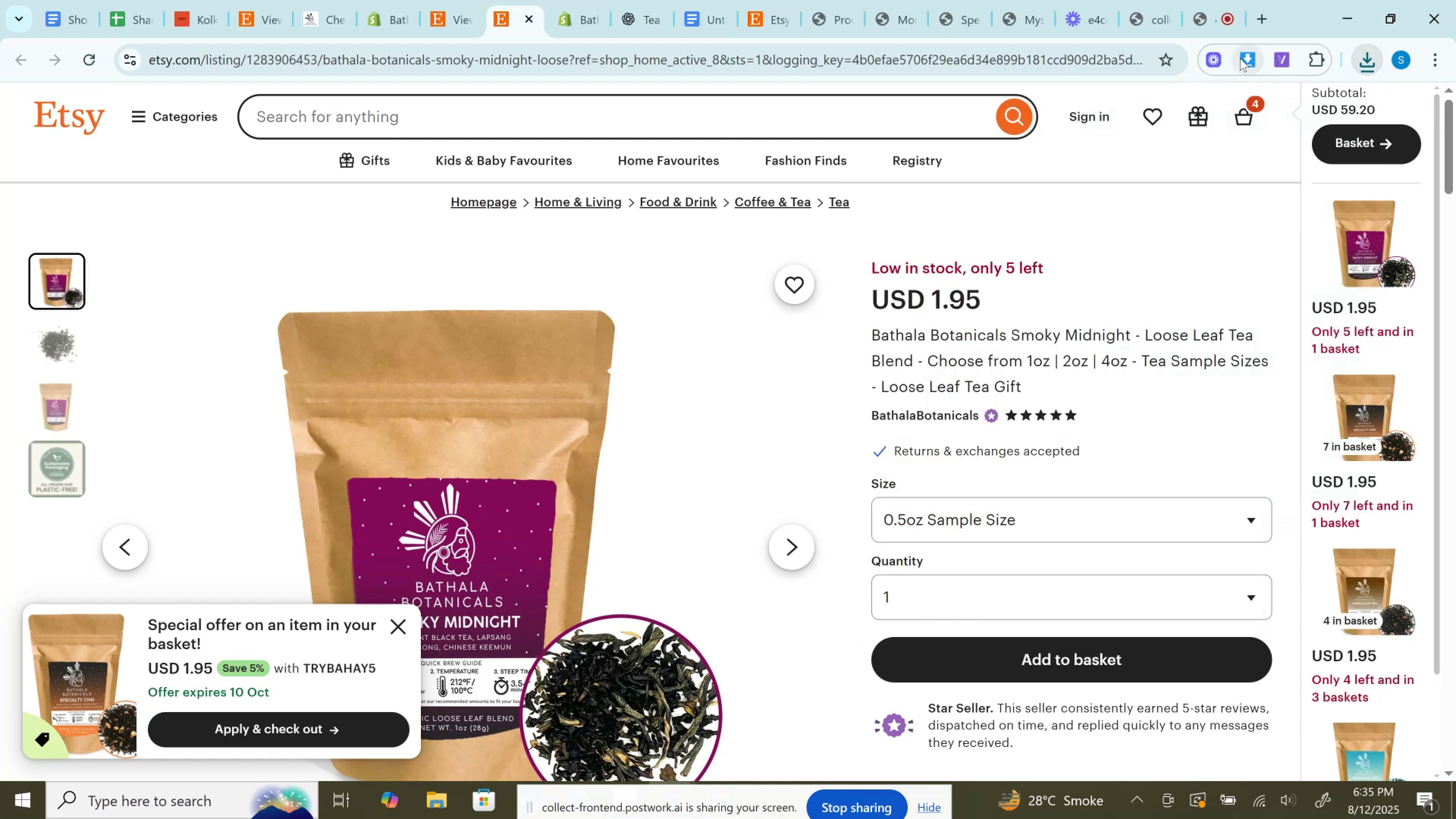 
left_click([1240, 58])
 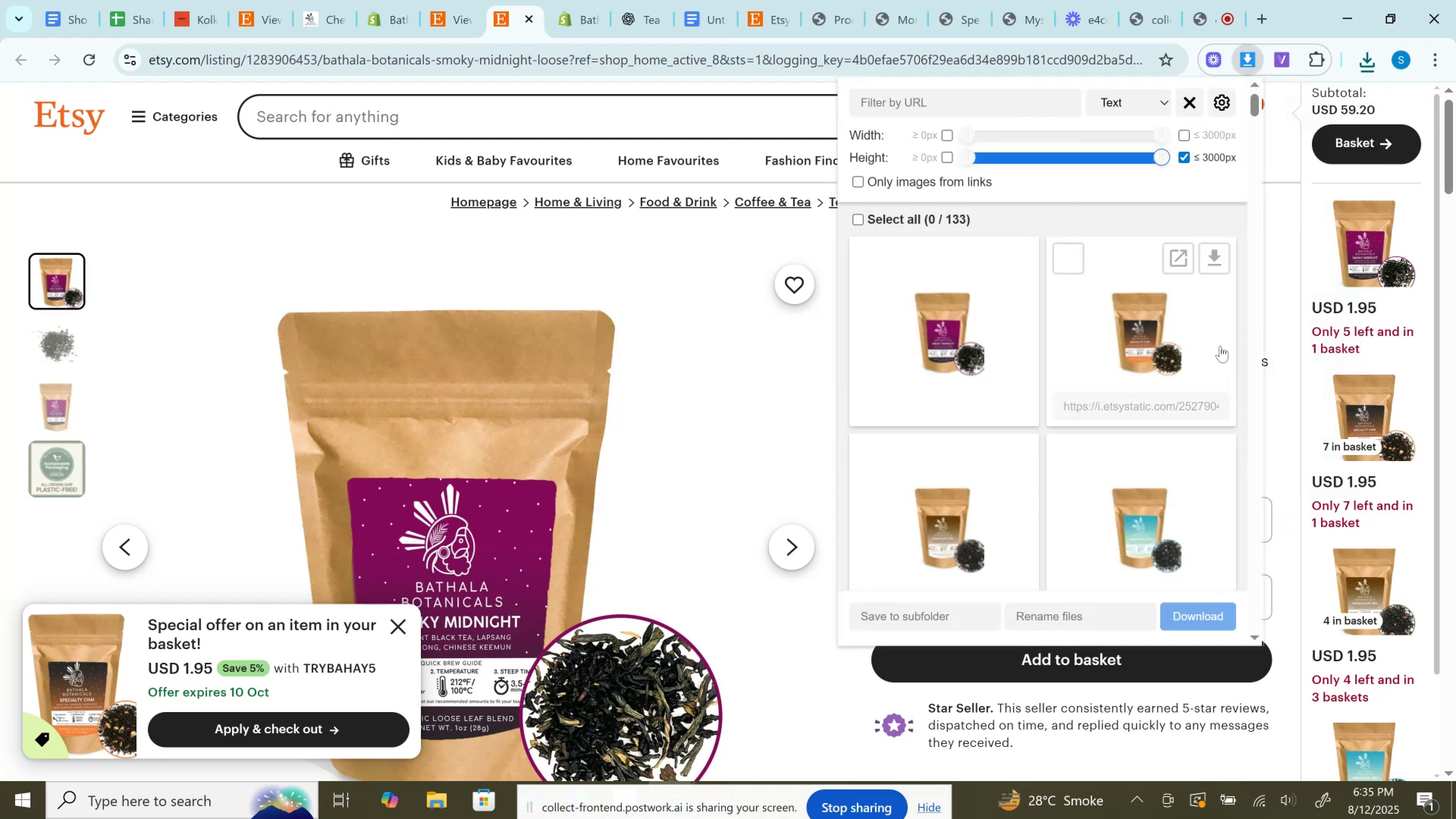 
scroll: coordinate [1220, 346], scroll_direction: down, amount: 5.0
 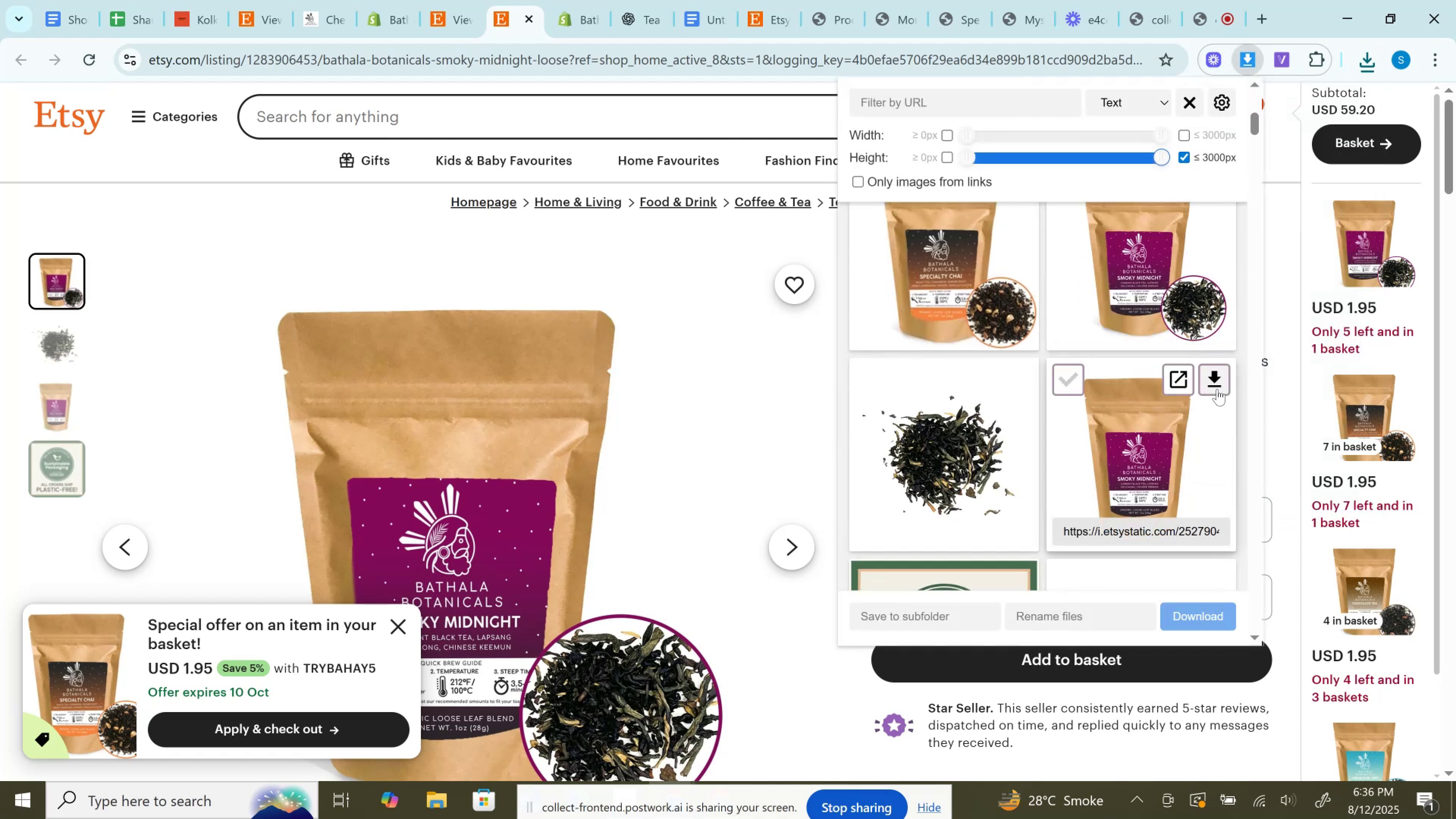 
left_click([1217, 389])
 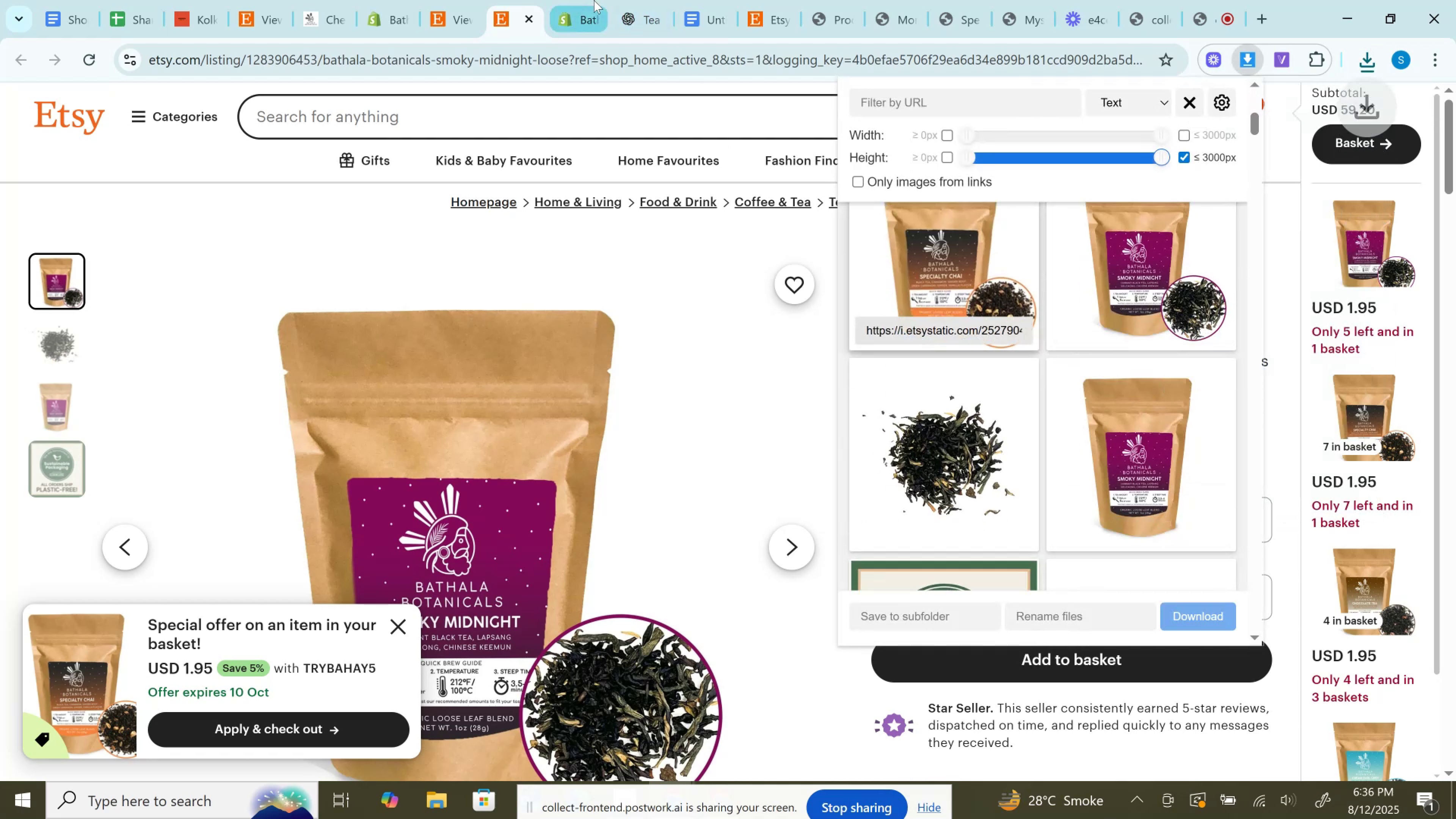 
left_click([594, 0])
 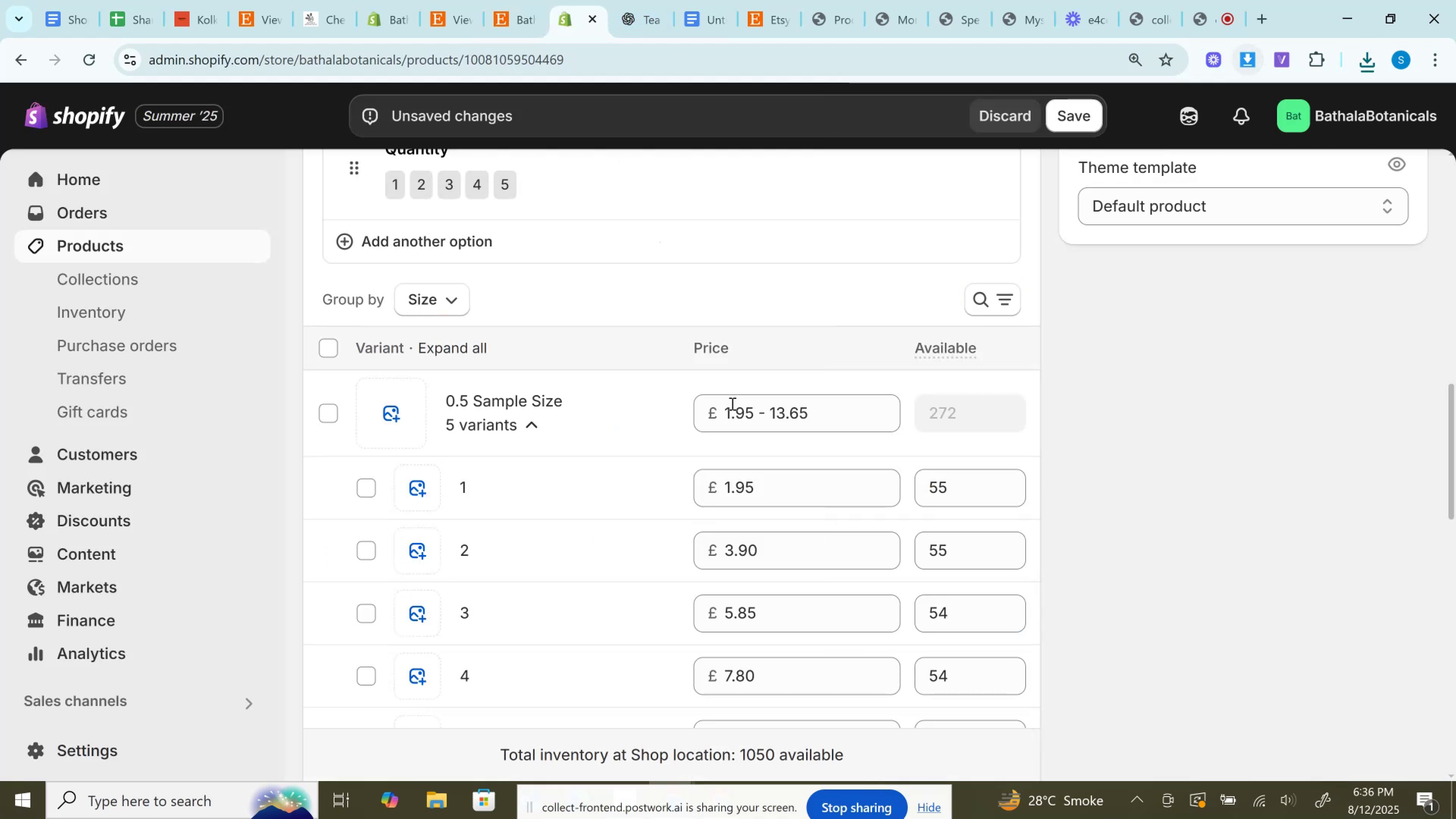 
scroll: coordinate [731, 403], scroll_direction: up, amount: 9.0
 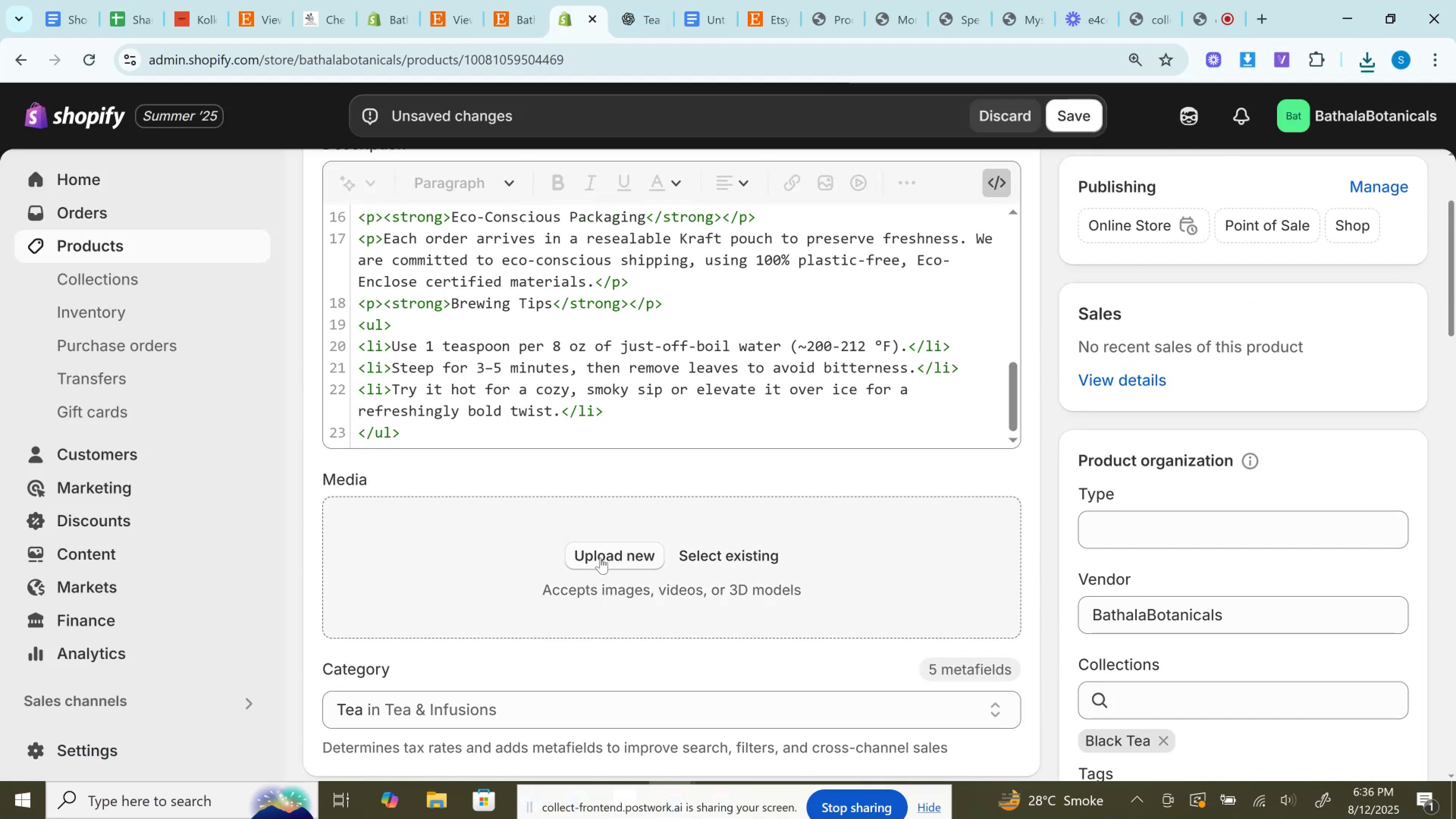 
left_click([600, 557])
 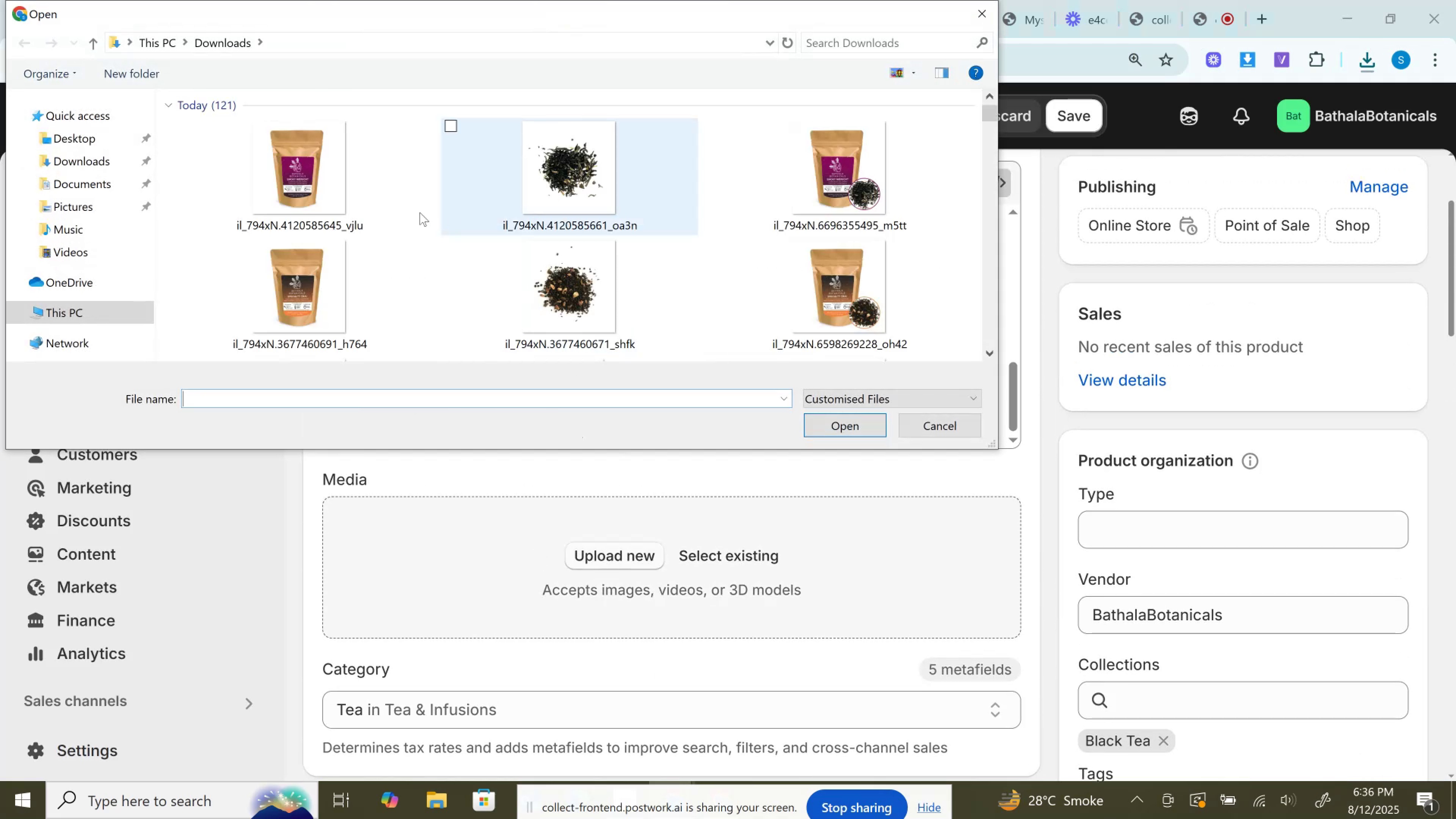 
left_click([364, 198])
 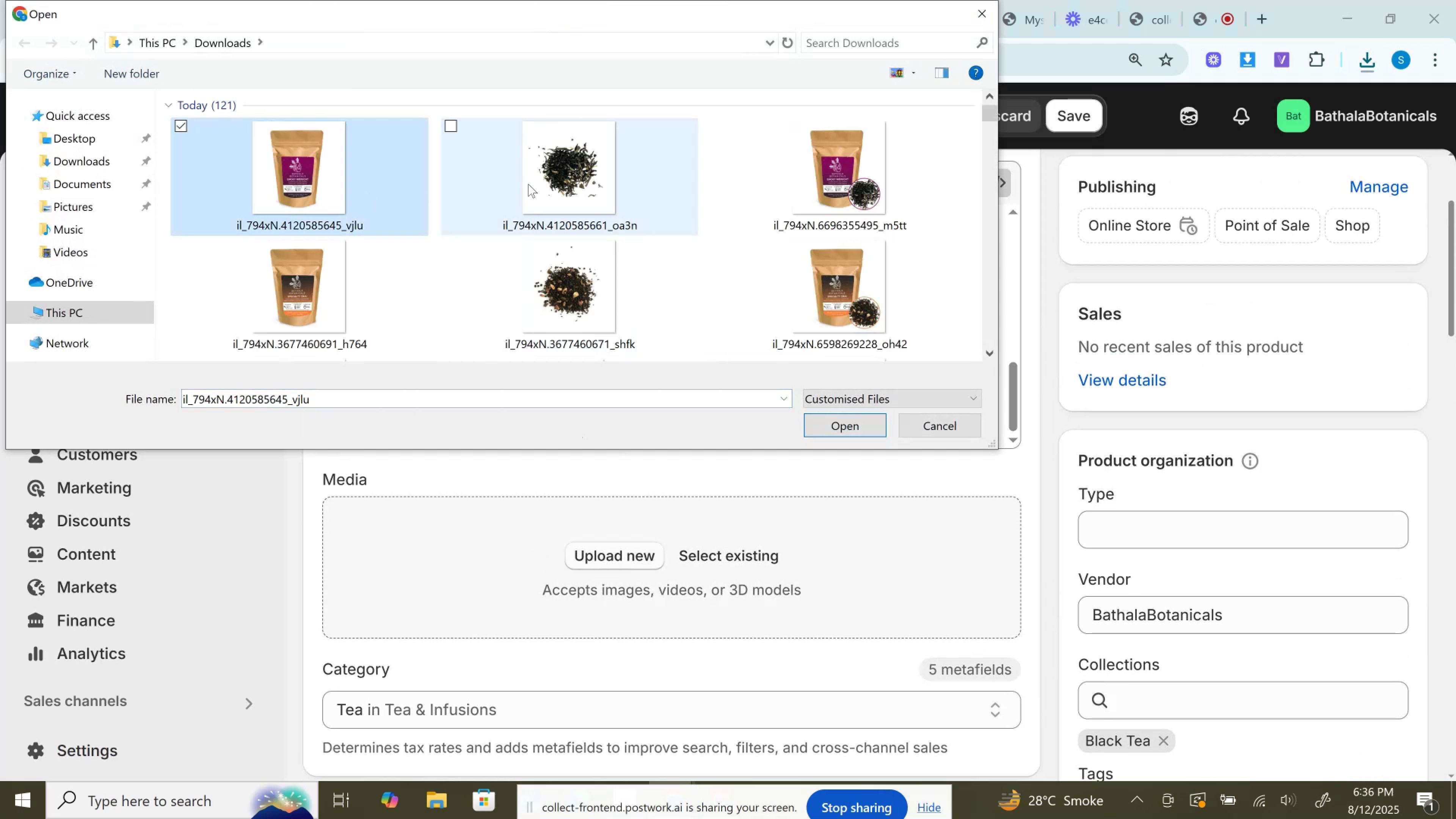 
hold_key(key=ControlLeft, duration=1.38)
left_click([528, 184])
 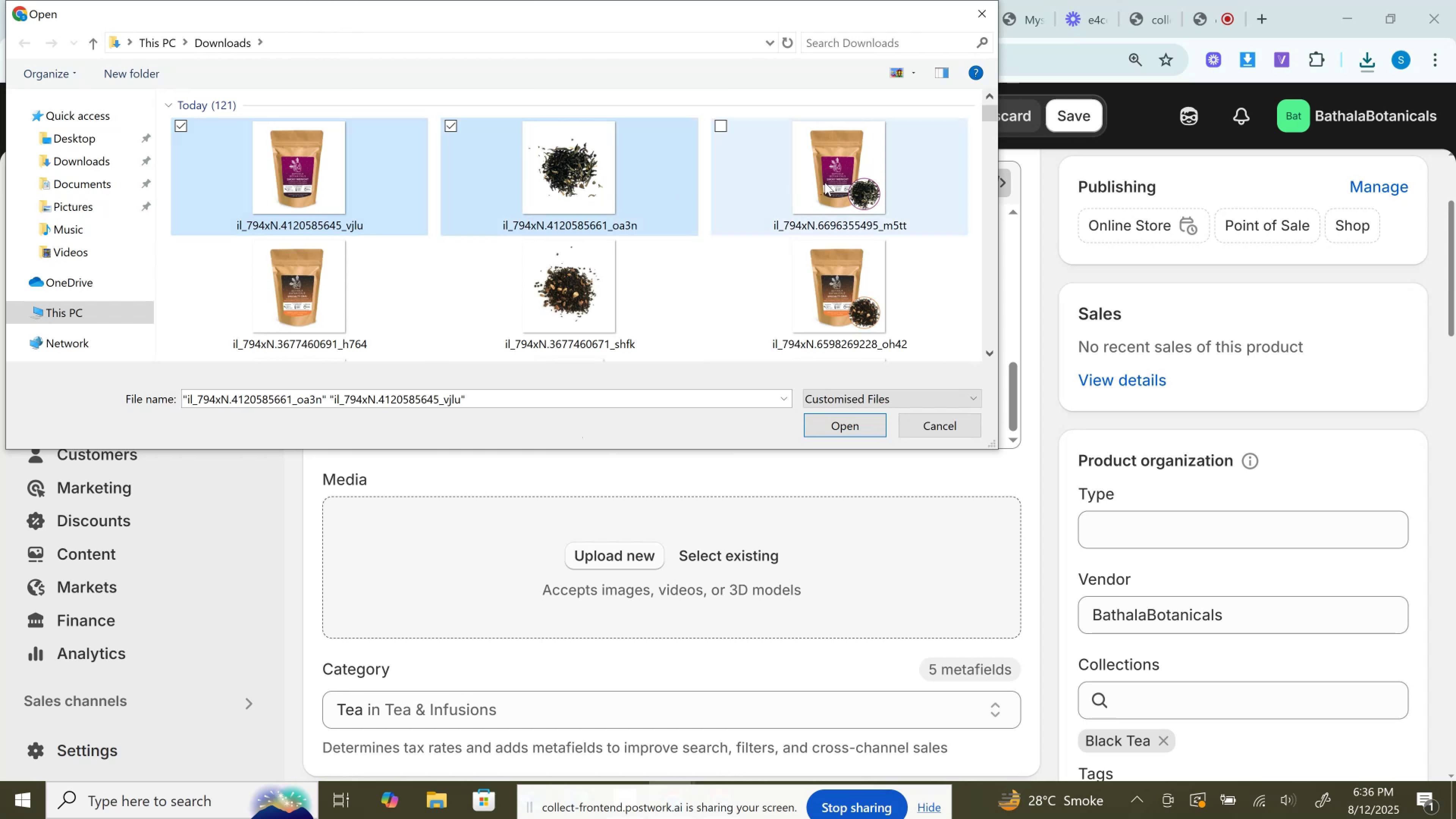 
left_click([825, 182])
 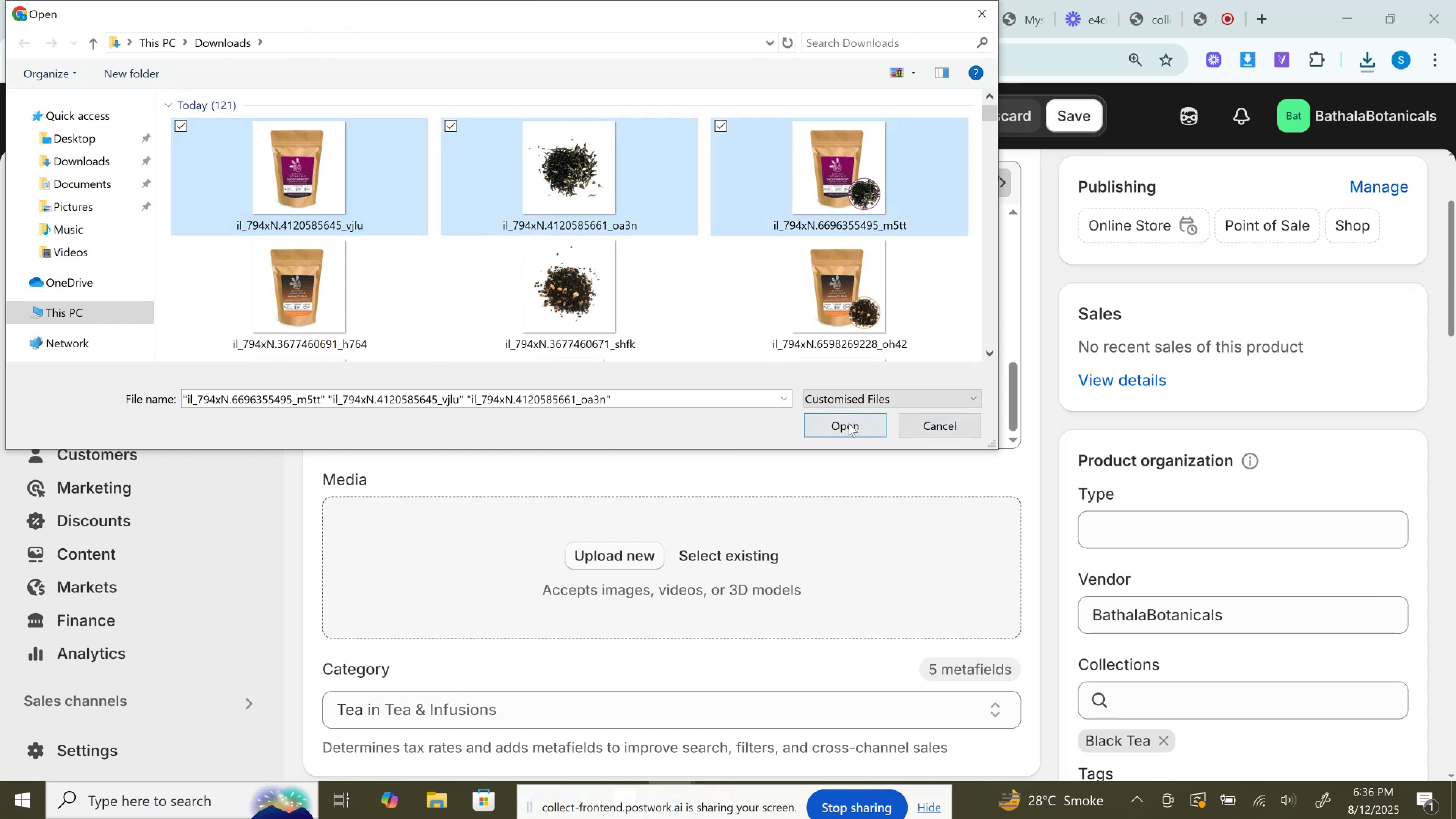 
left_click([849, 423])
 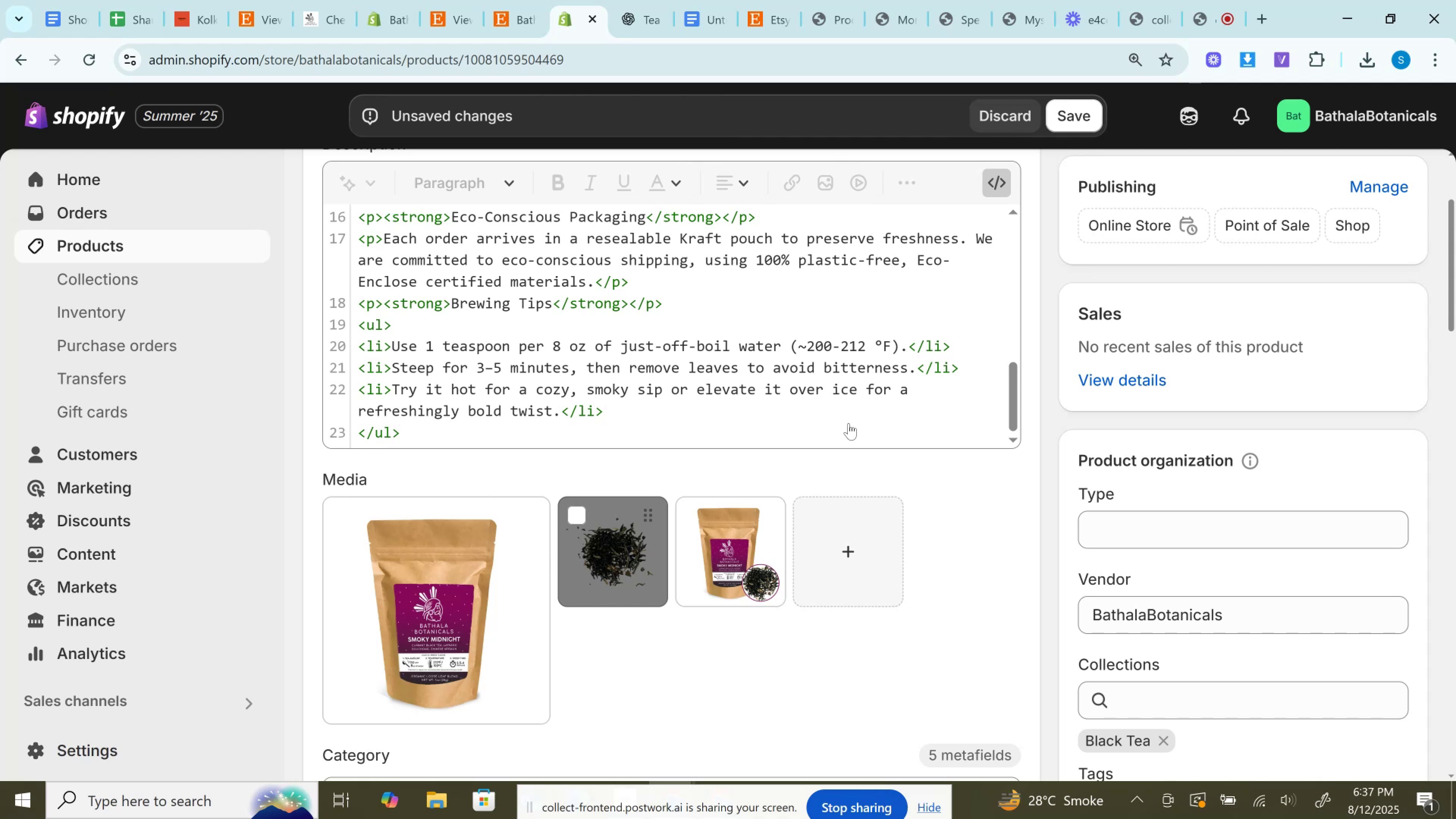 
wait(96.91)
 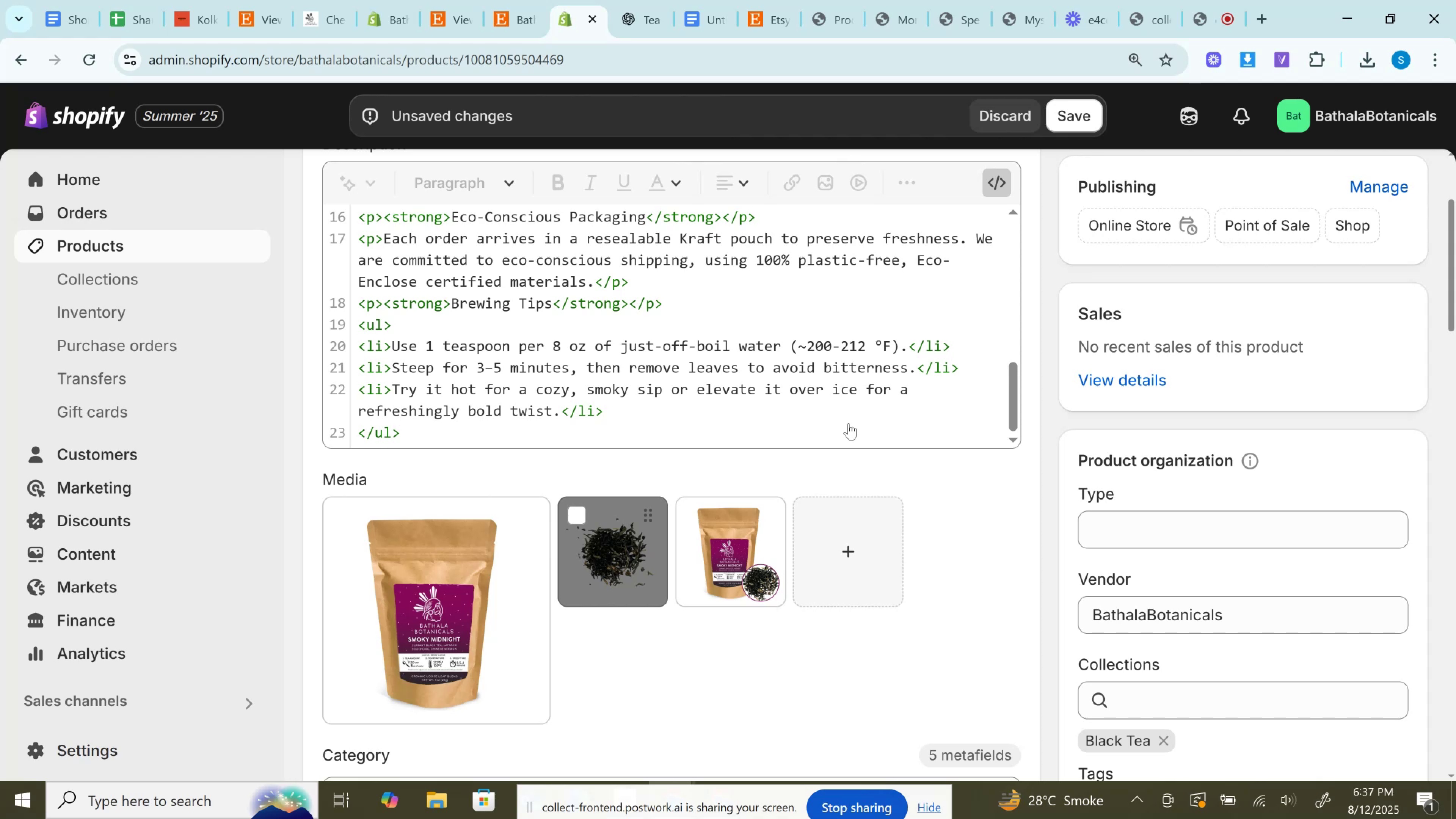 
scroll: coordinate [1061, 558], scroll_direction: down, amount: 4.0
 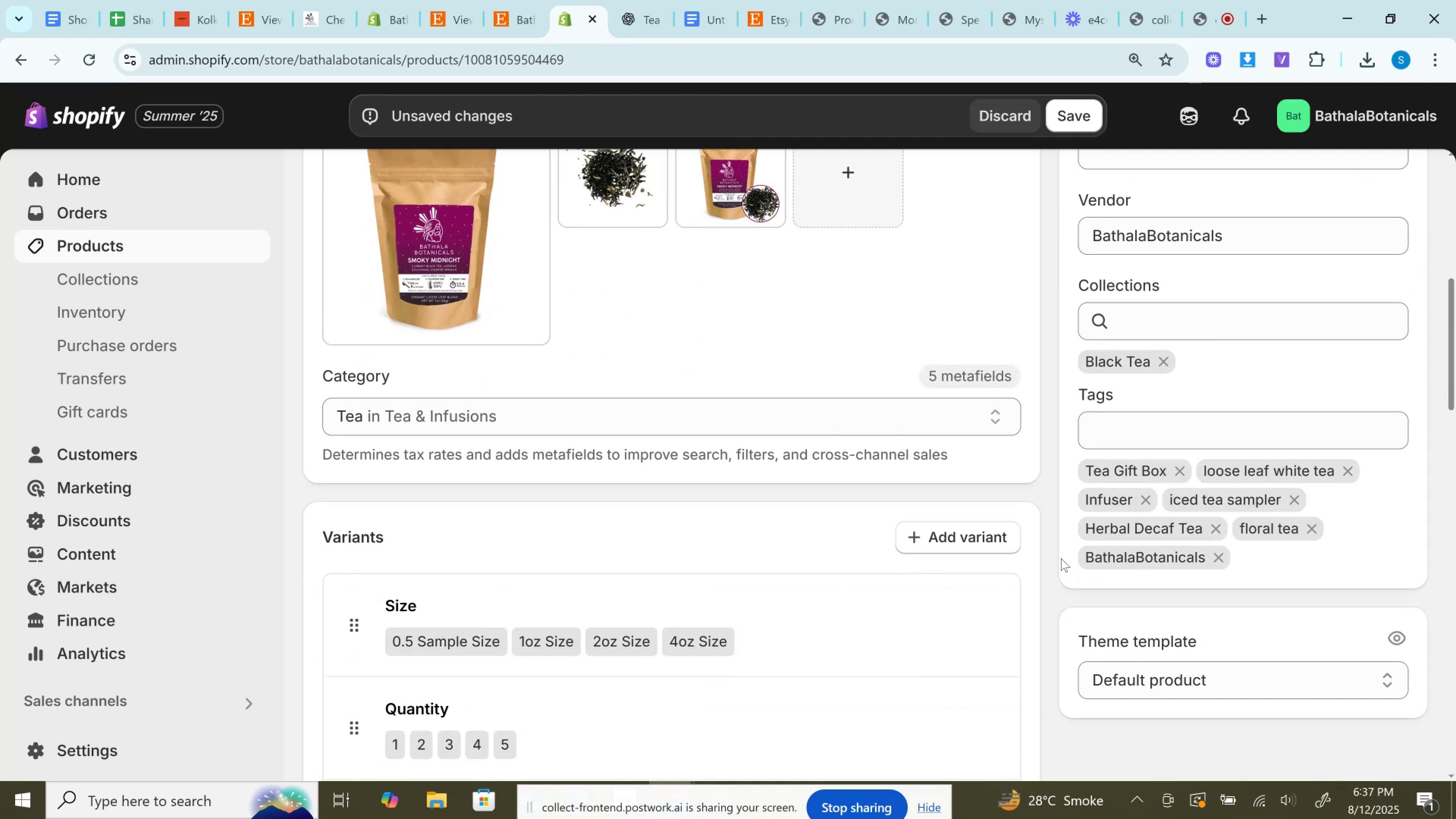 
scroll: coordinate [1246, 230], scroll_direction: up, amount: 6.0
 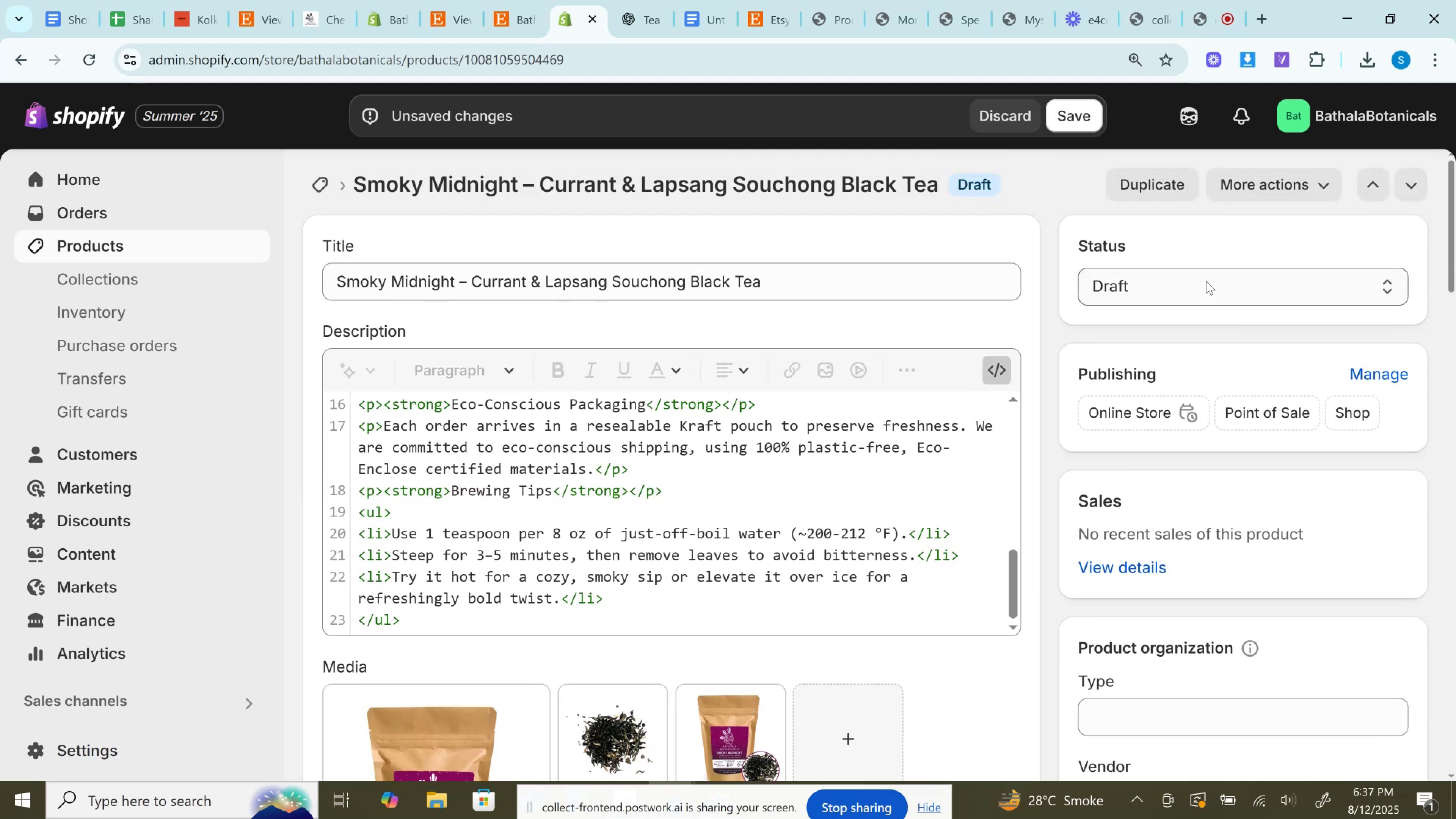 
left_click([1206, 281])
 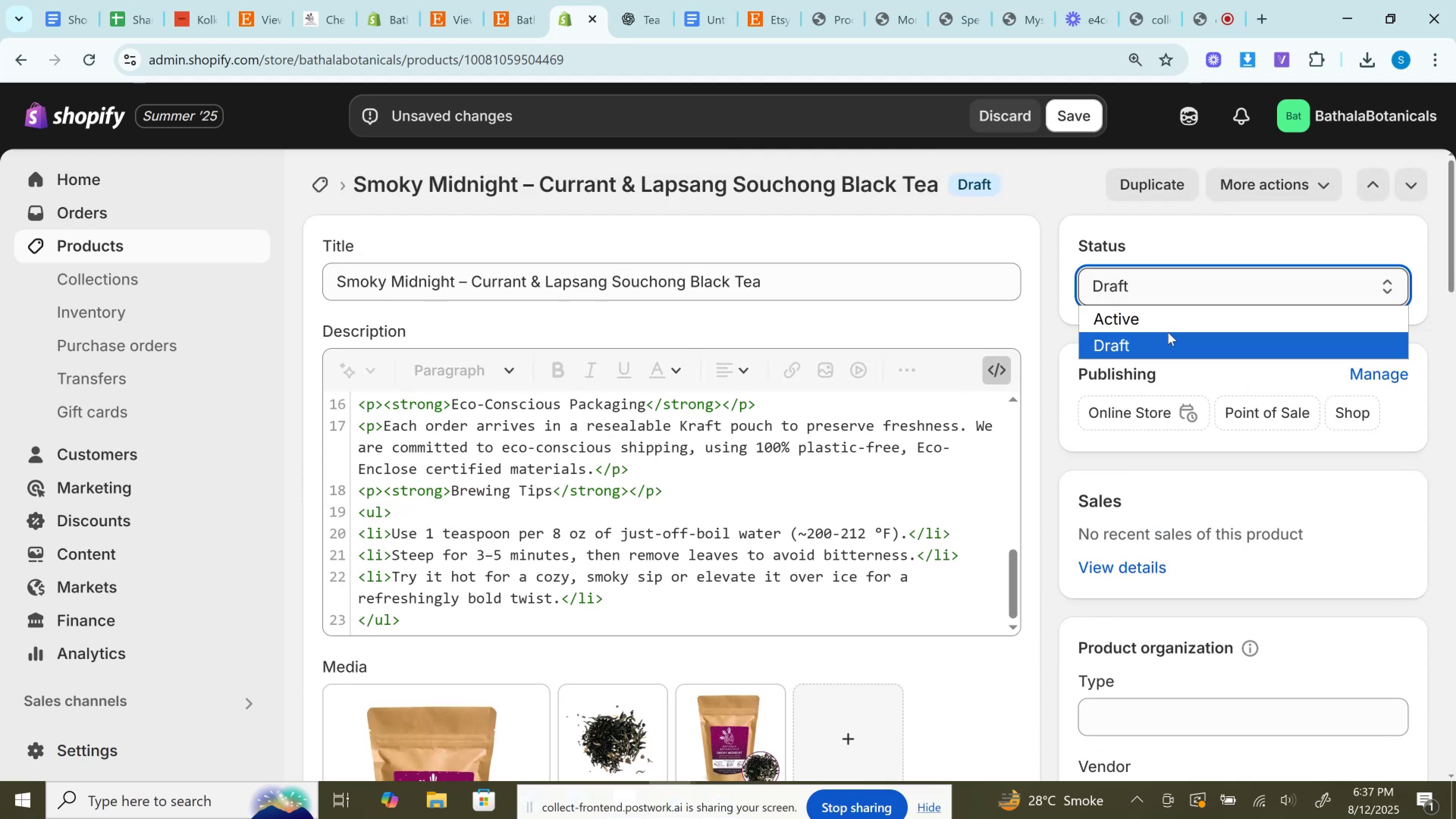 
double_click([1168, 332])
 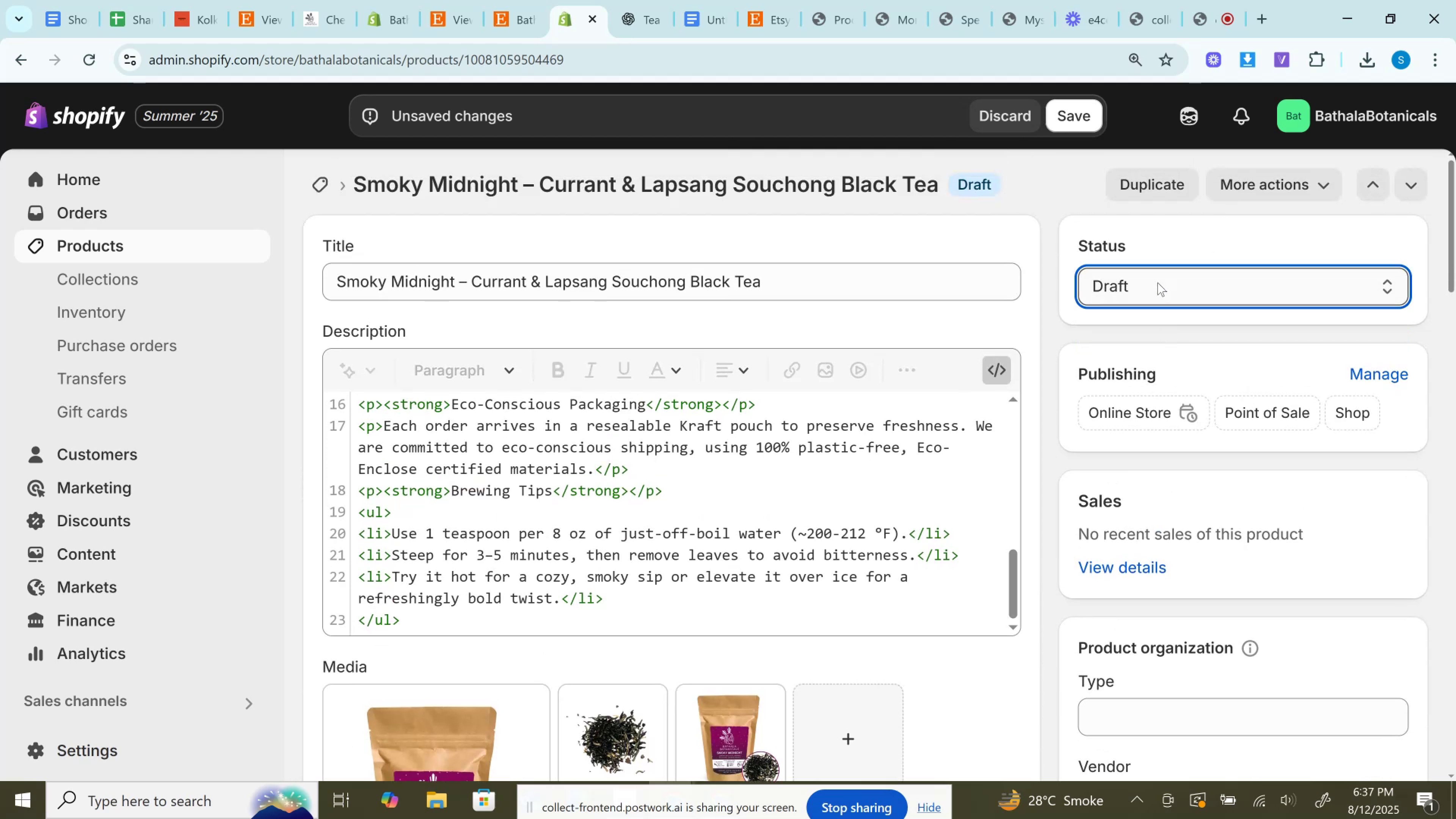 
left_click([1158, 282])
 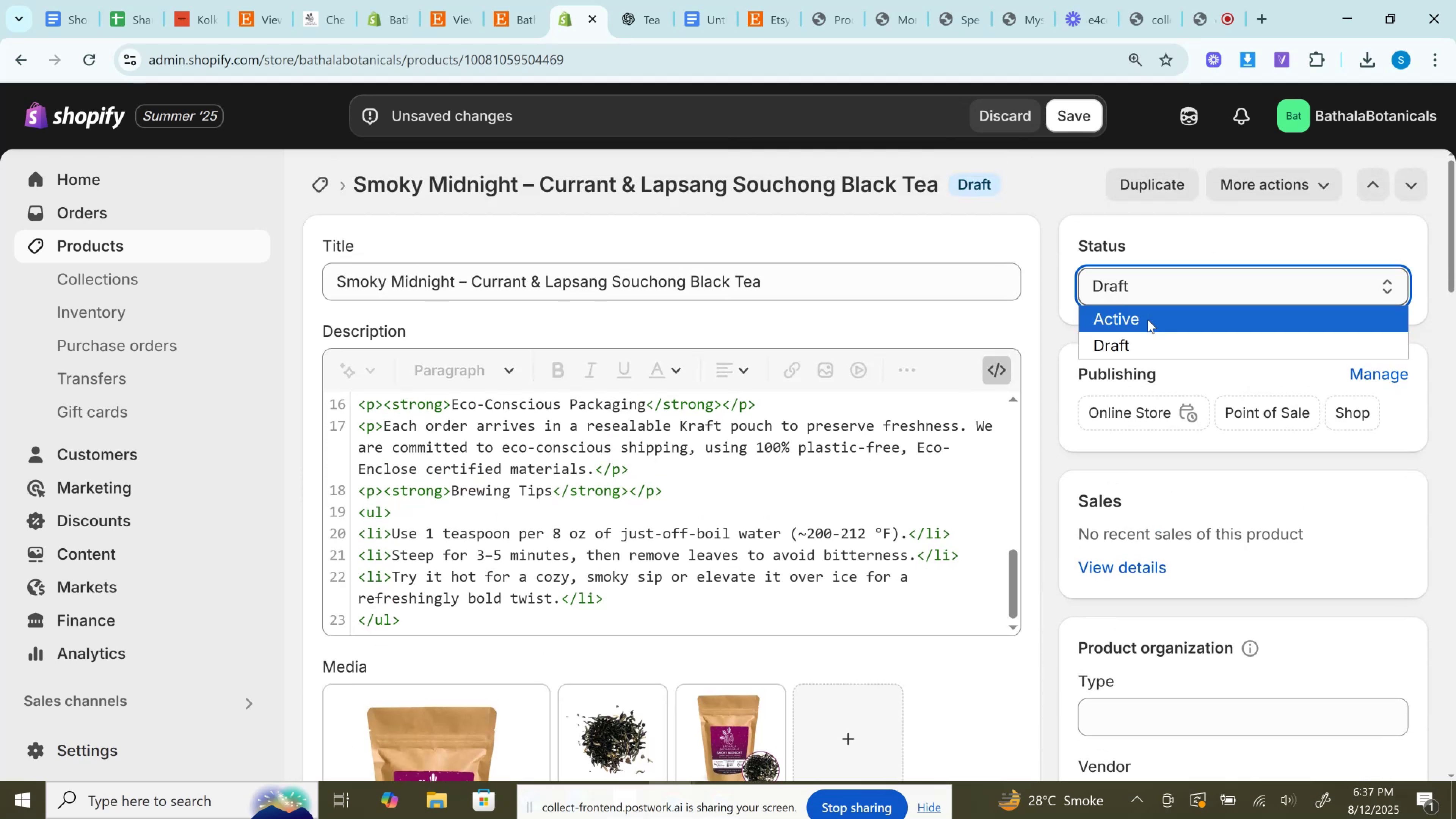 
double_click([1148, 320])
 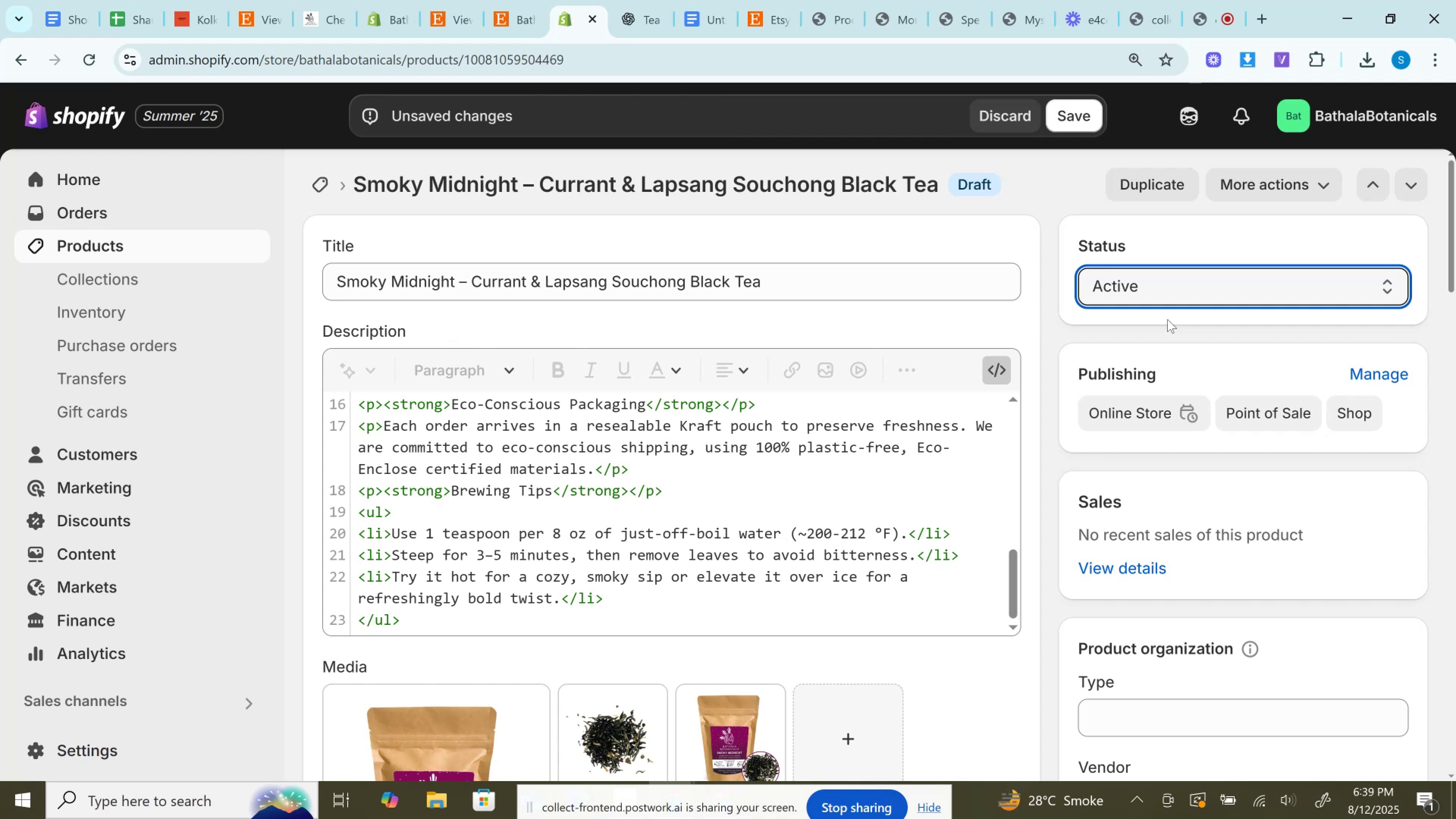 
wait(74.0)
 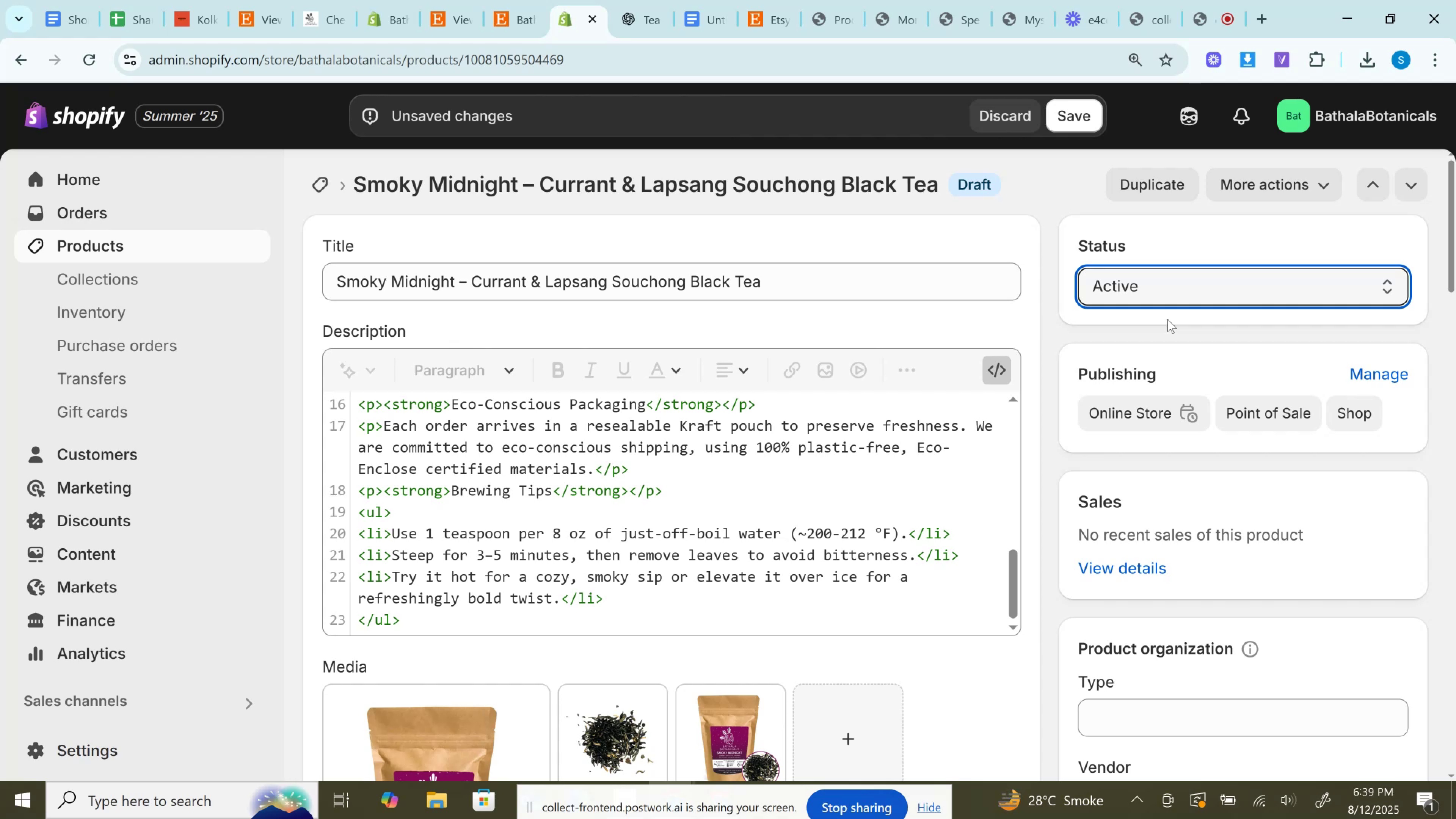 
scroll: coordinate [1356, 302], scroll_direction: down, amount: 13.0
 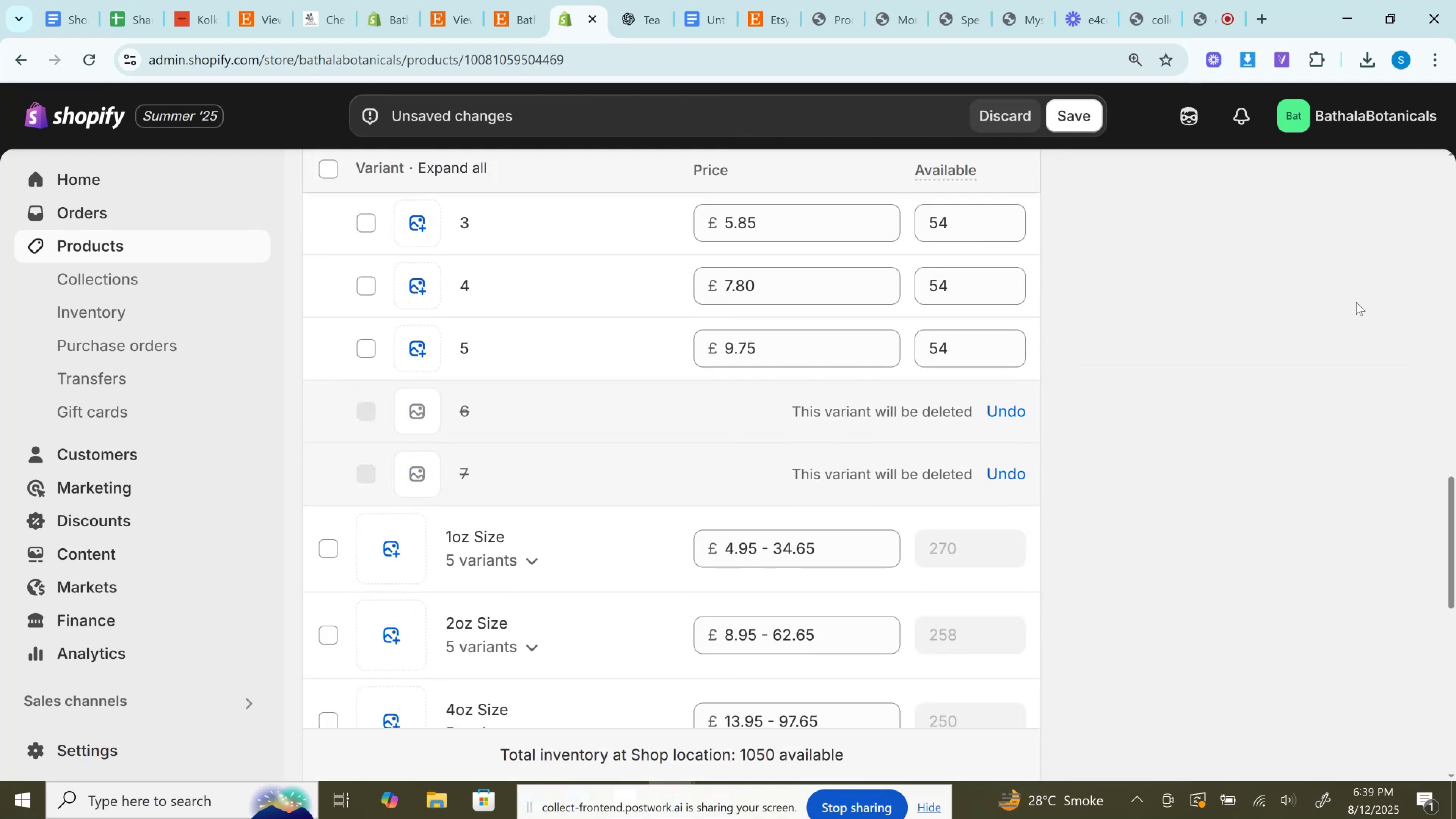 
scroll: coordinate [1356, 302], scroll_direction: up, amount: 4.0
 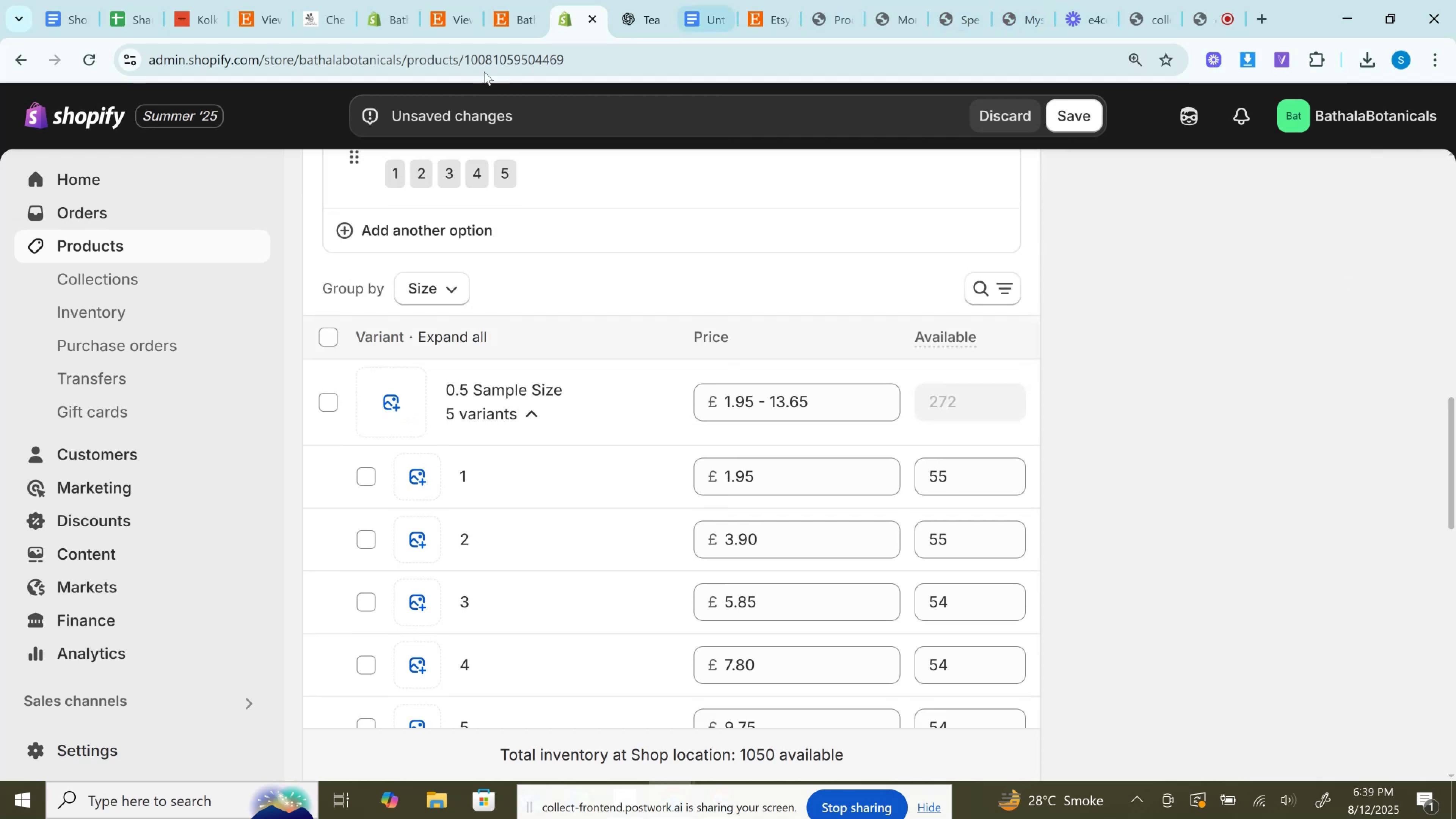 
left_click([495, 4])
 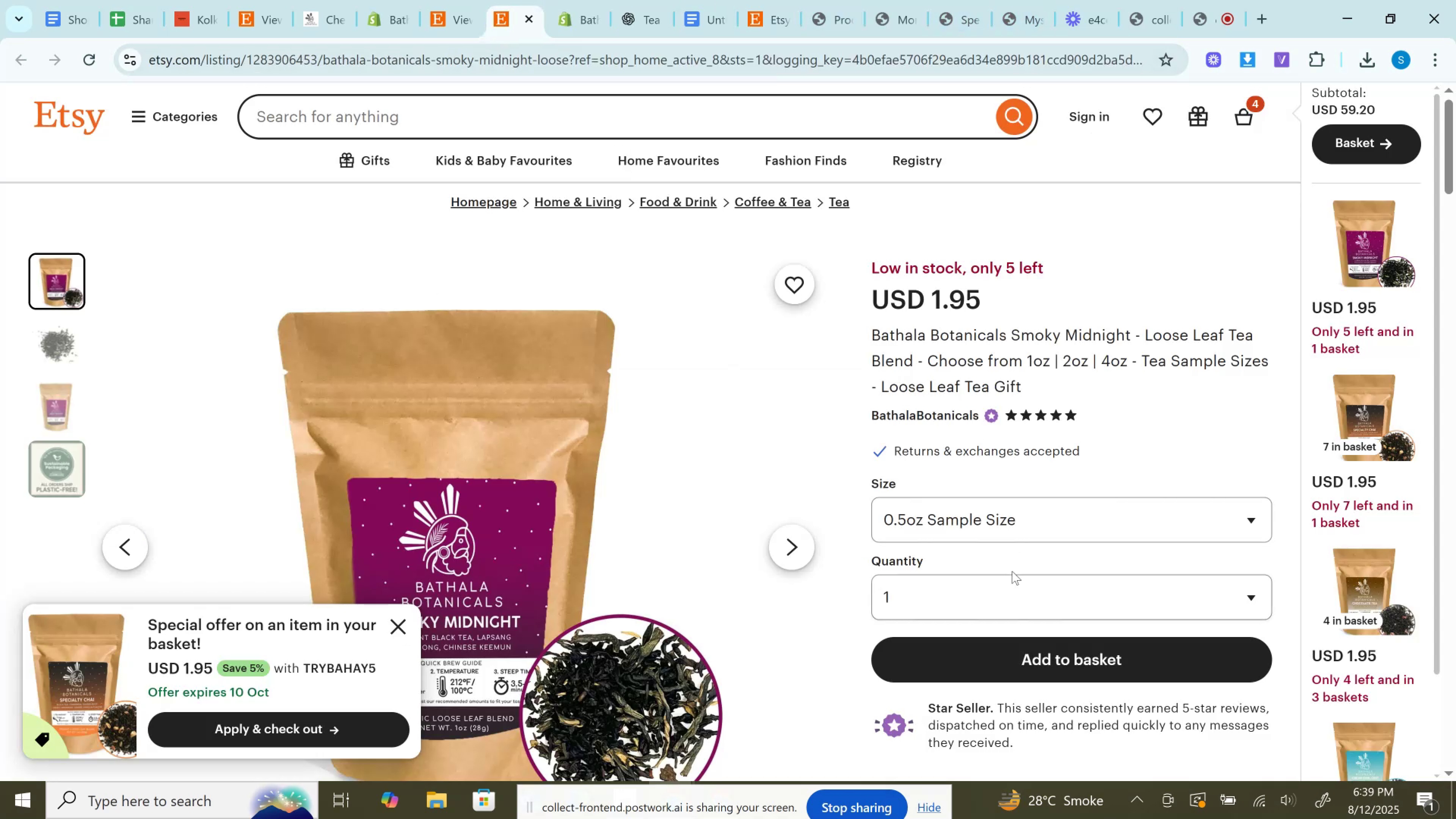 
left_click([1010, 577])
 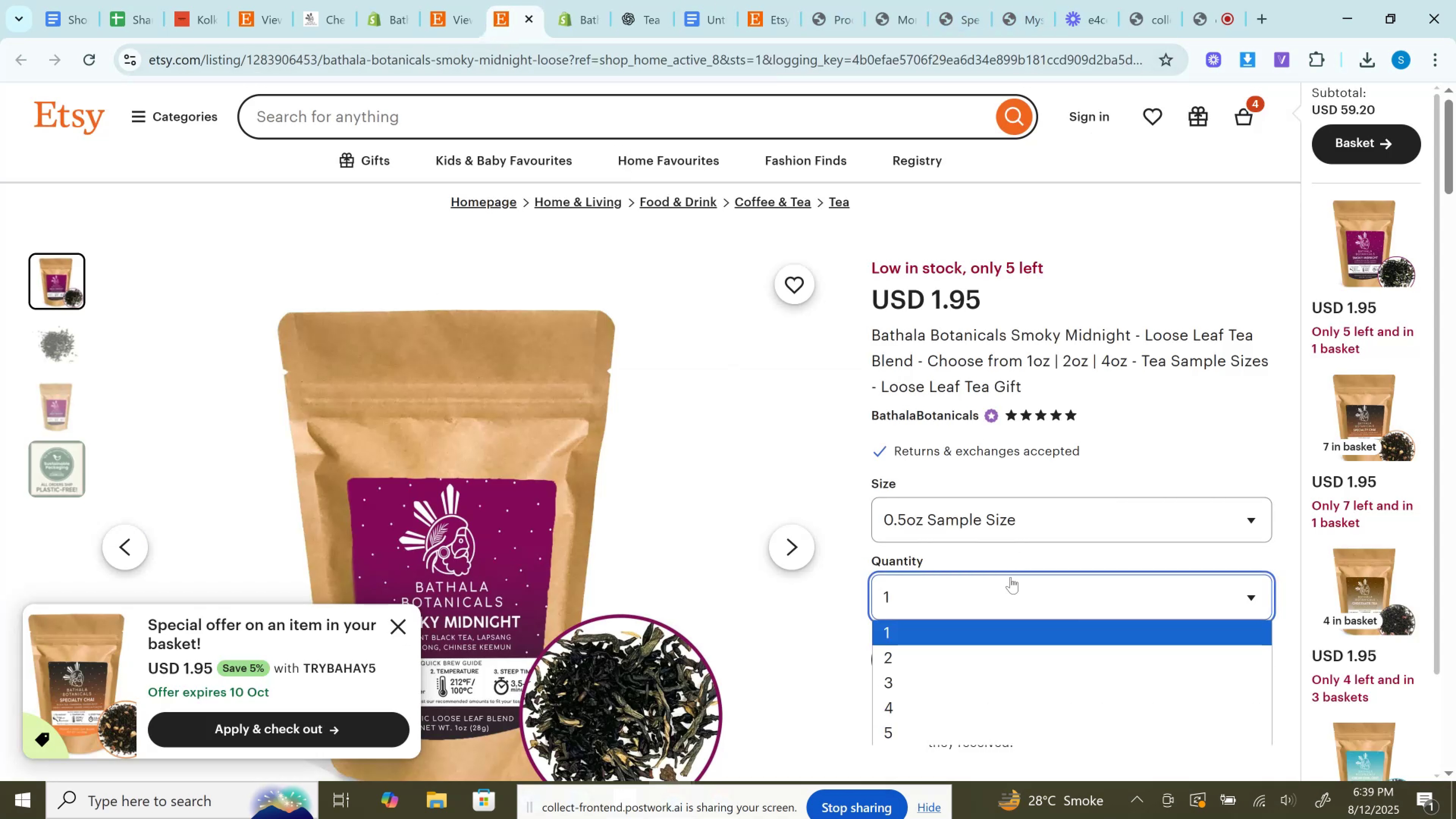 
scroll: coordinate [1010, 577], scroll_direction: down, amount: 1.0
 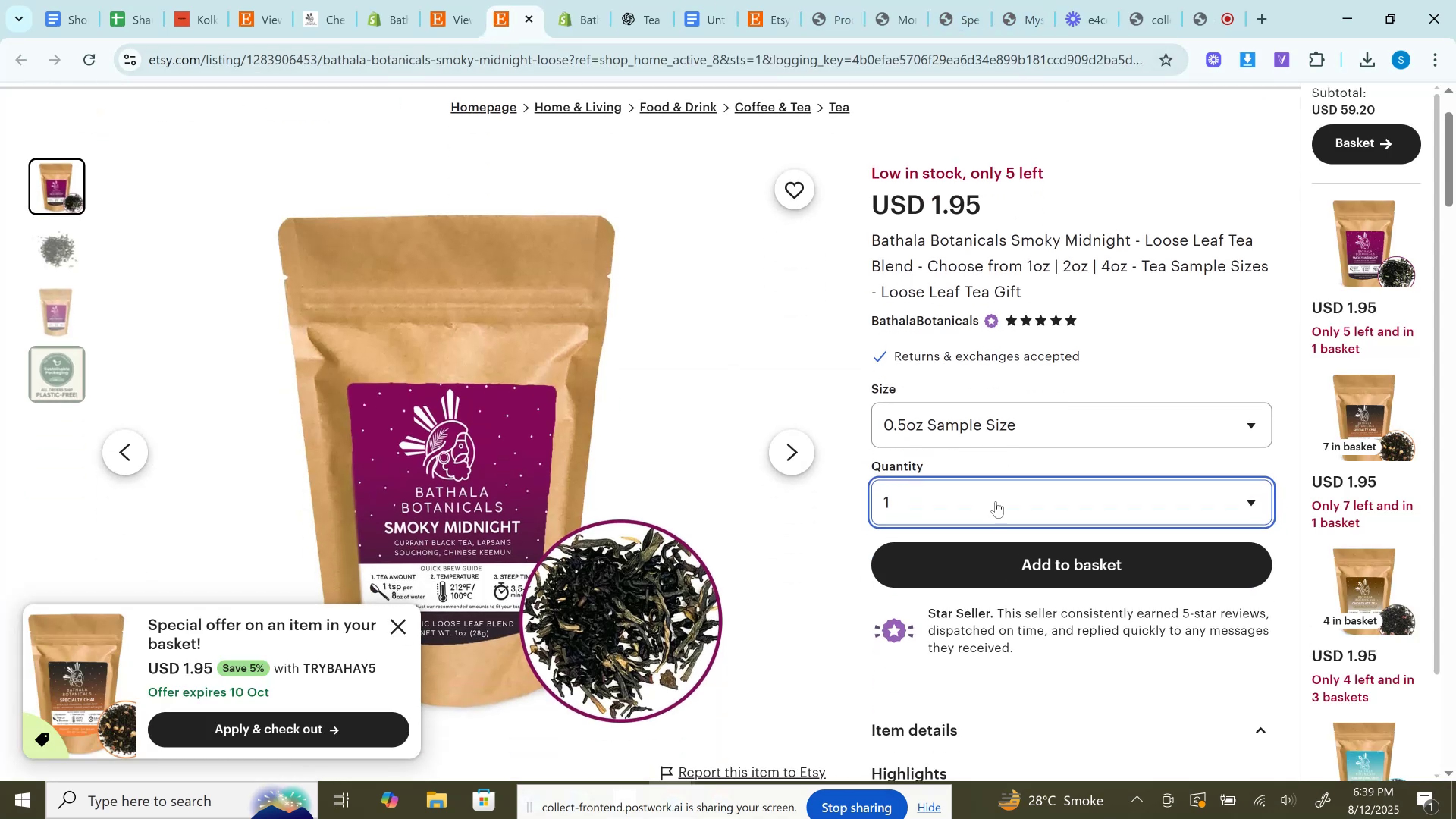 
left_click([996, 501])
 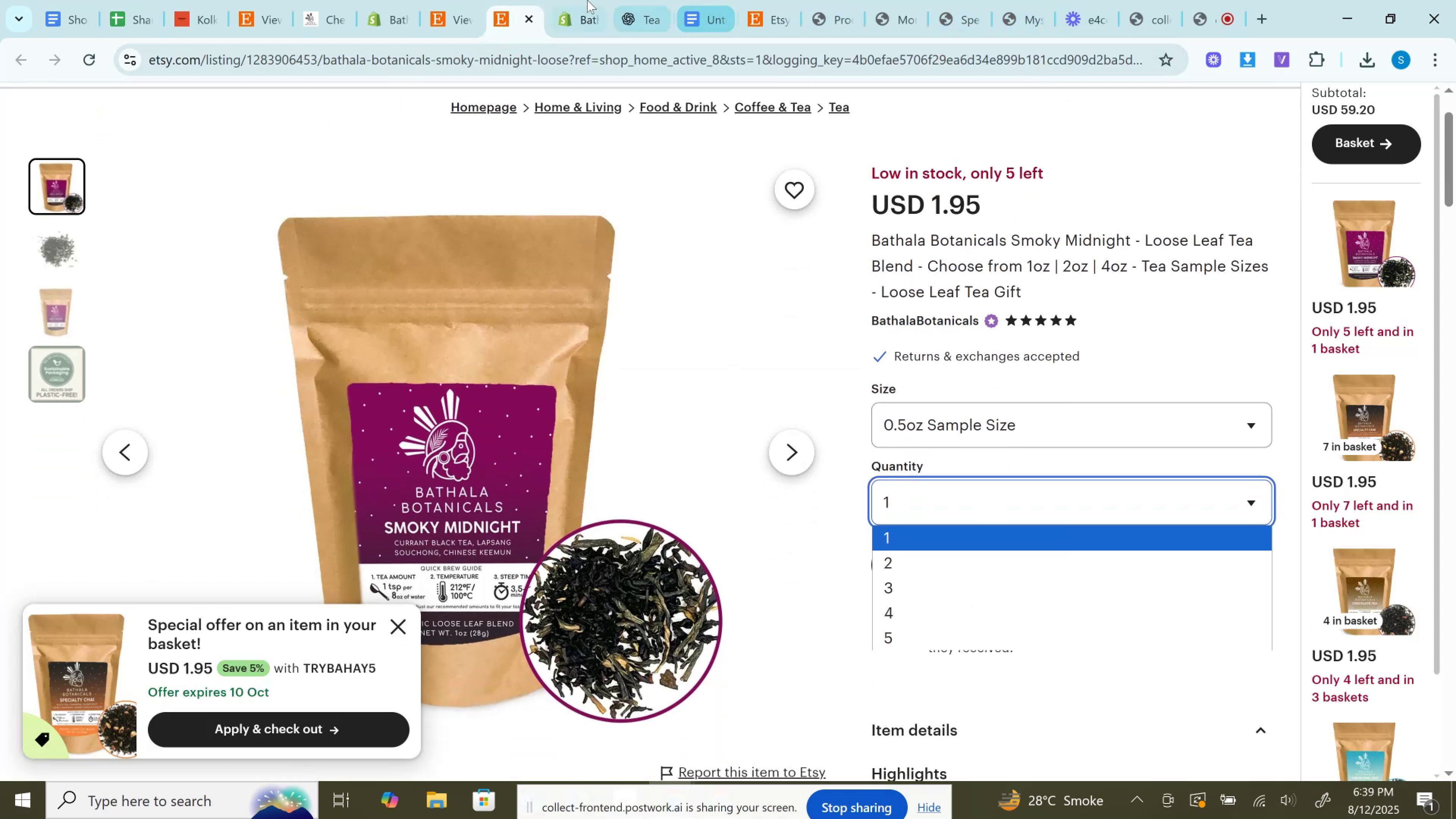 
left_click([587, 0])
 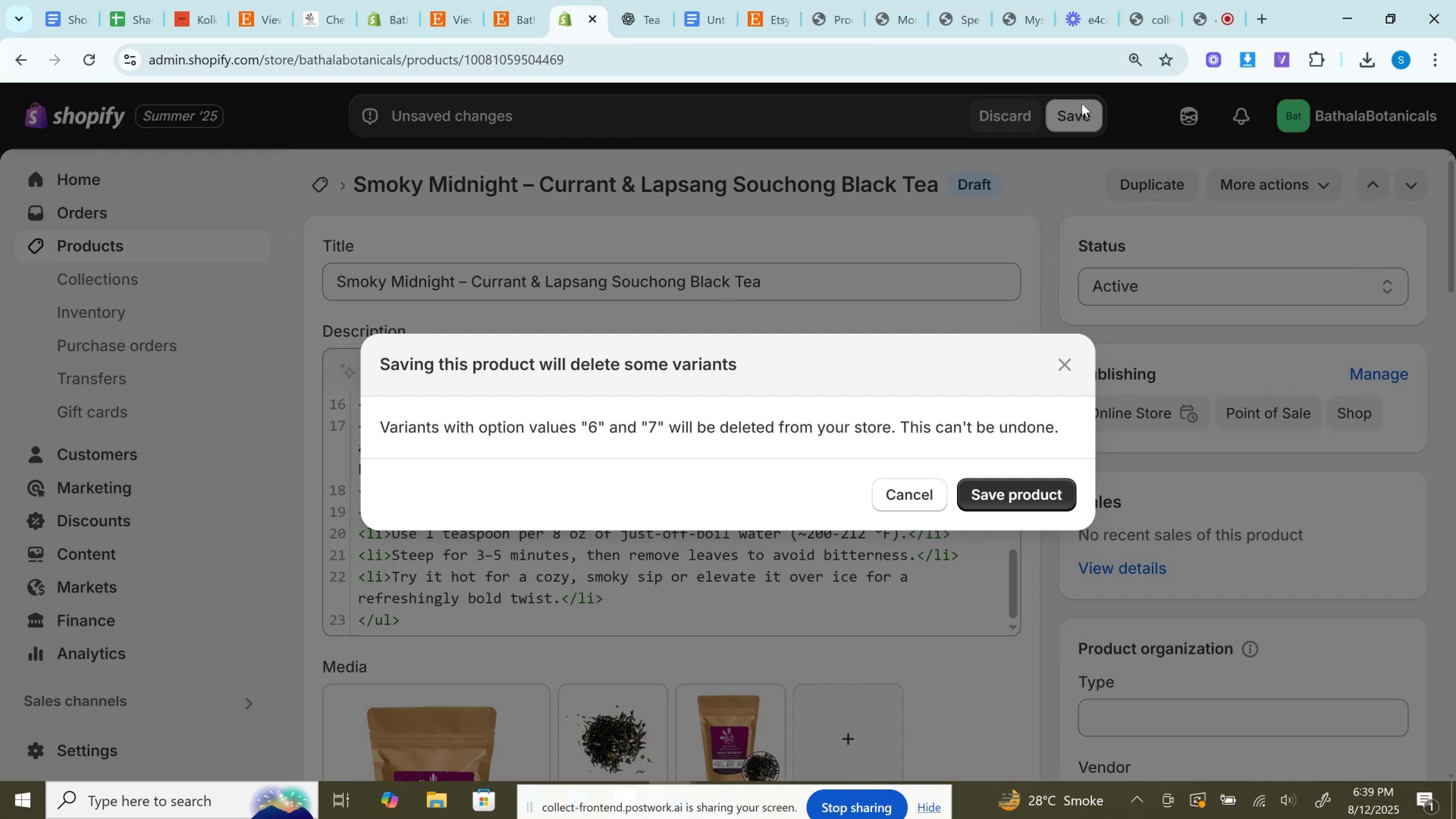 
wait(48.06)
 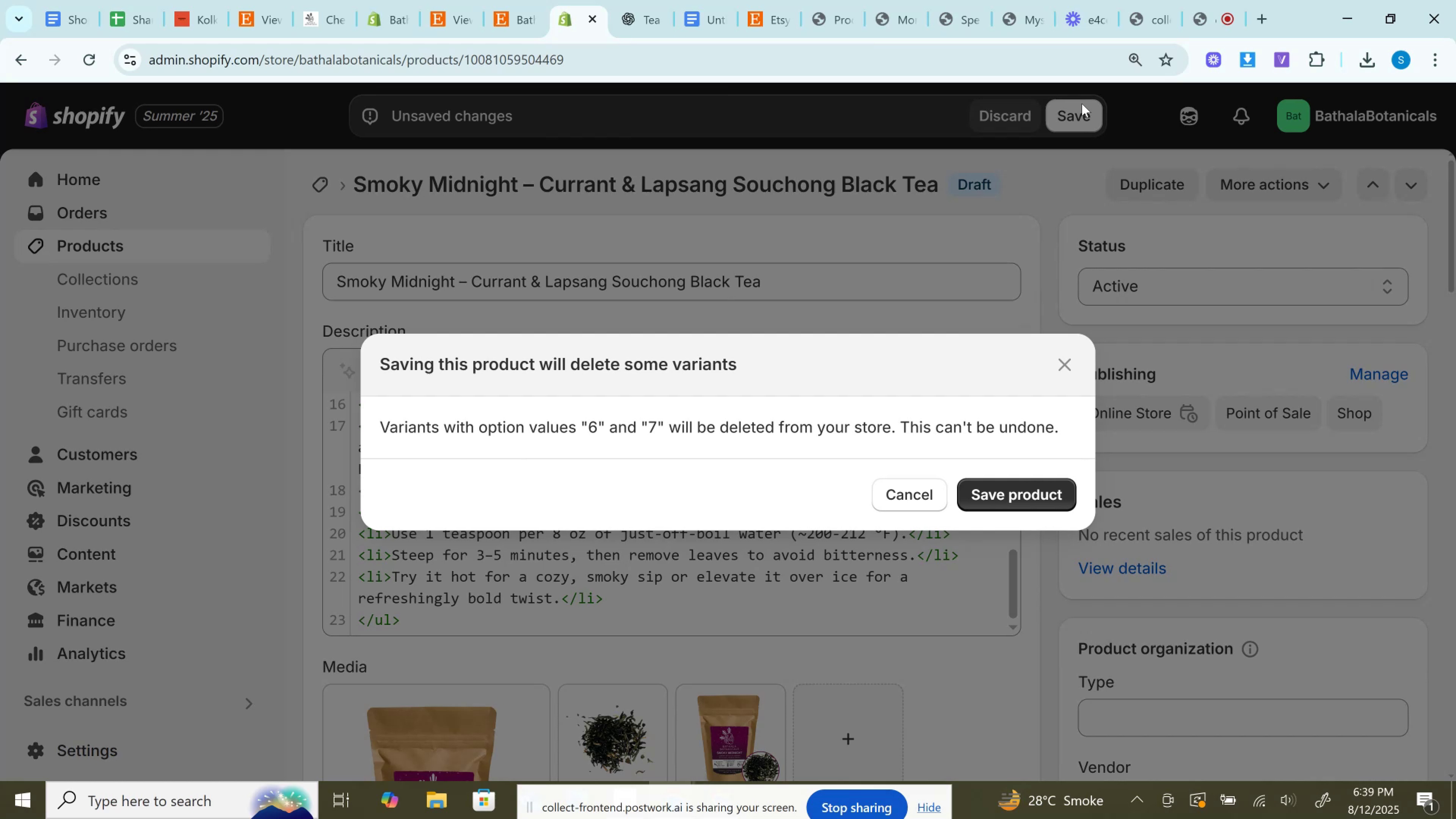 
left_click([1026, 499])
 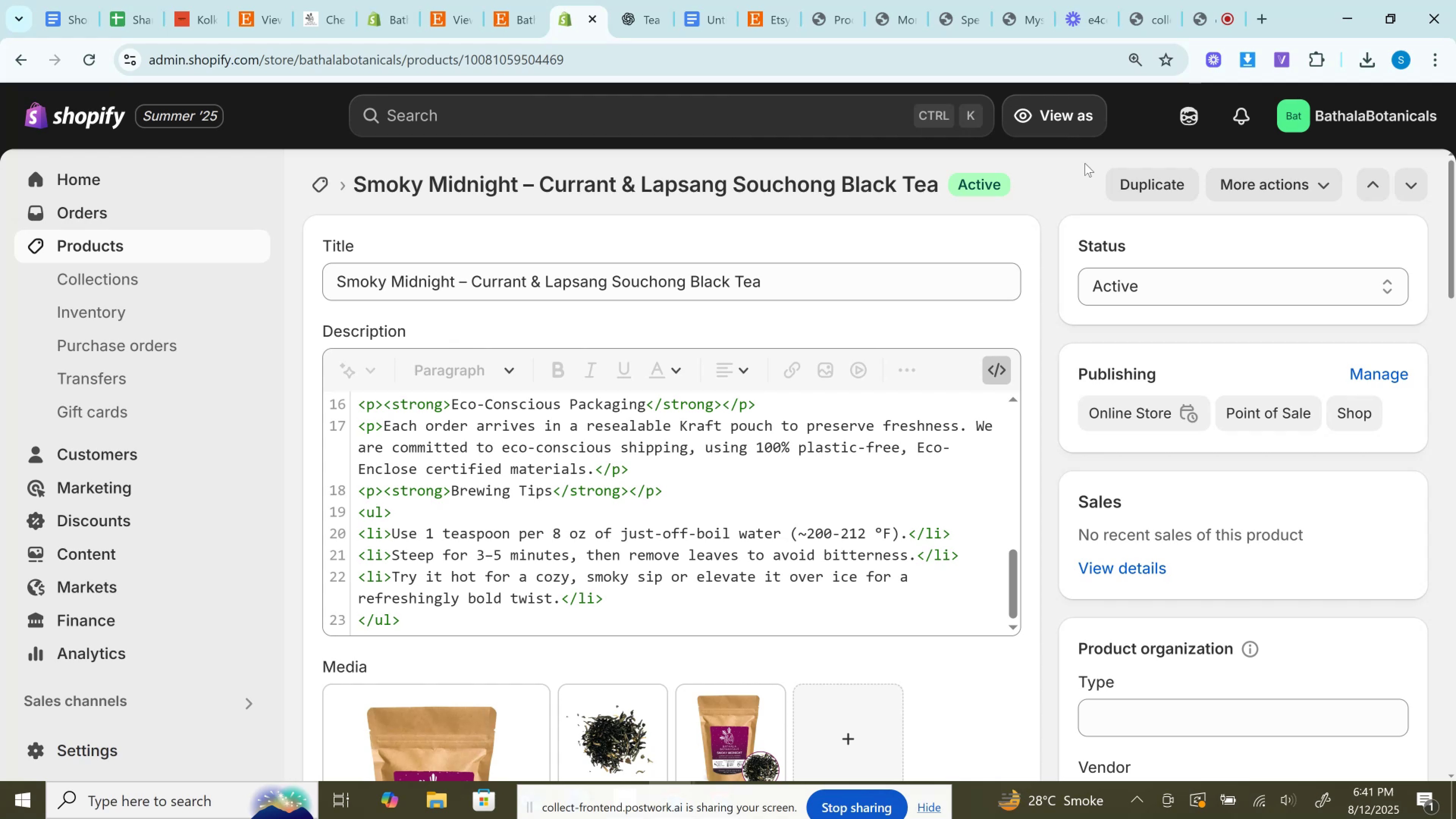 
wait(76.44)
 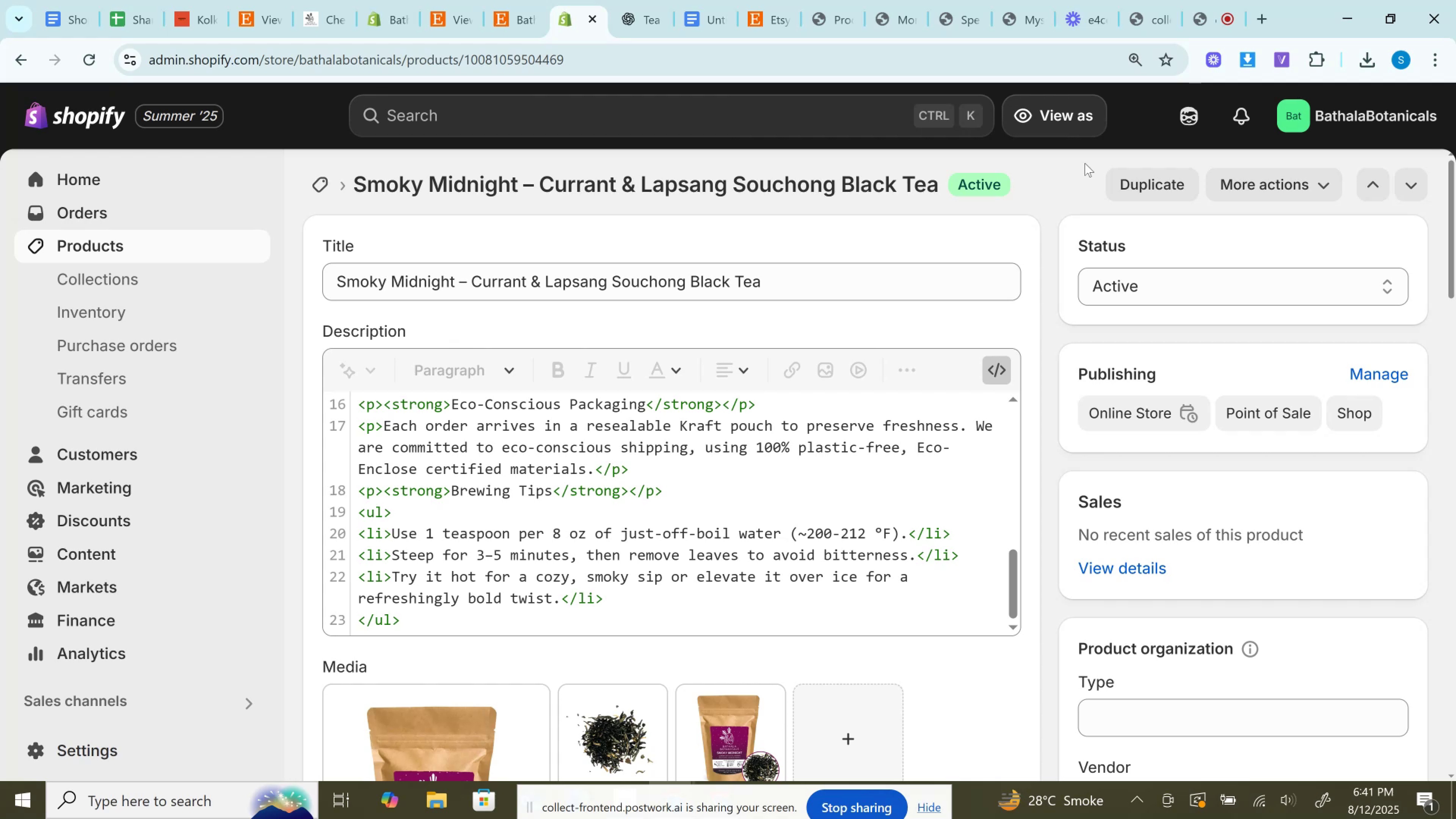 
scroll: coordinate [883, 354], scroll_direction: up, amount: 3.0
 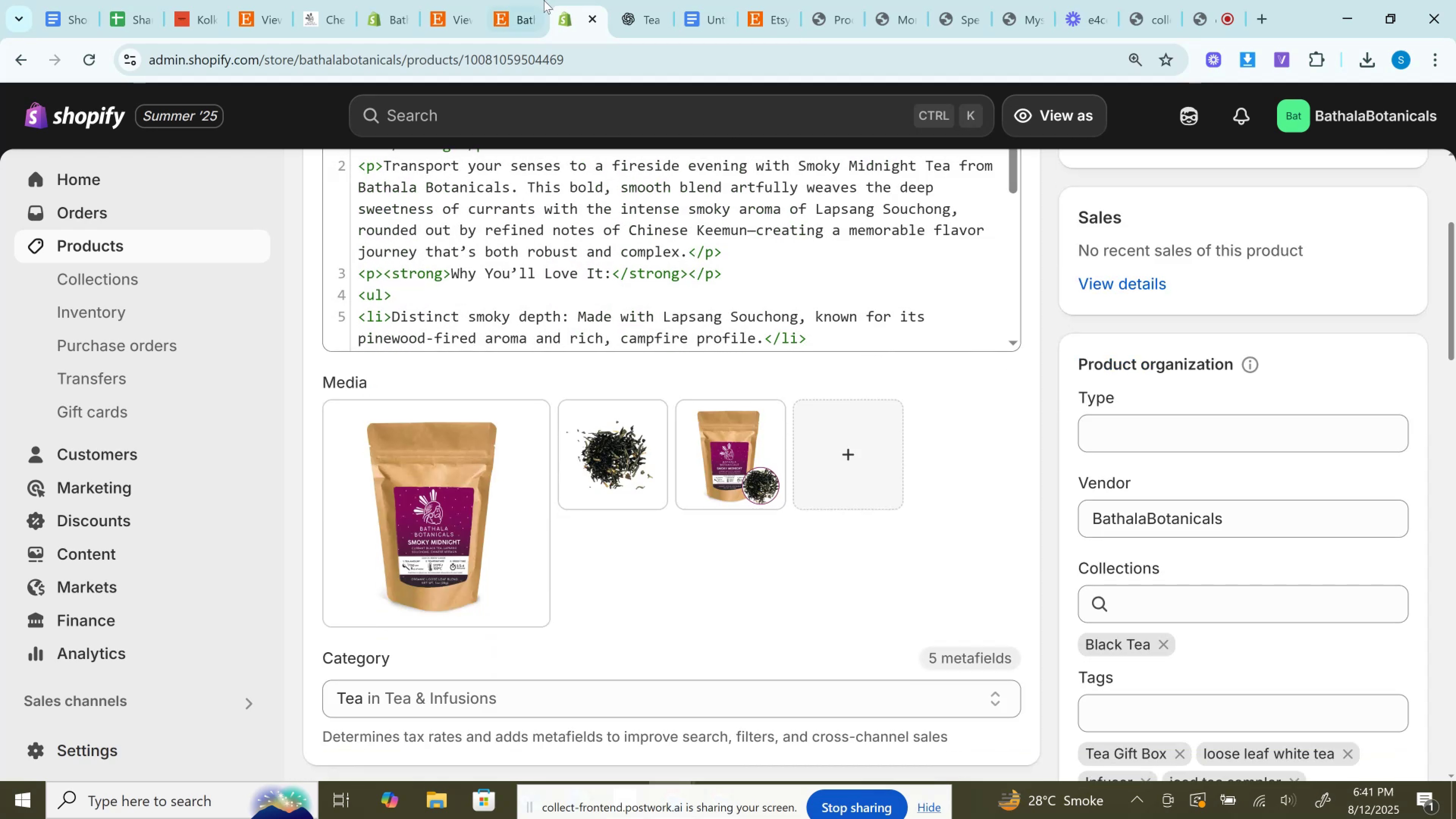 
left_click([526, 0])
 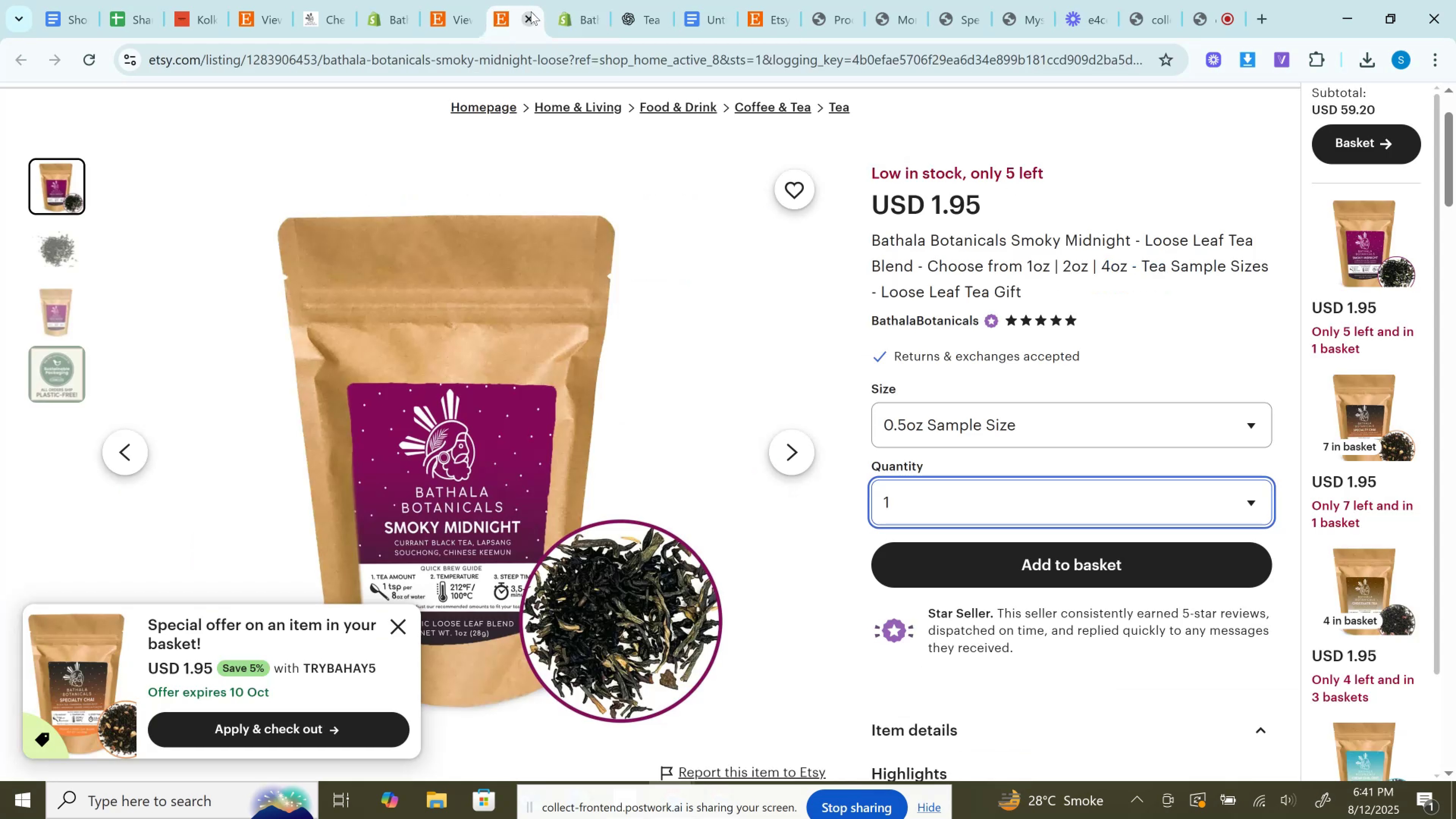 
left_click([531, 11])
 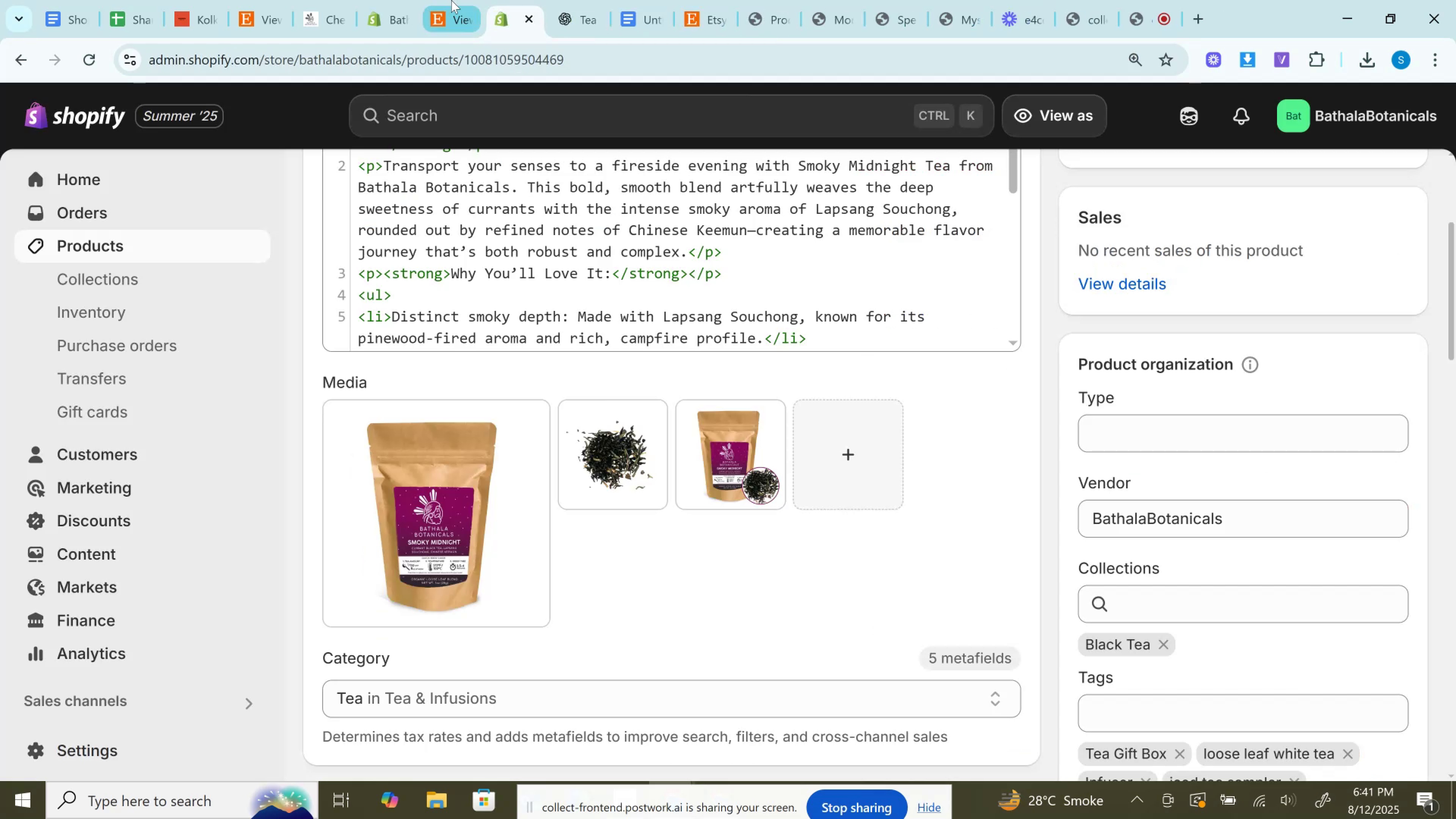 
left_click([451, 0])
 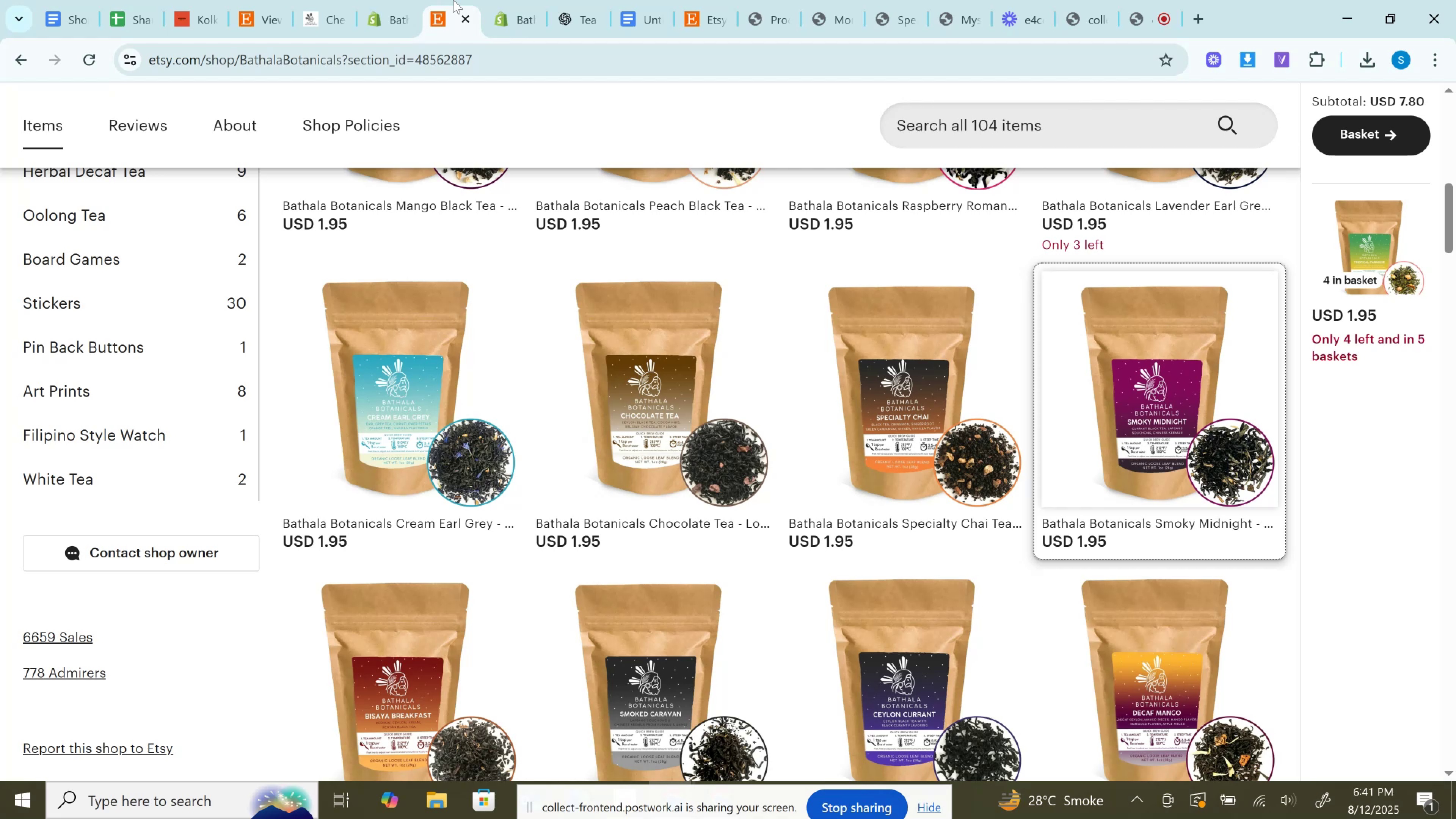 
wait(41.06)
 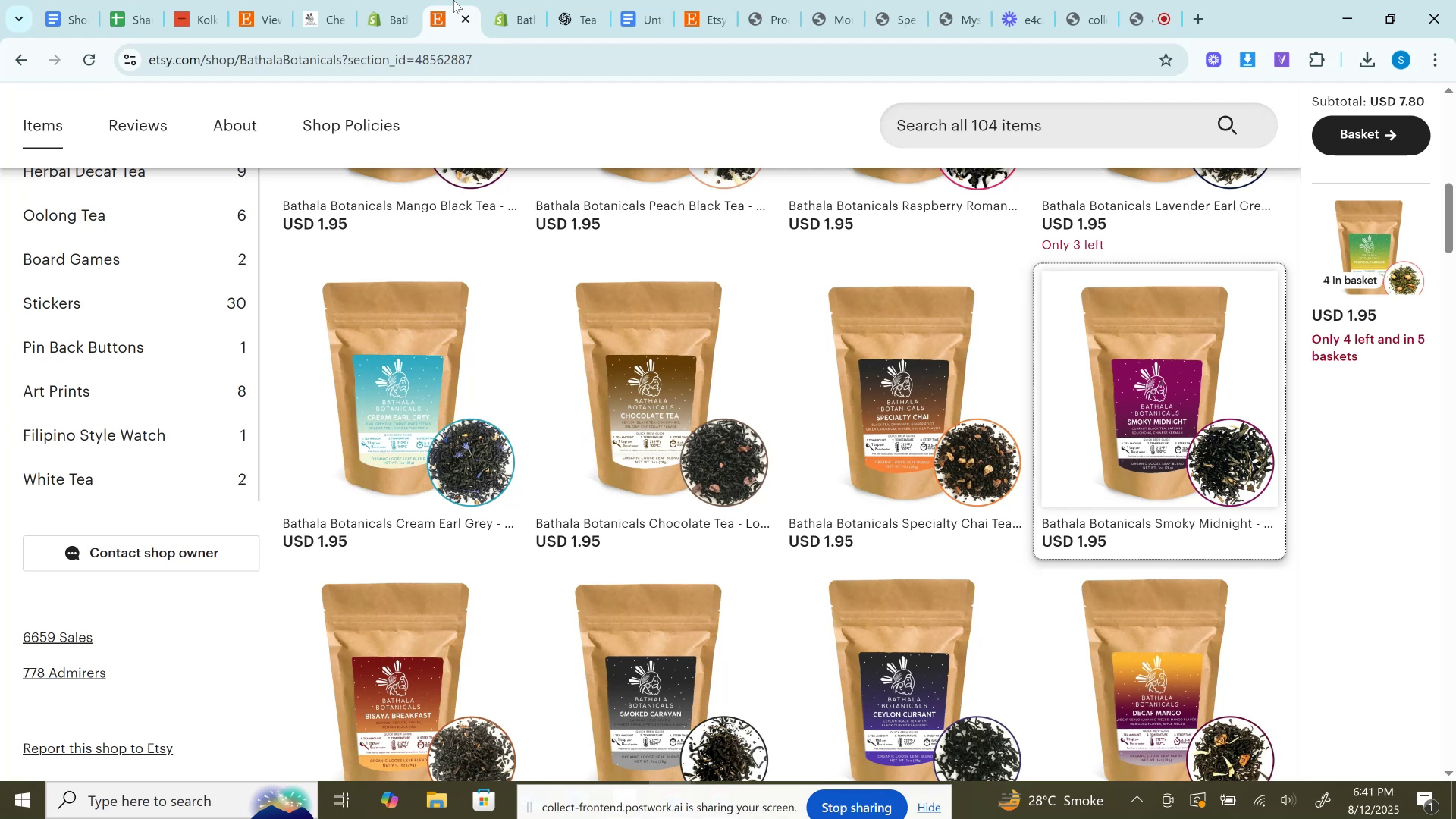 
mouse_move([1457, 9])
 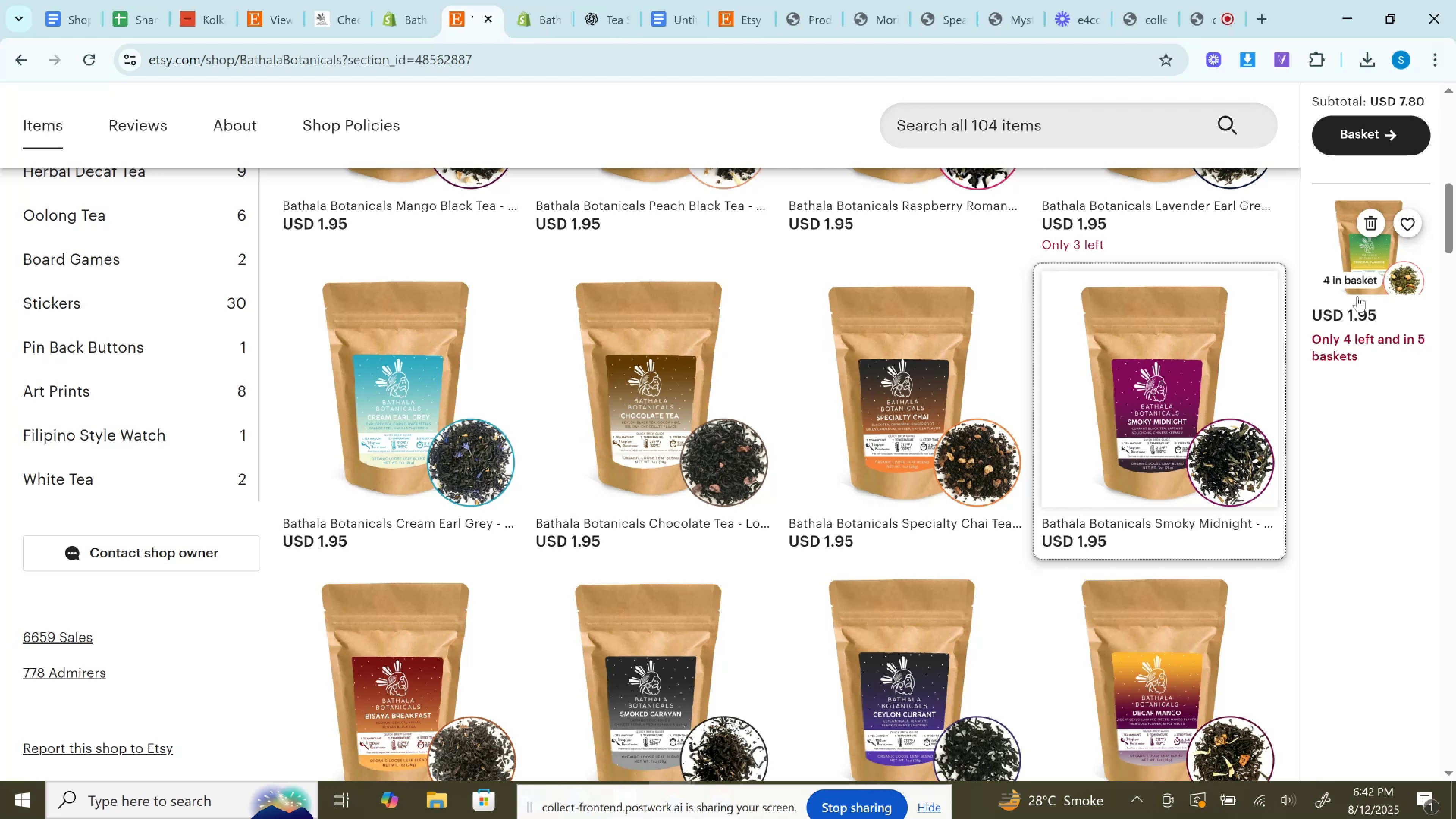 
scroll: coordinate [1326, 371], scroll_direction: up, amount: 5.0
 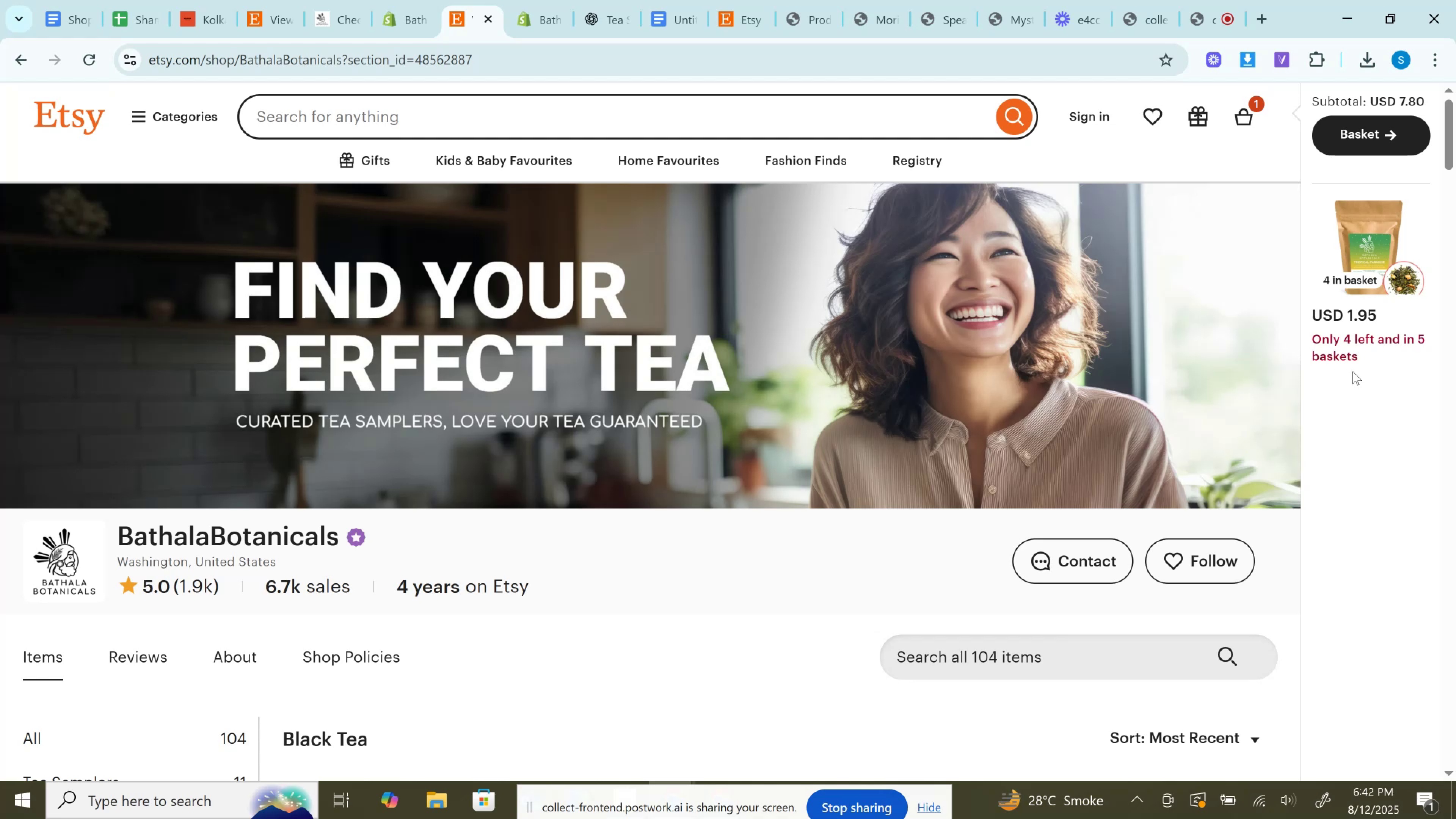 
wait(14.14)
 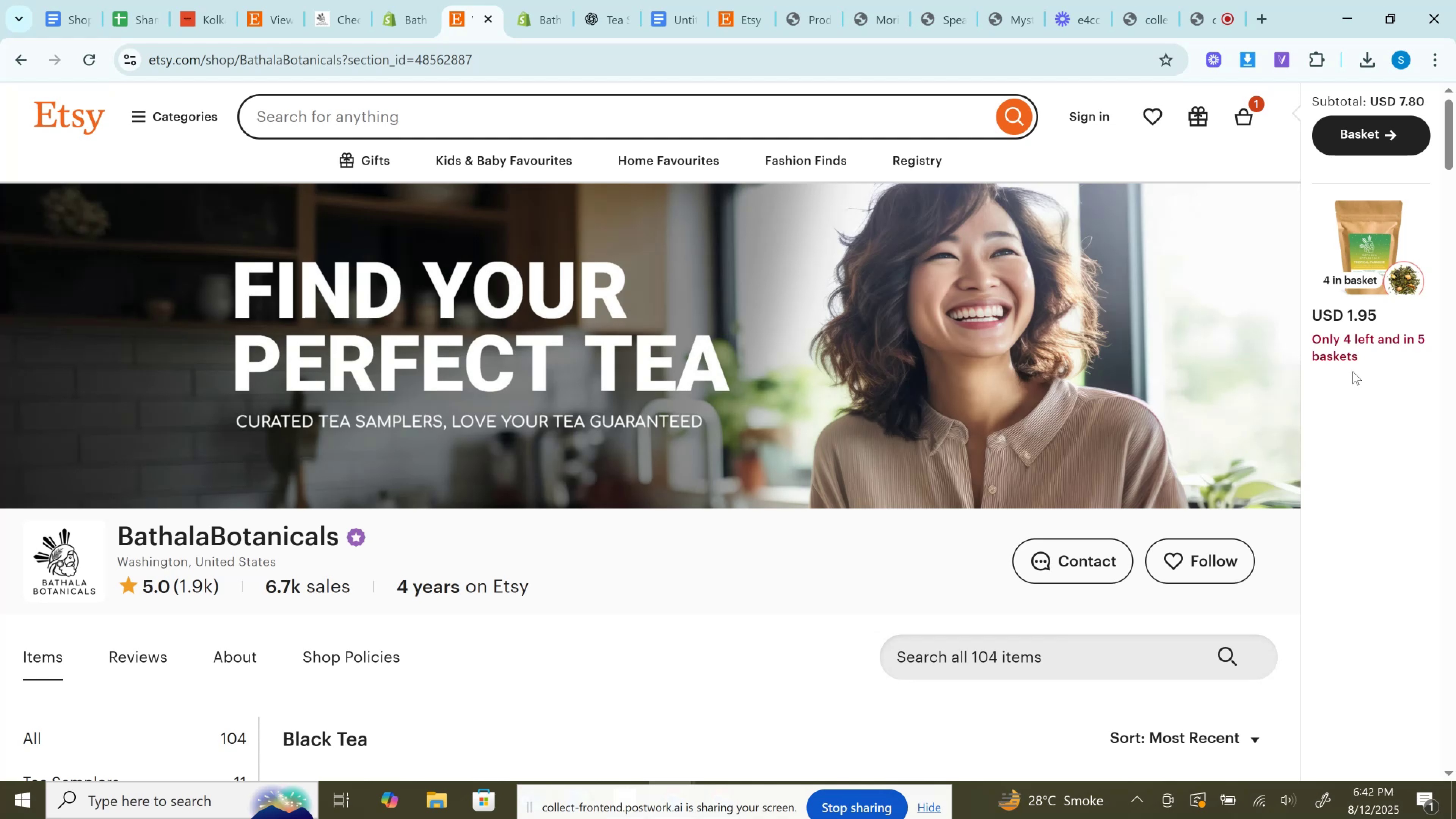 
scroll: coordinate [509, 483], scroll_direction: down, amount: 6.0
 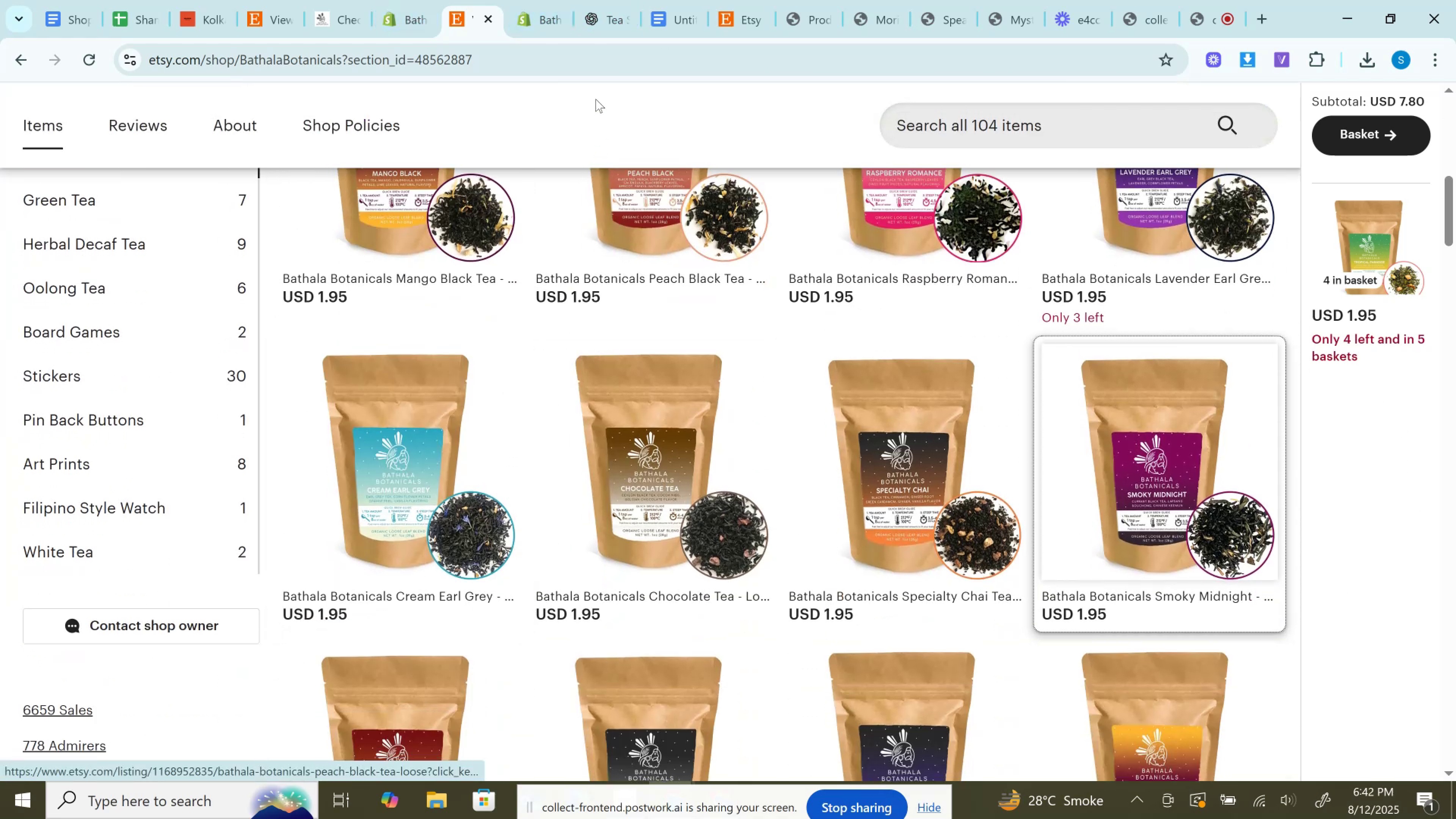 
left_click([544, 0])
 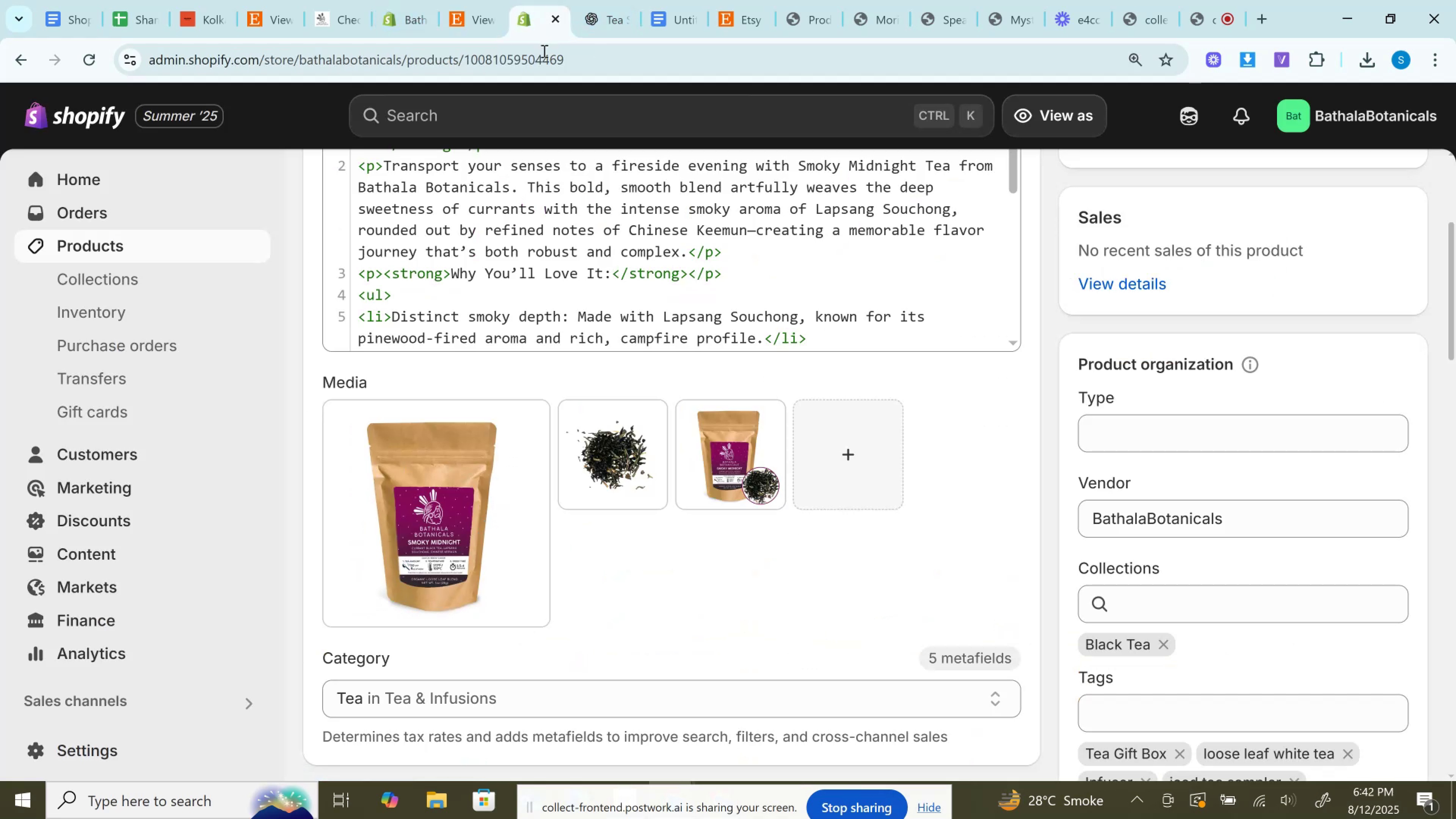 
scroll: coordinate [651, 564], scroll_direction: up, amount: 8.0
 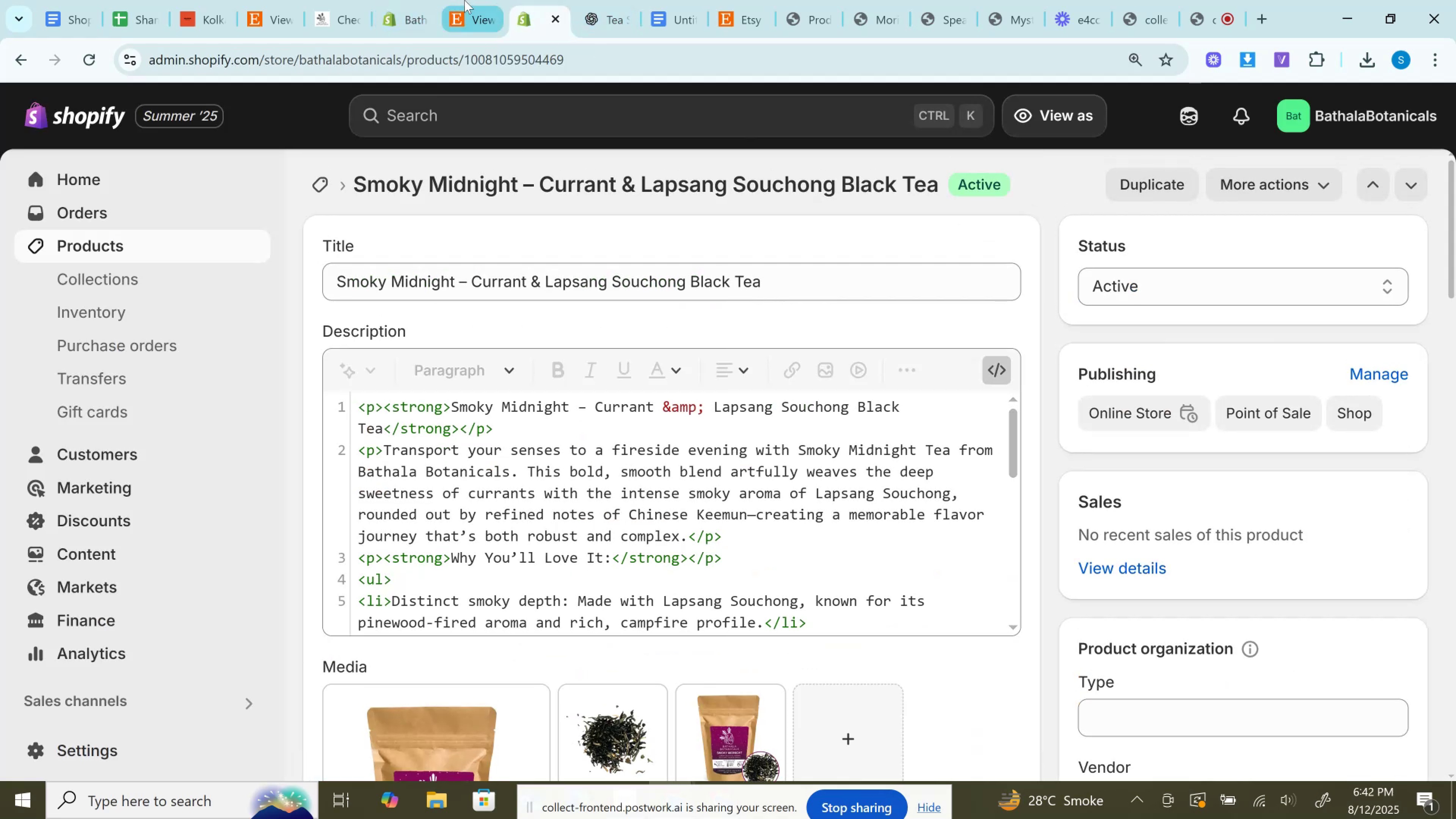 
left_click([464, 0])
 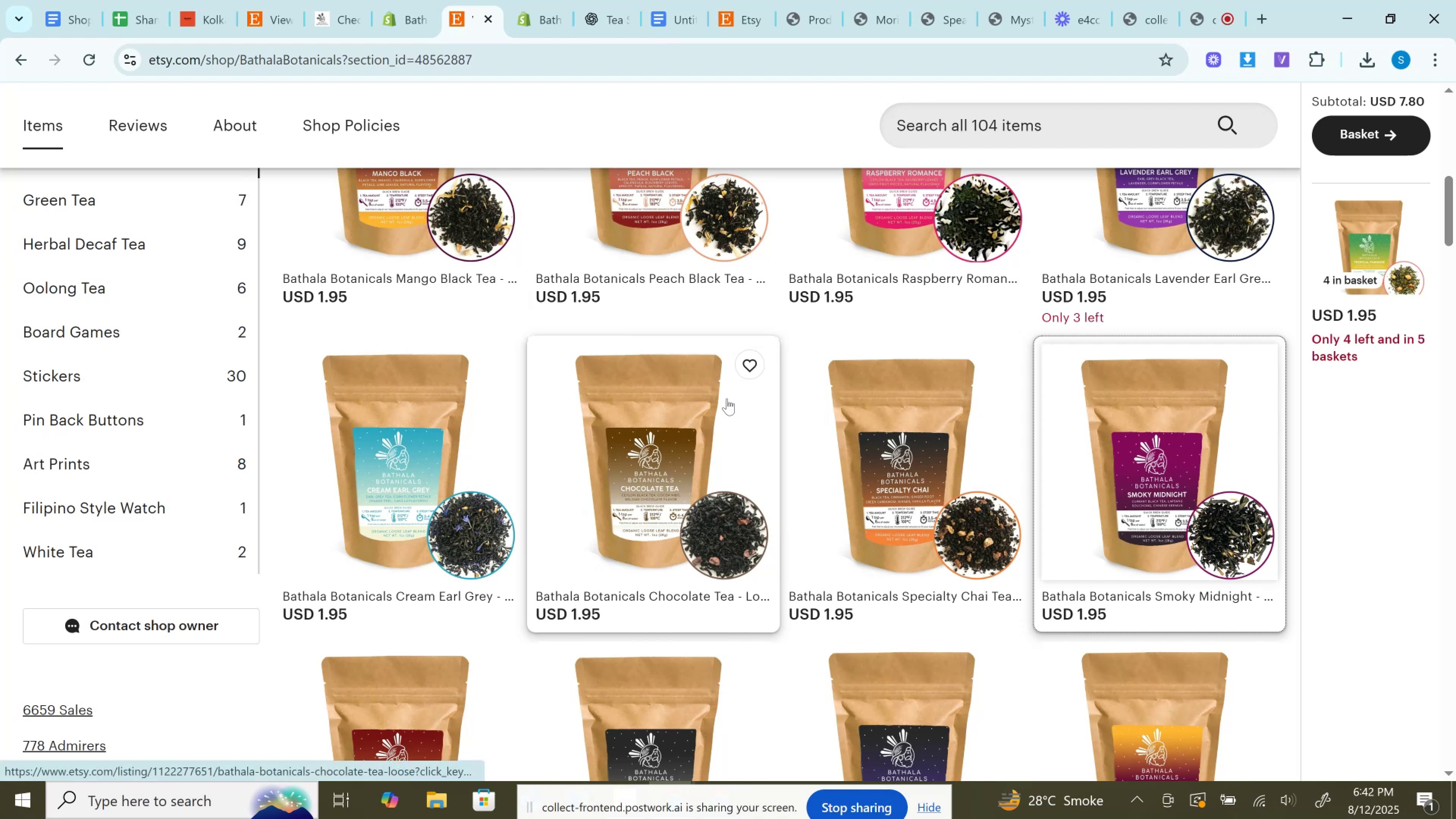 
scroll: coordinate [727, 399], scroll_direction: down, amount: 2.0
 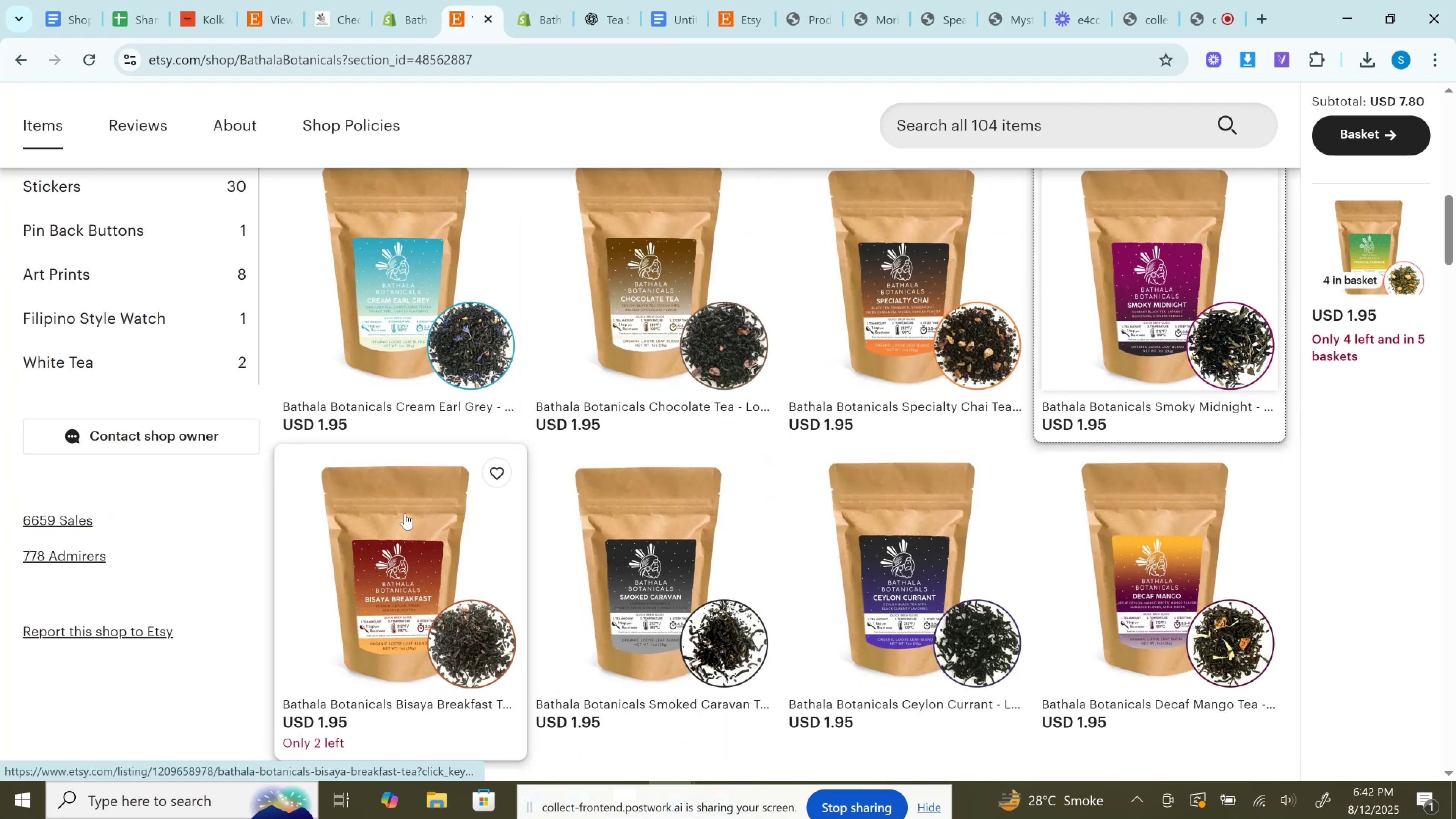 
right_click([405, 516])
 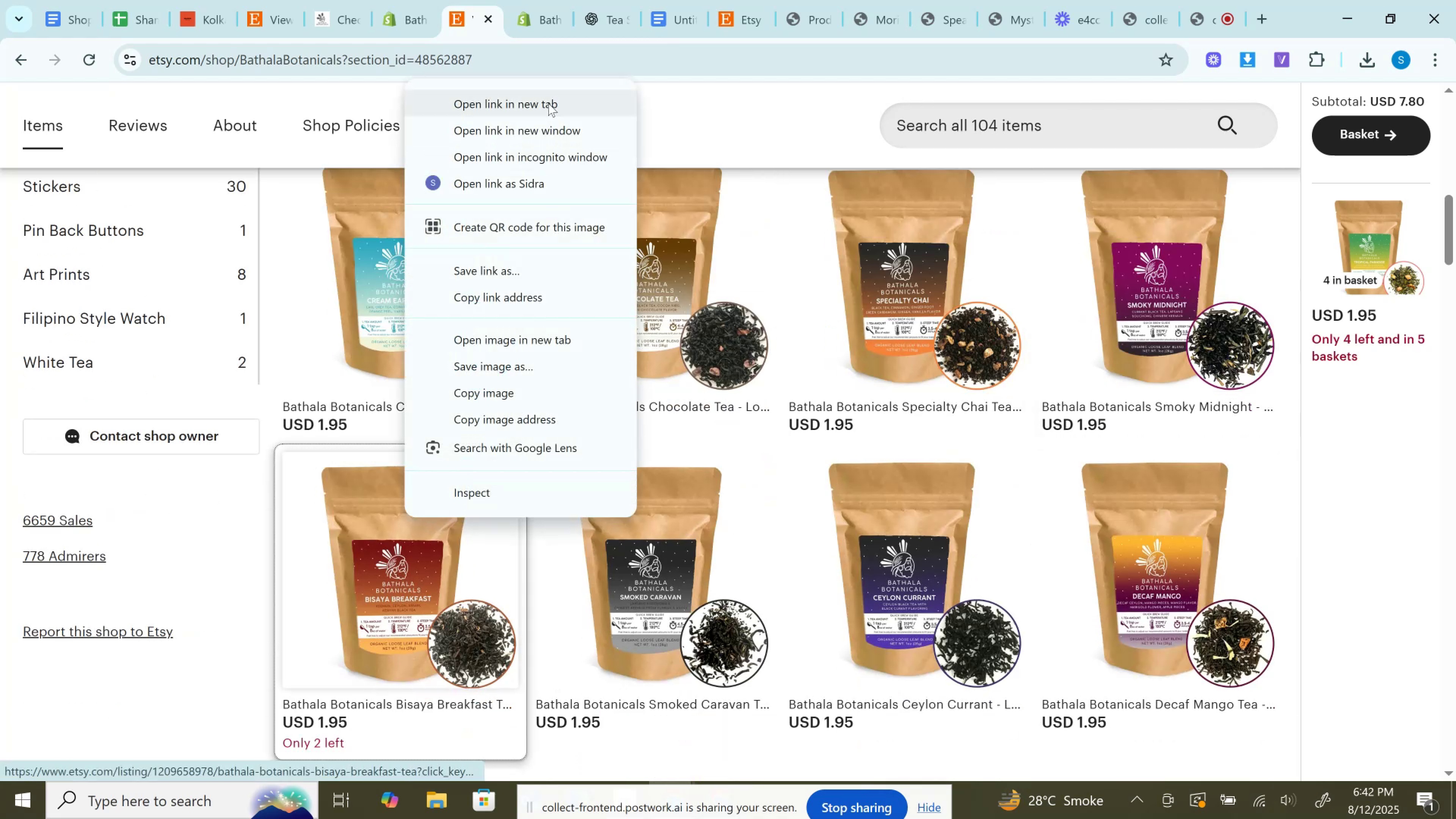 
left_click([547, 102])
 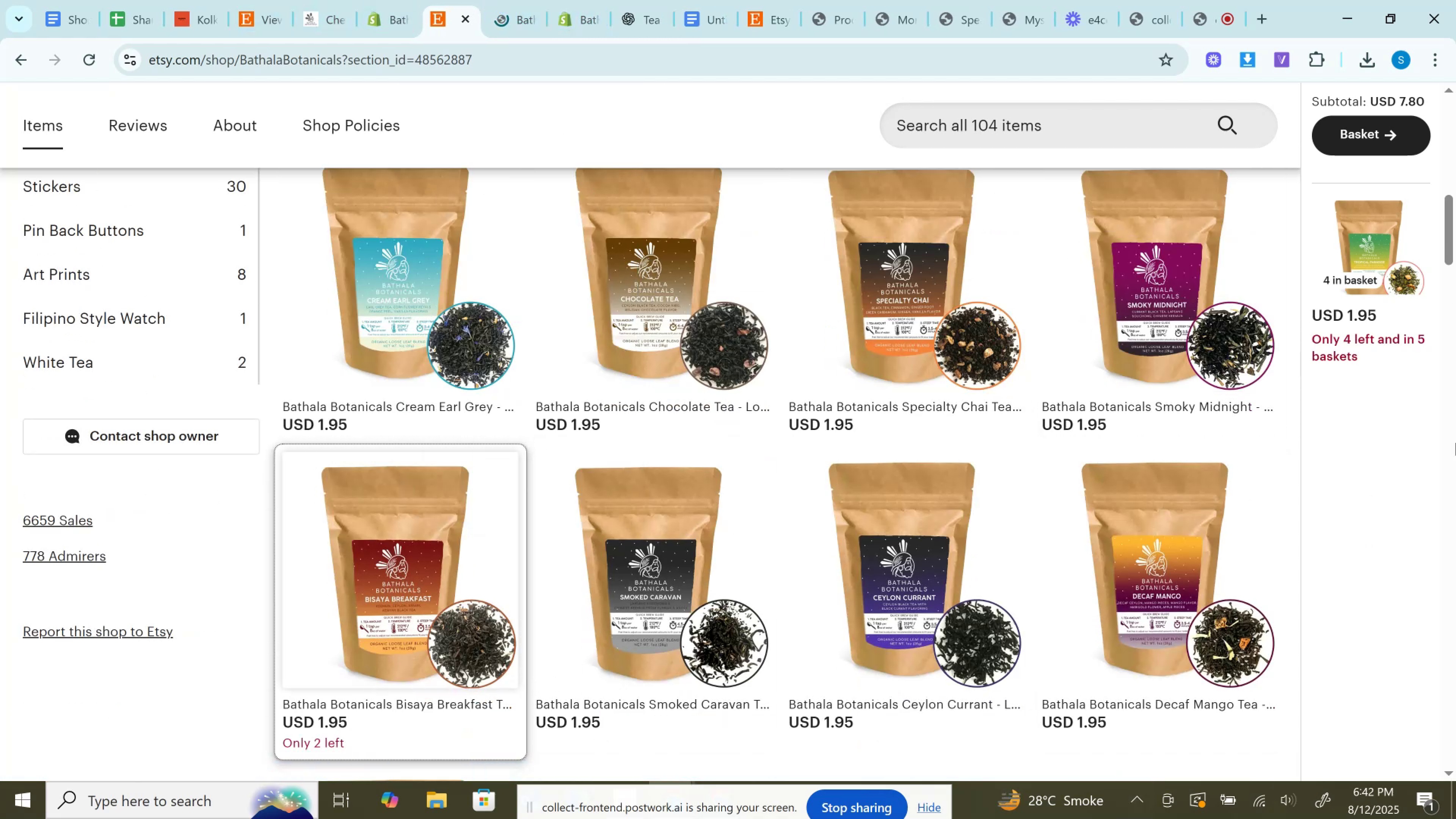 
wait(11.31)
 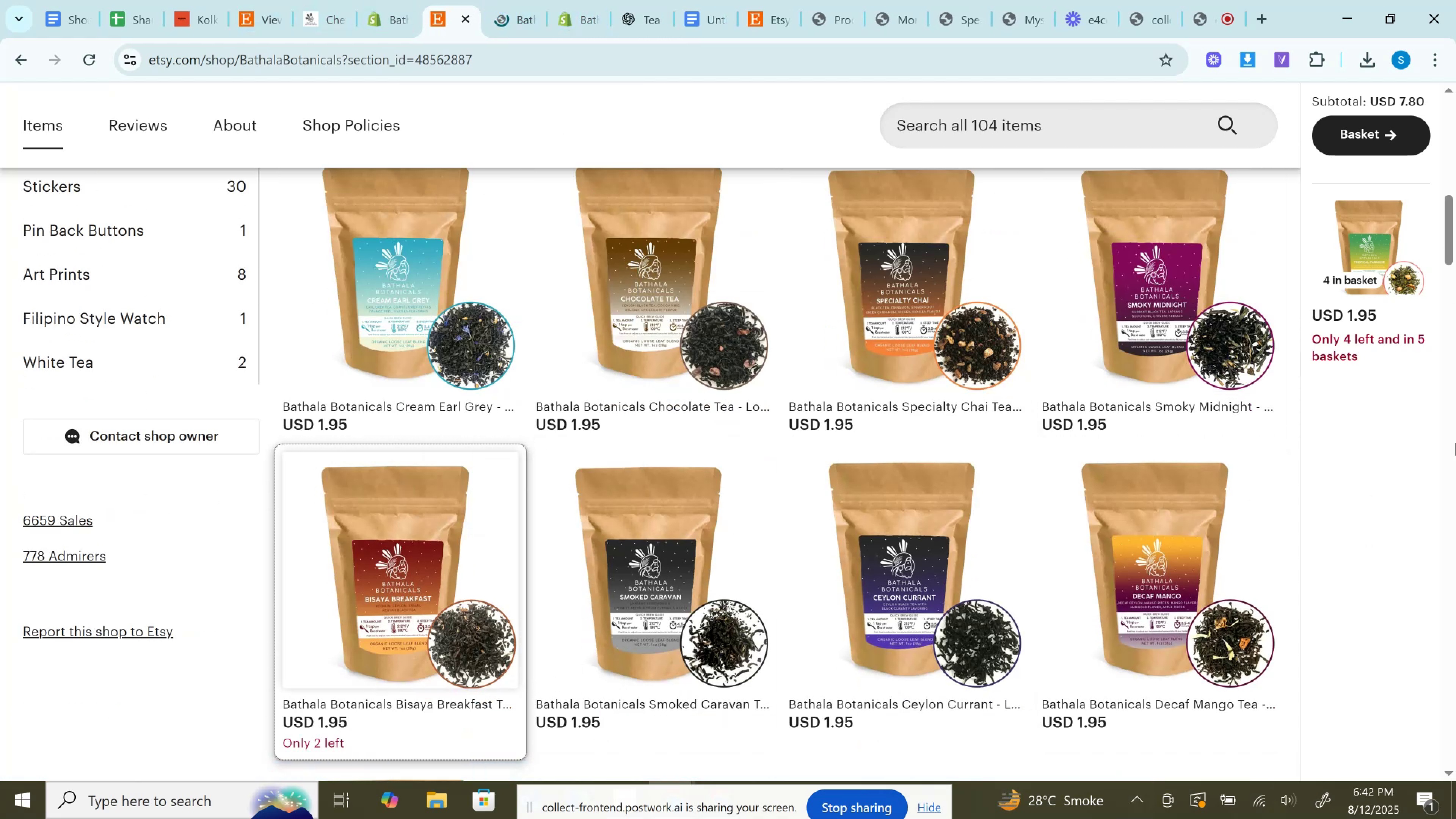 
left_click([522, 0])
 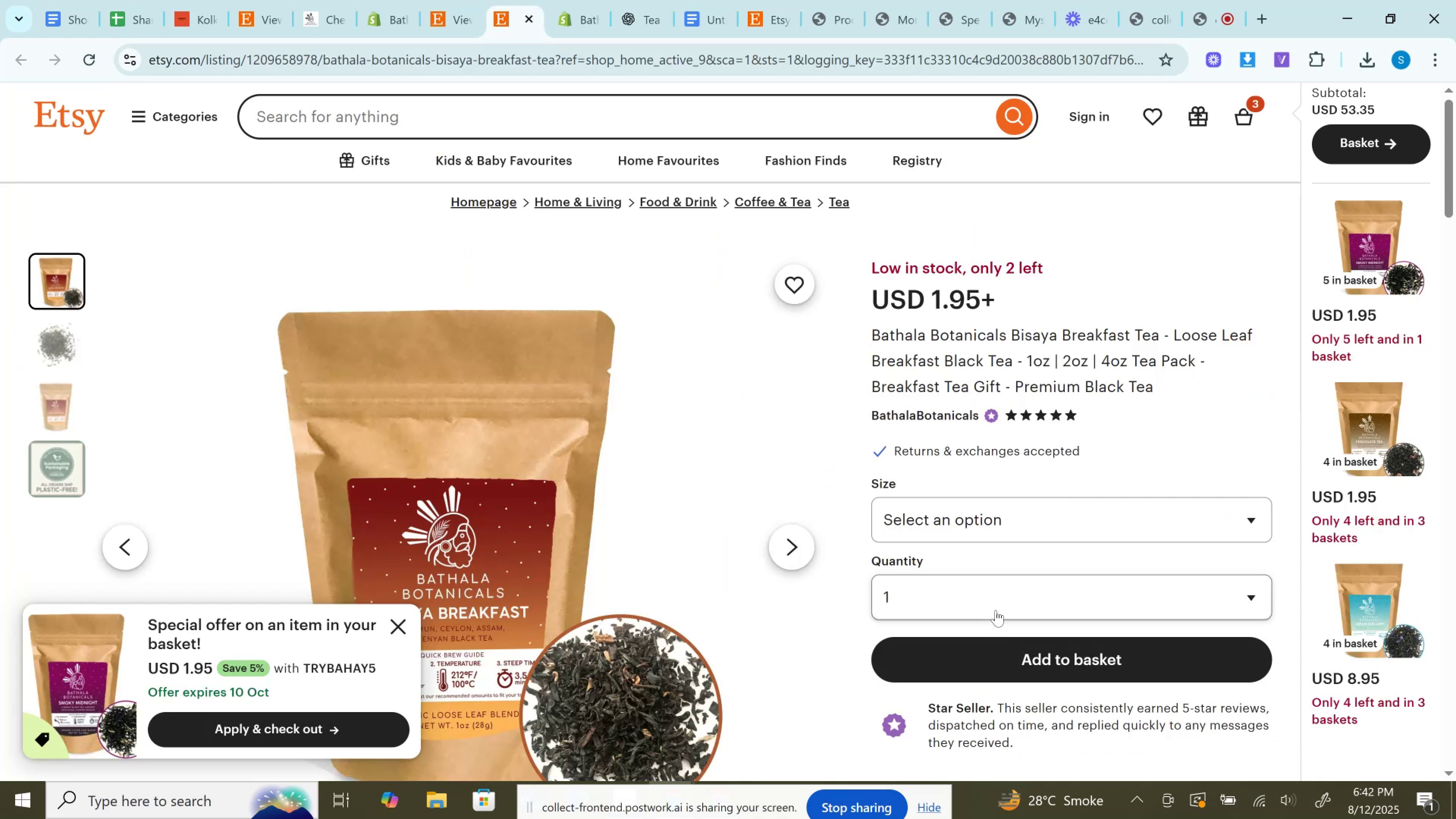 
left_click([965, 519])
 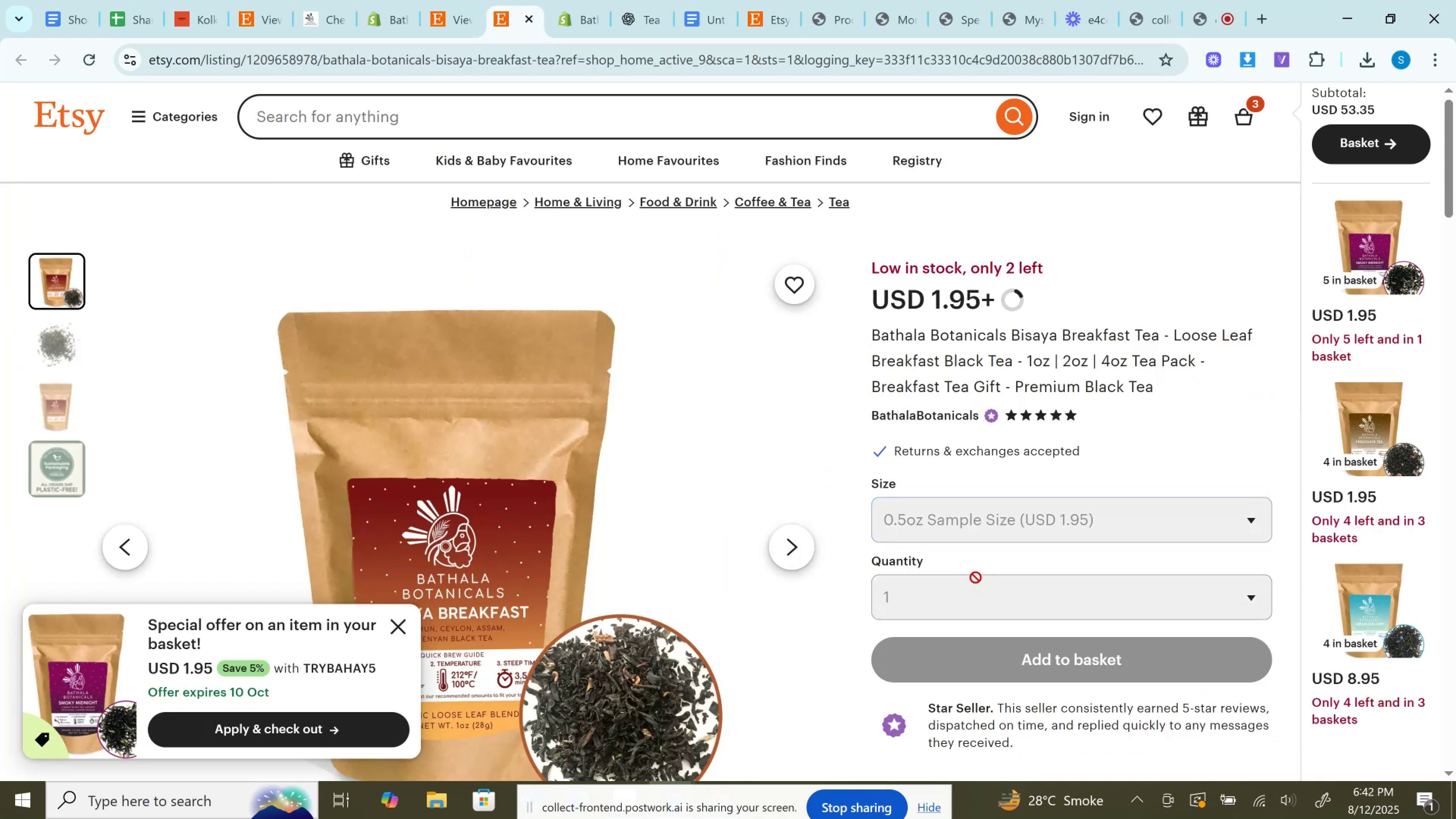 
left_click([973, 597])
 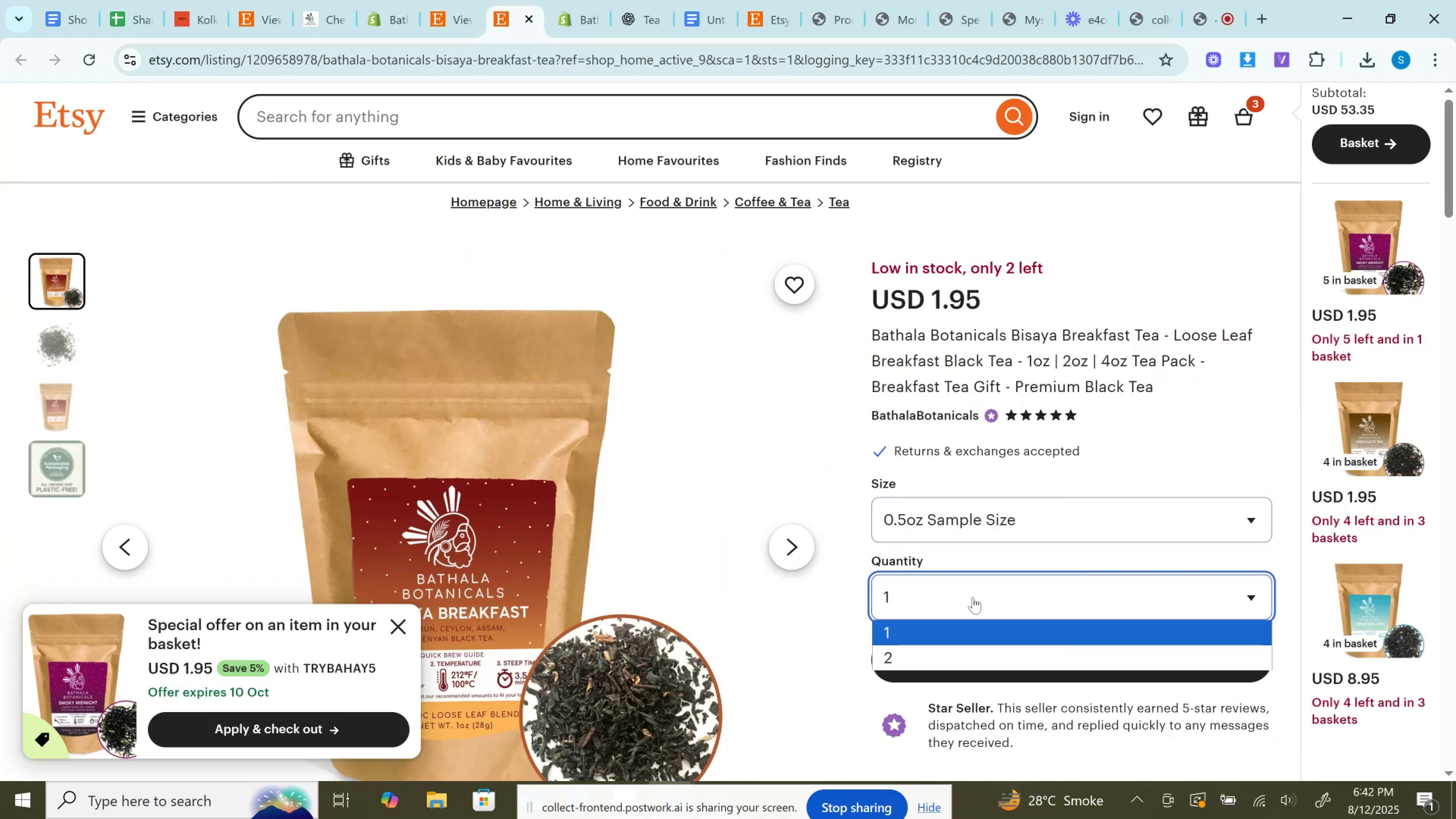 
left_click([973, 597])
 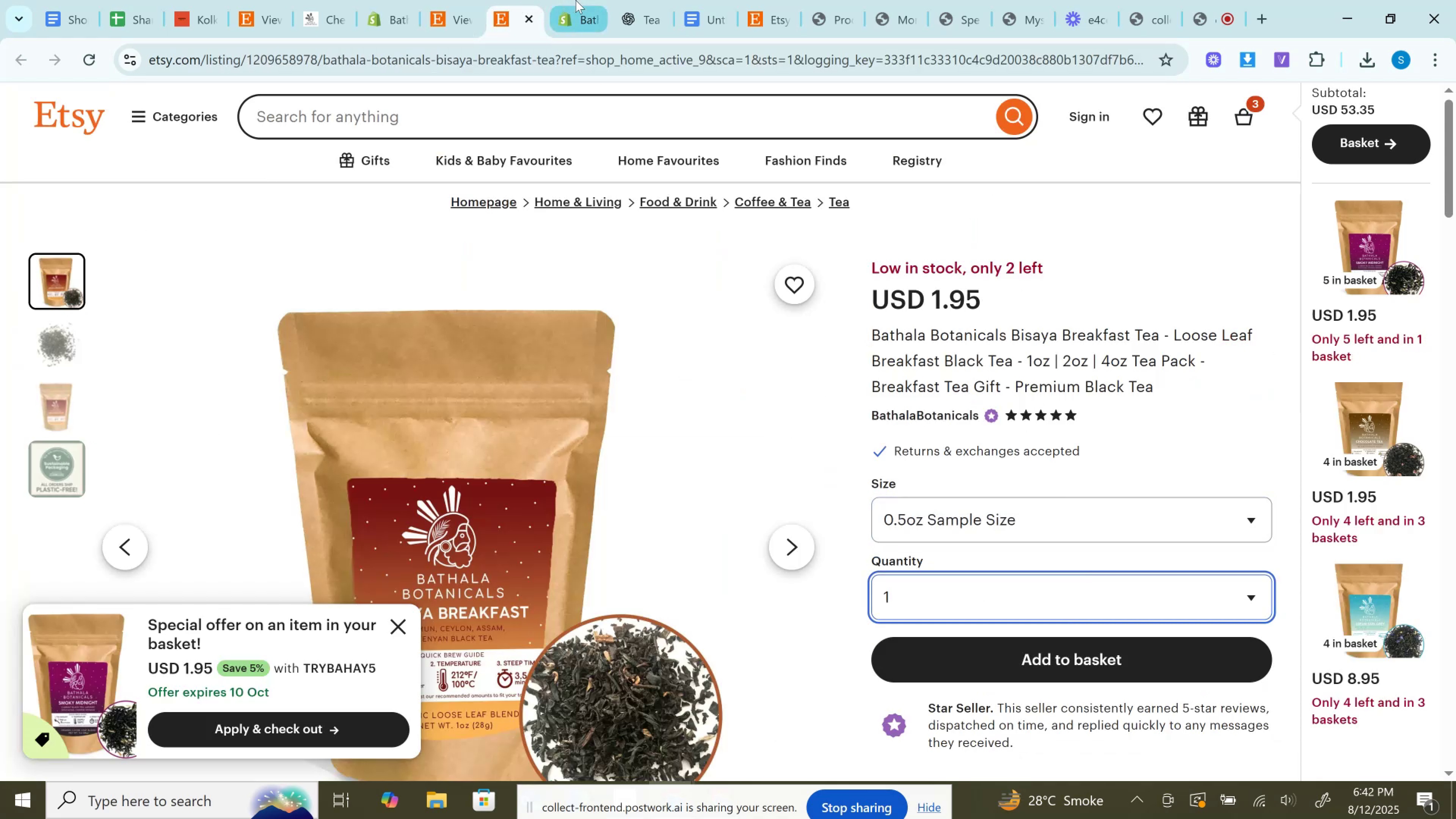 
left_click([576, 0])
 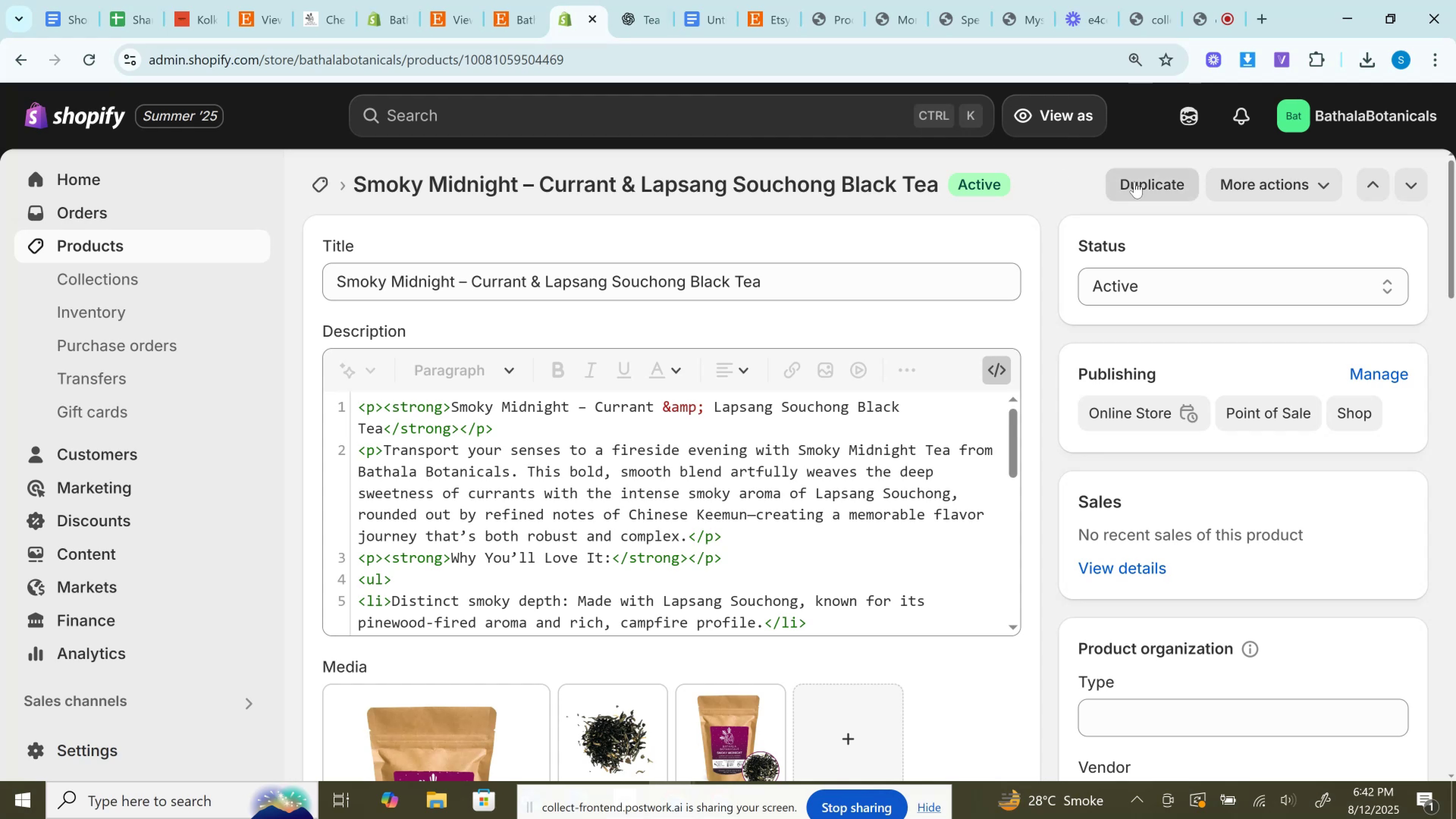 
left_click([1134, 182])
 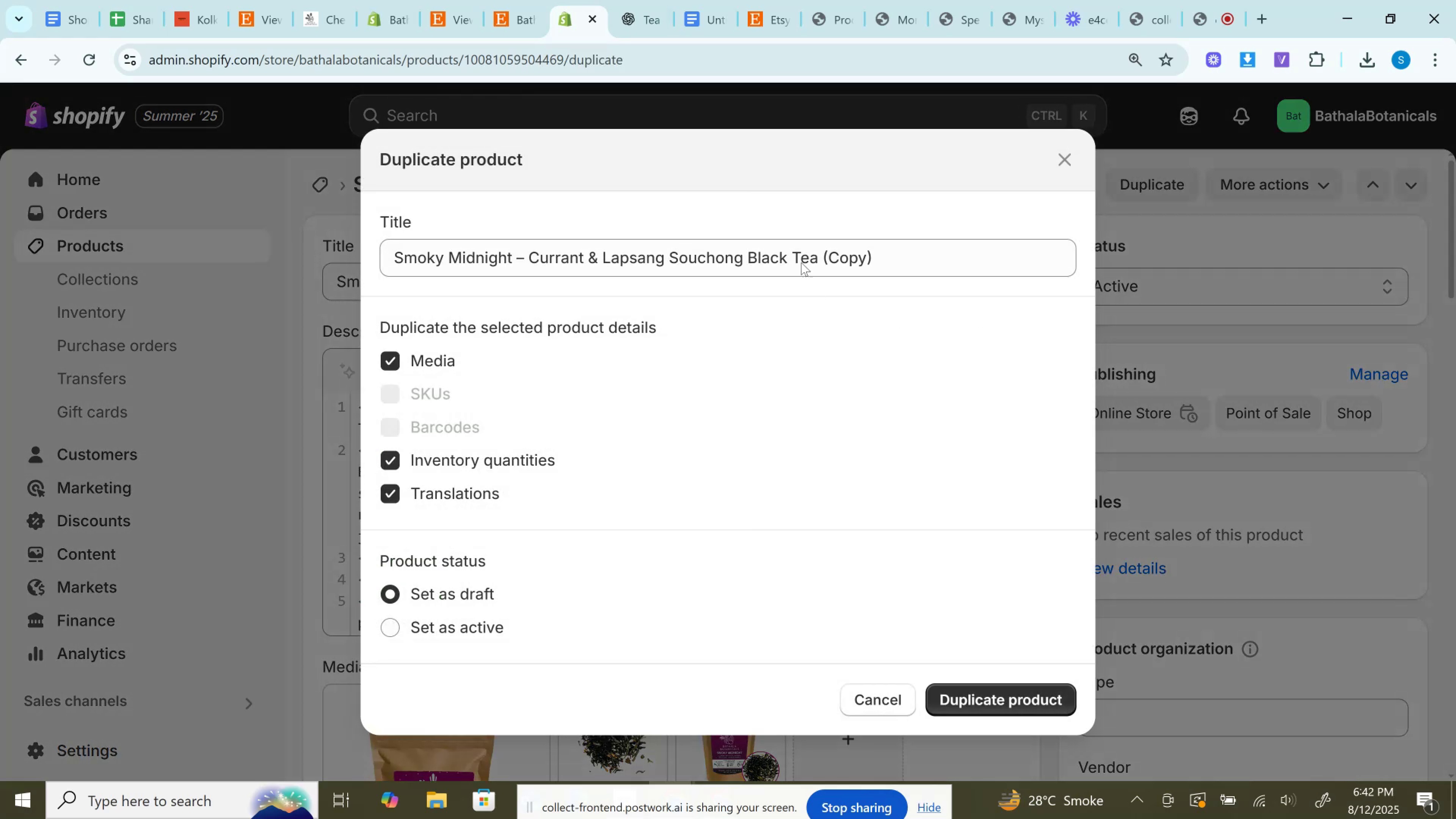 
left_click([532, 0])
 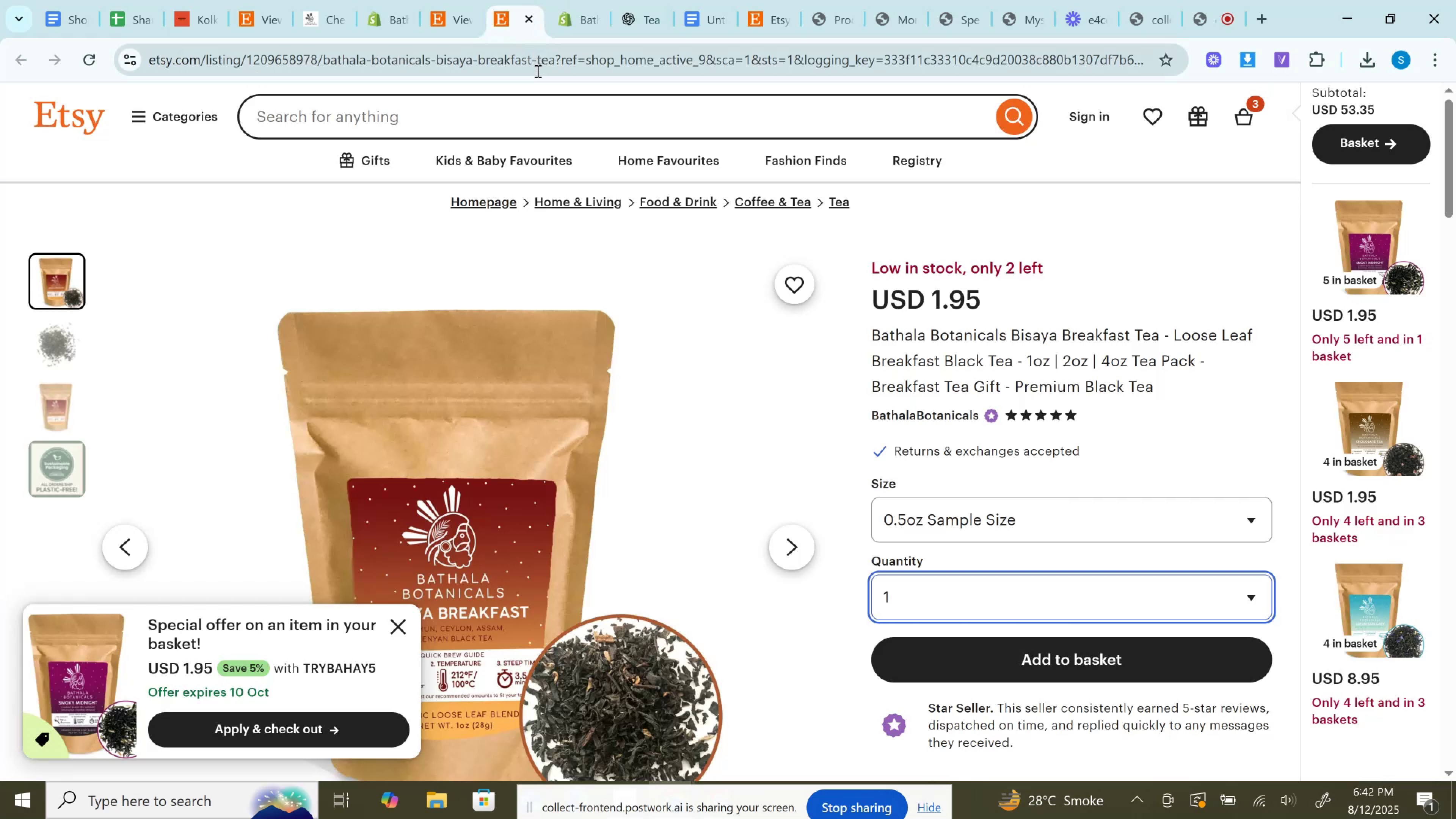 
left_click([537, 71])
 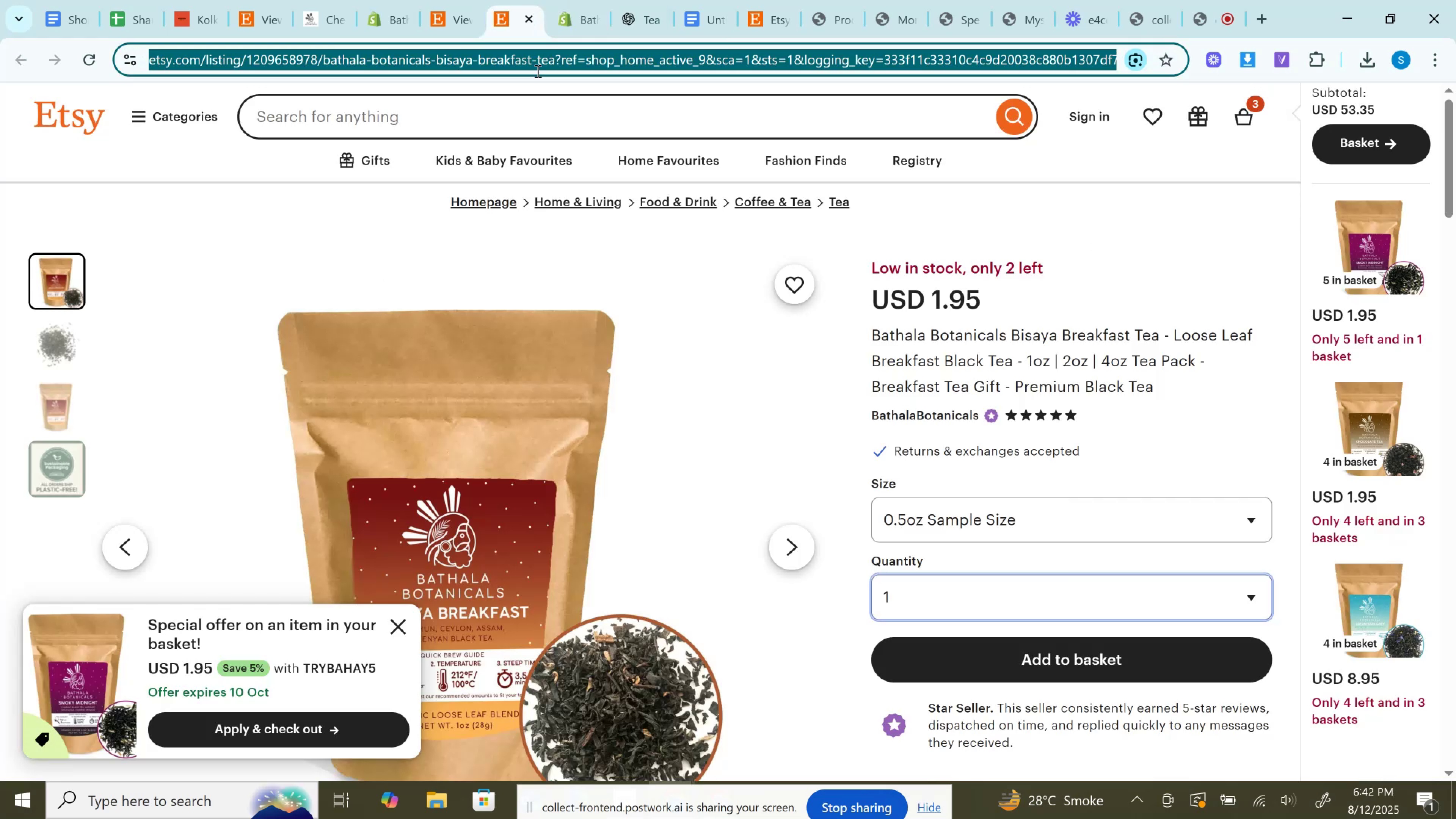 
key(Control+C)
 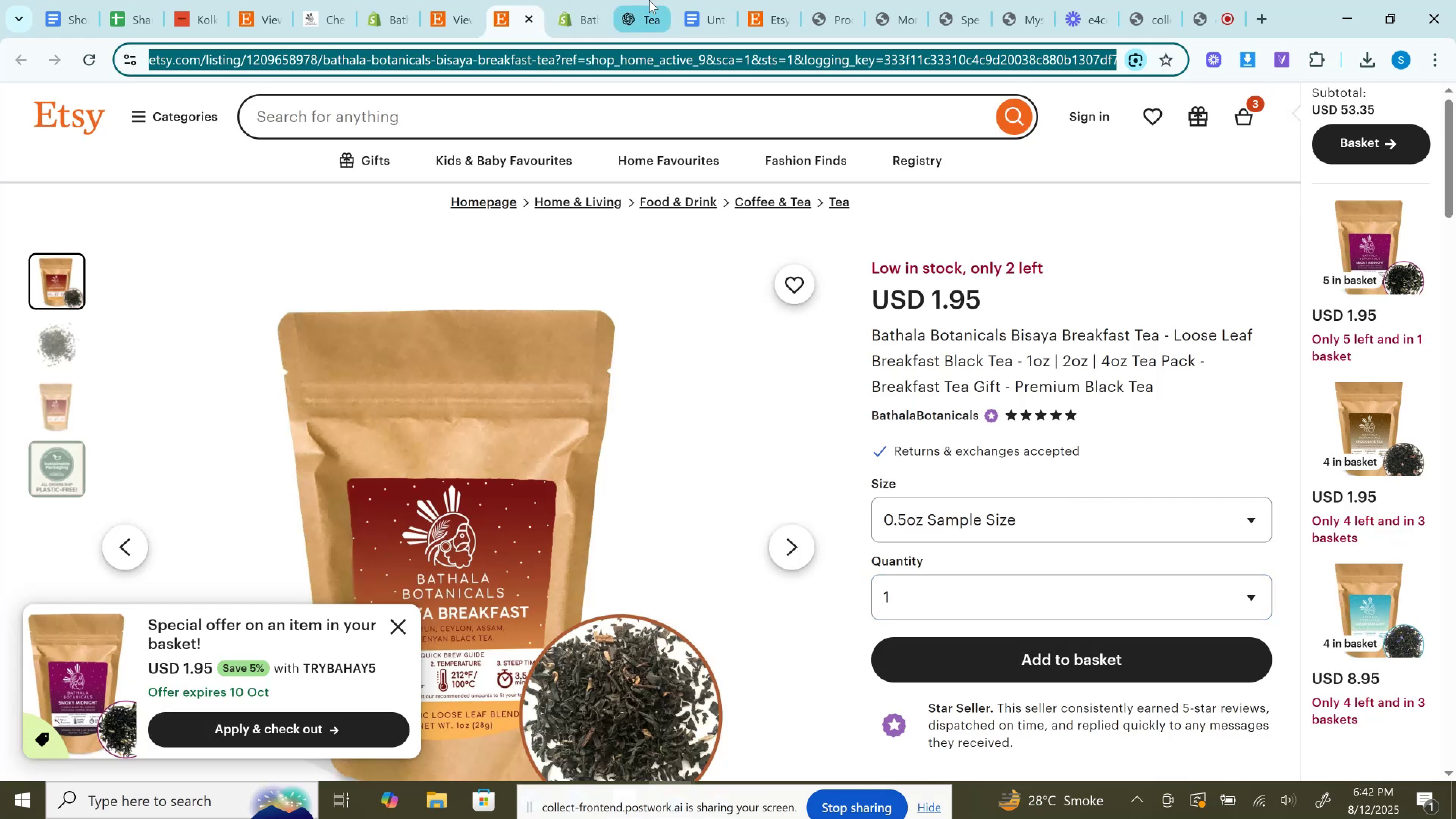 
left_click([649, 0])
 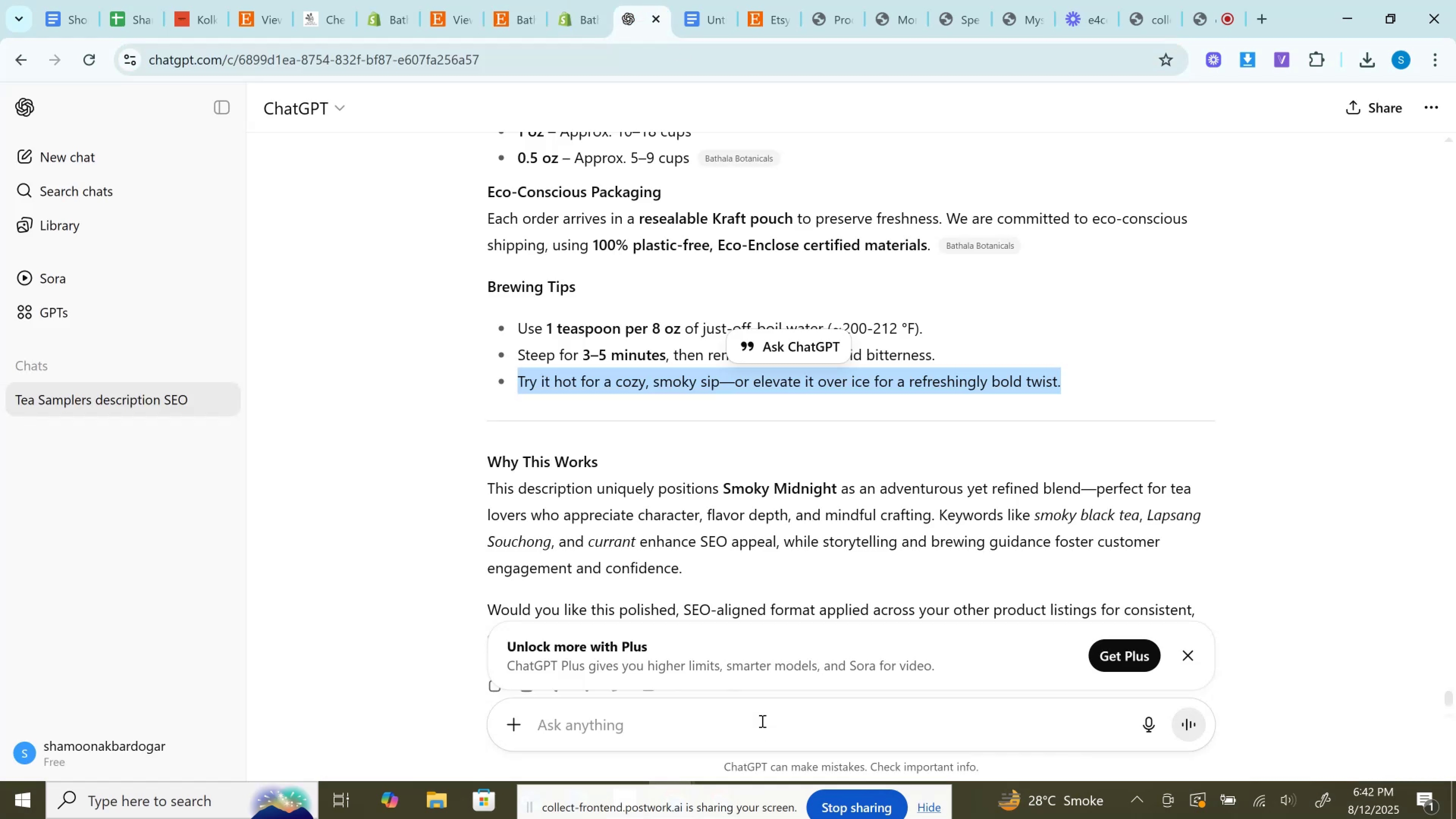 
key(Control+V)
 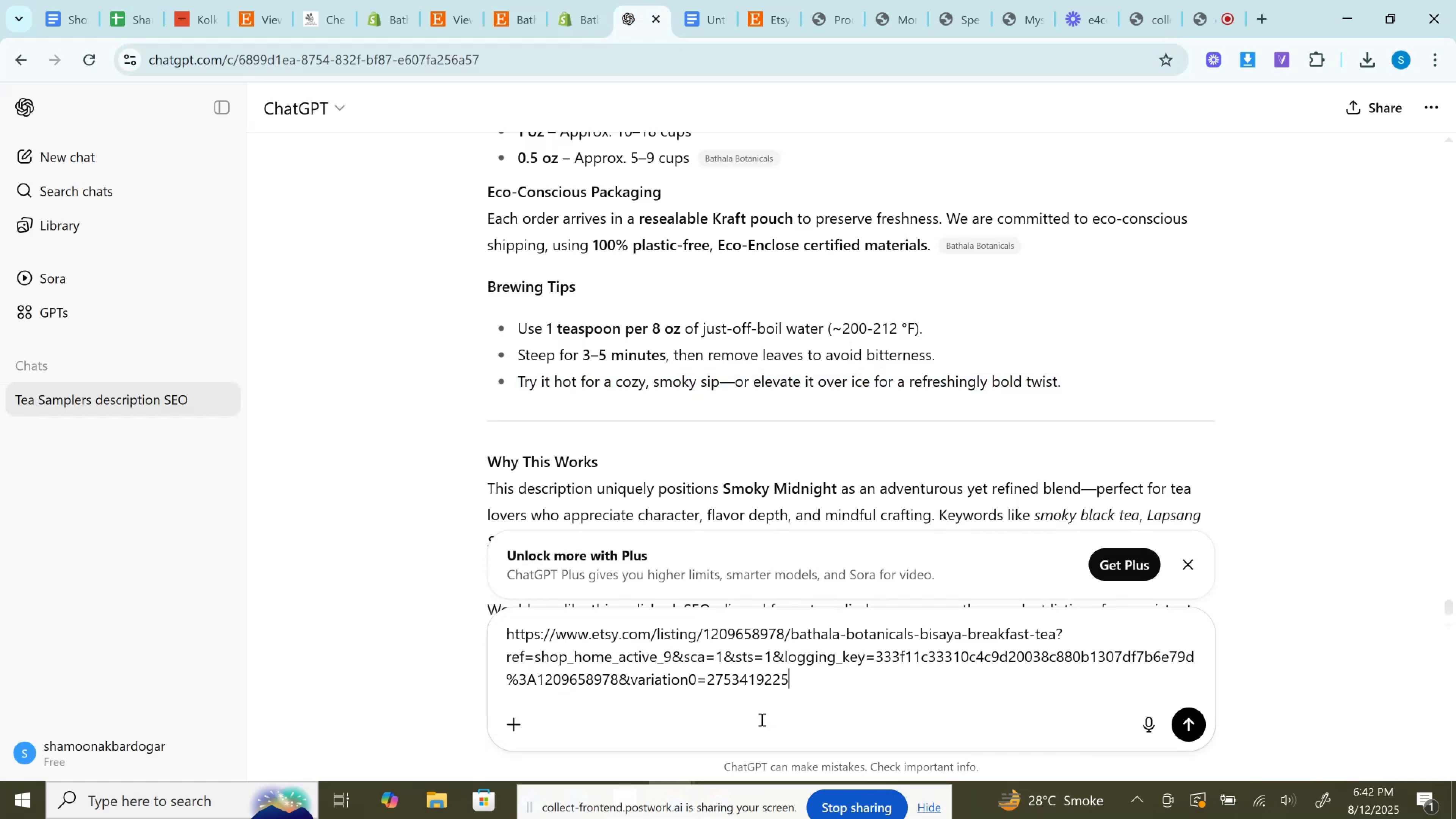 
key(Enter)
 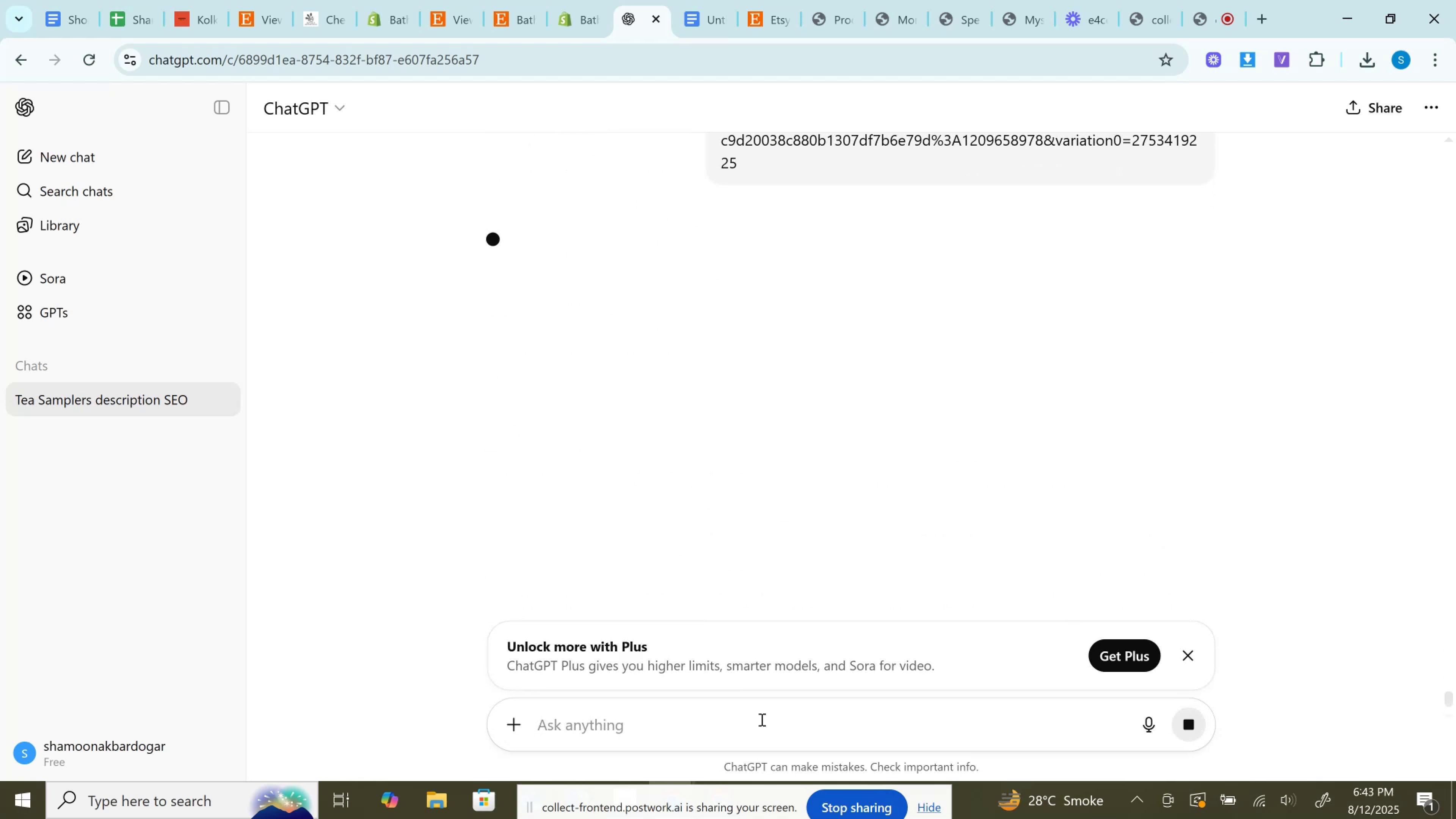 
wait(13.74)
 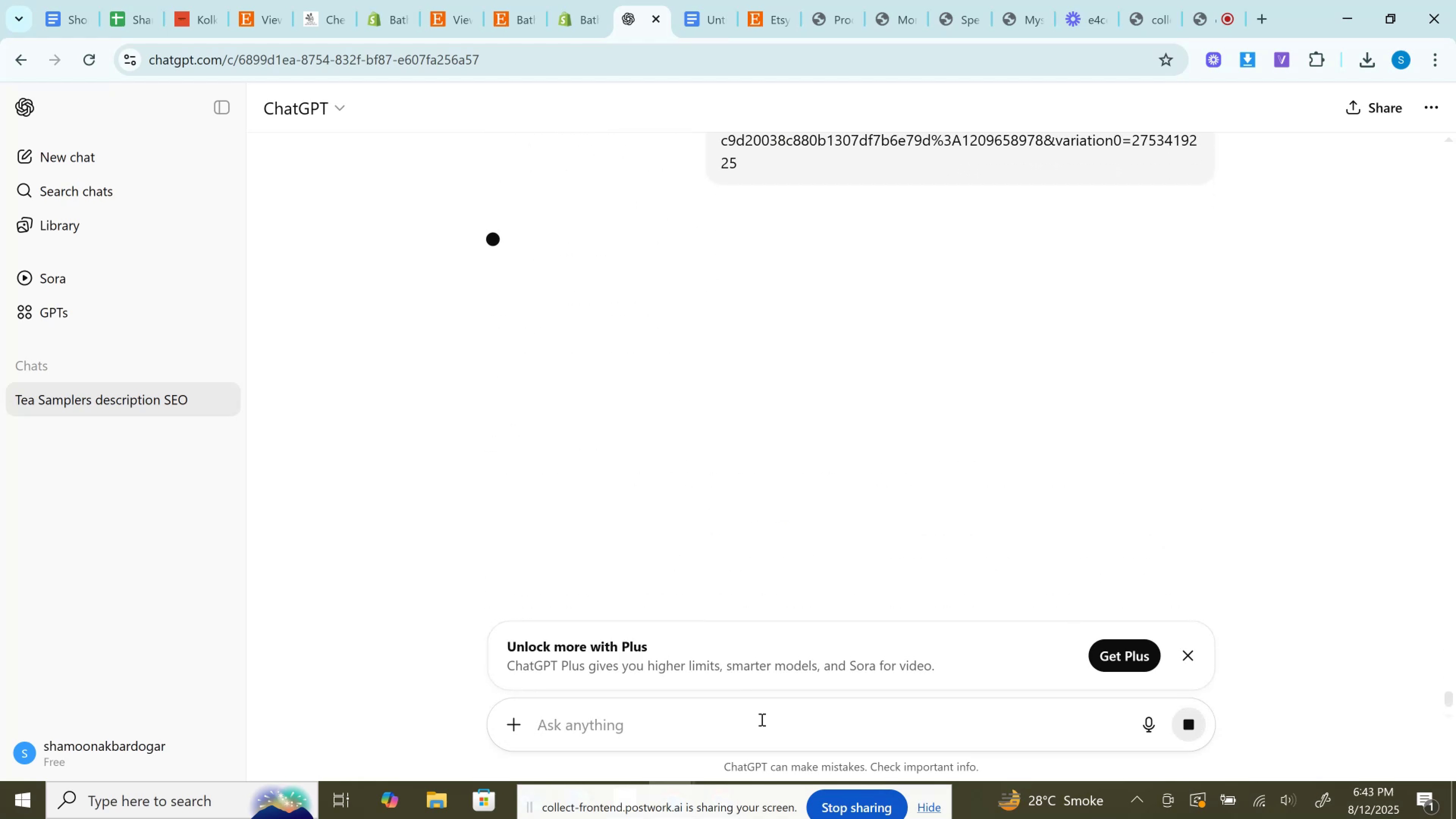 
left_click_drag(start_coordinate=[480, 380], to_coordinate=[986, 377])
 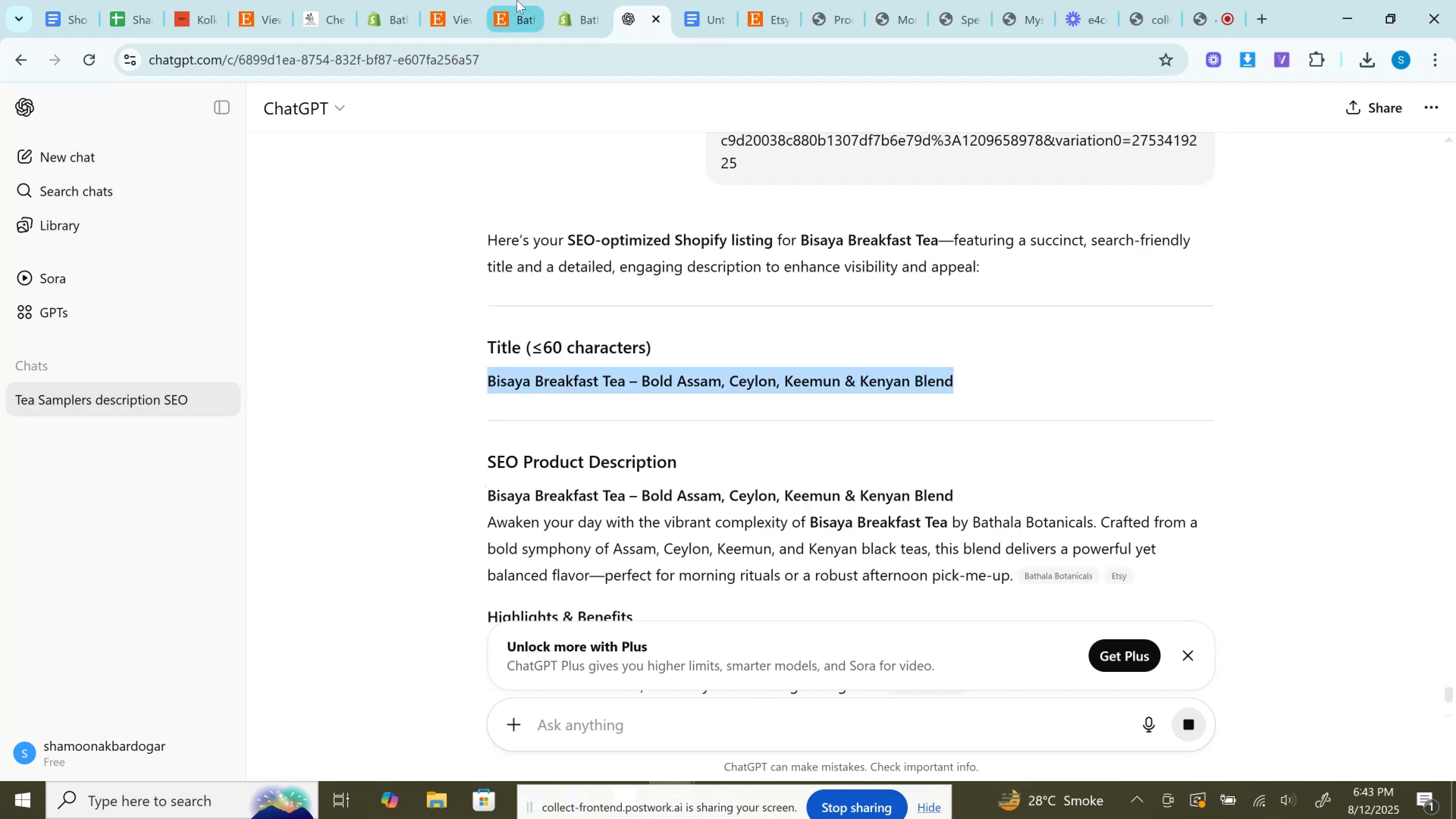 
key(Control+C)
 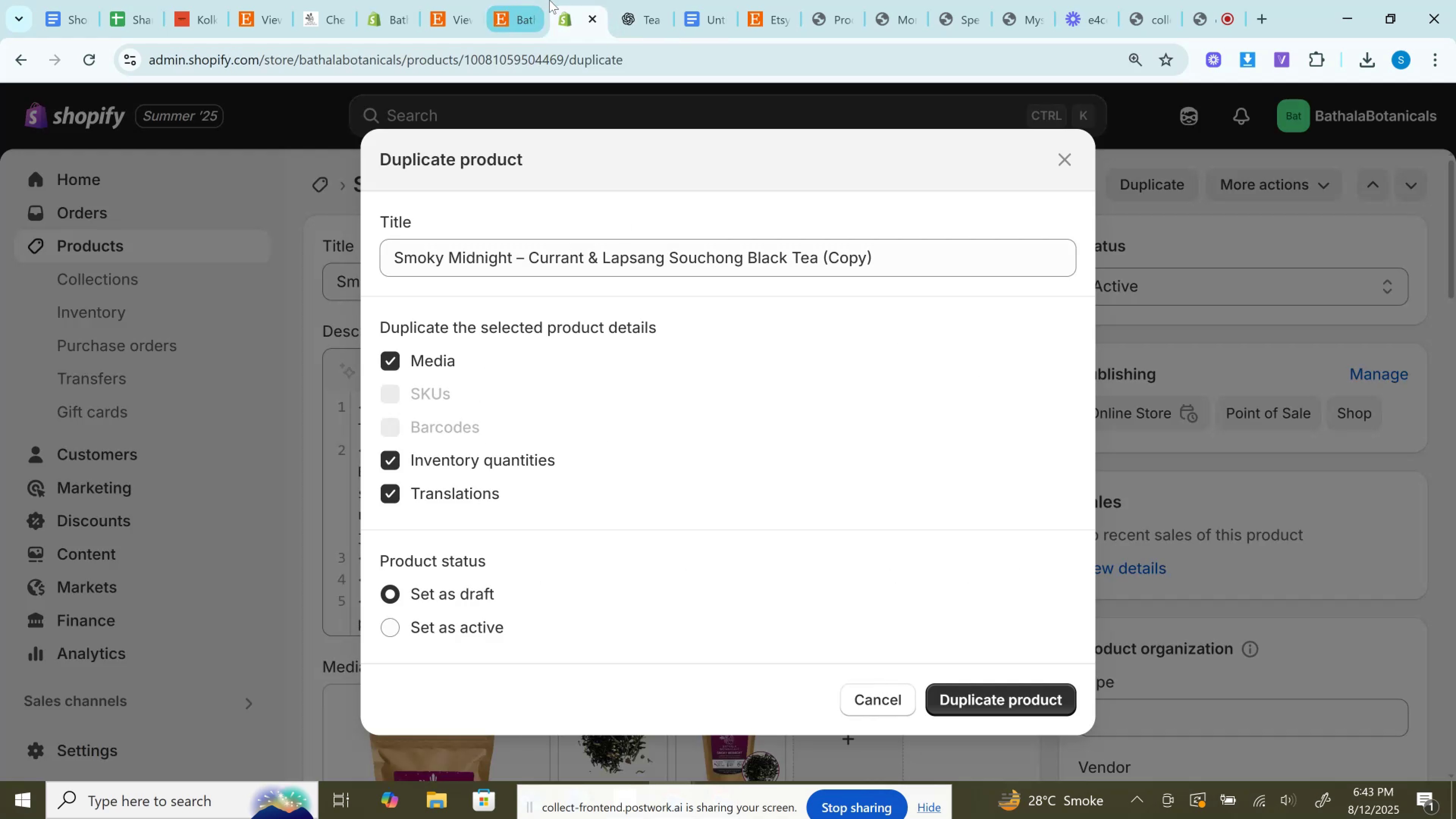 
double_click([524, 0])
 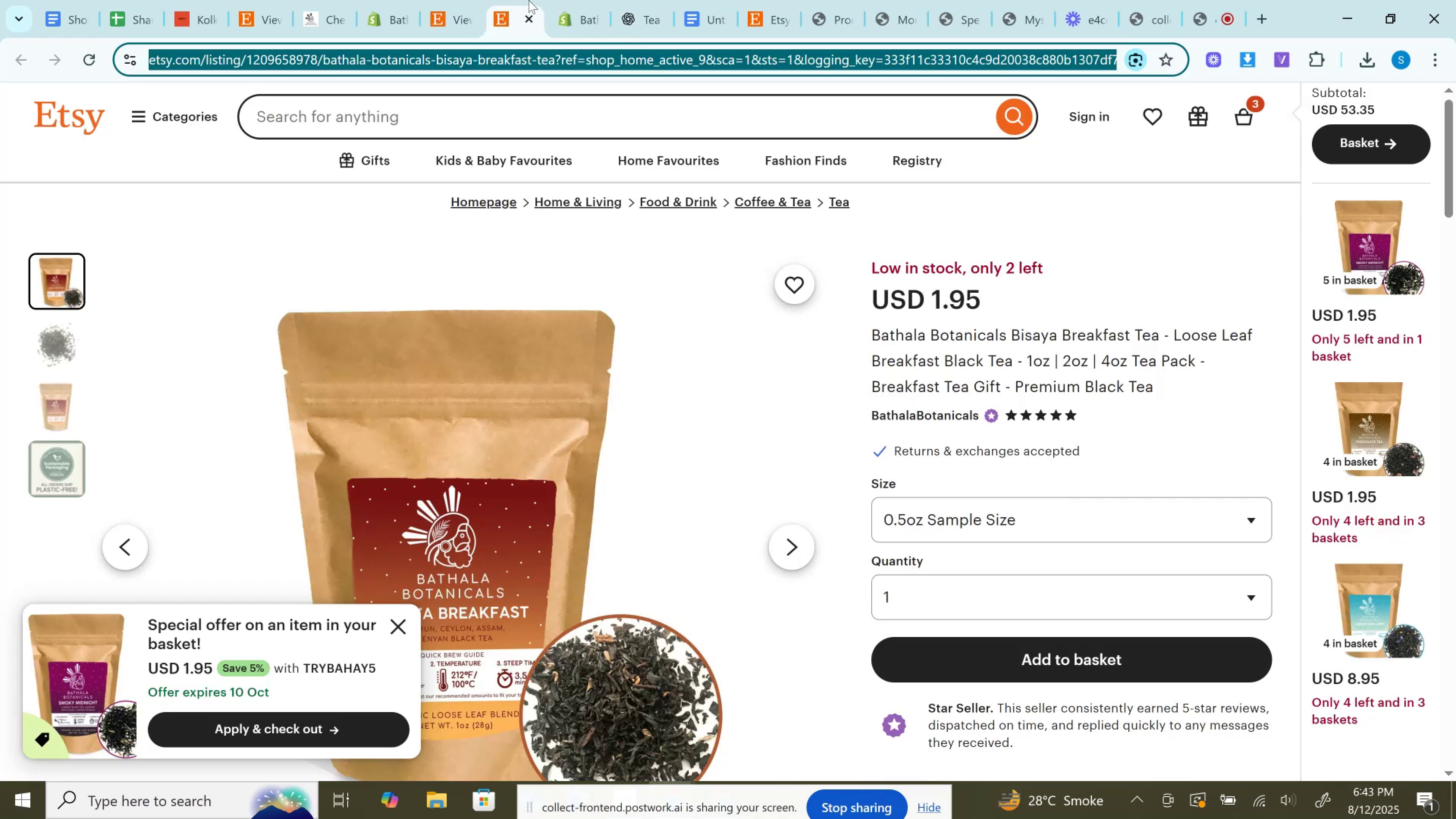 
mouse_move([573, 0])
 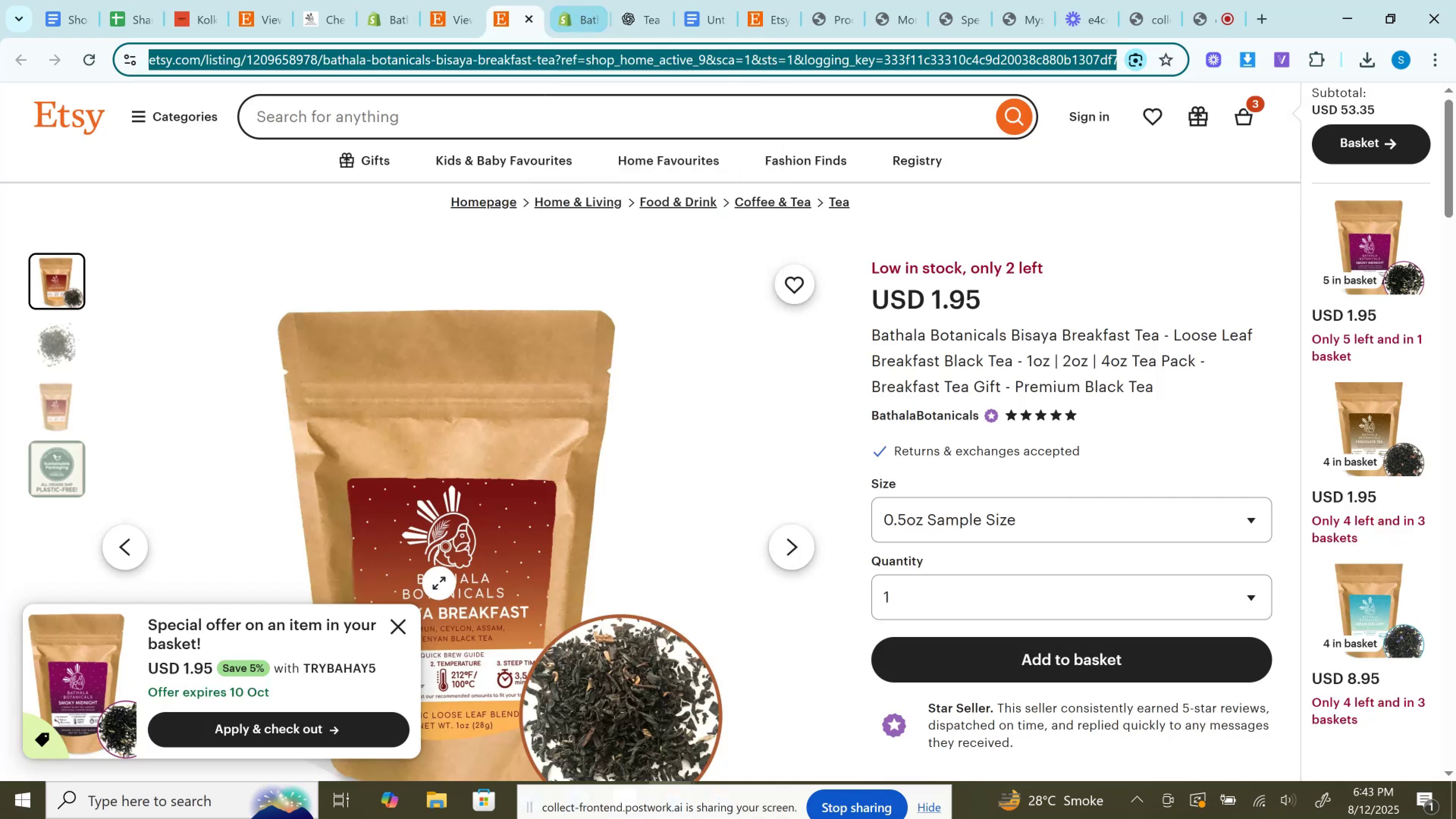 
left_click([399, 626])
 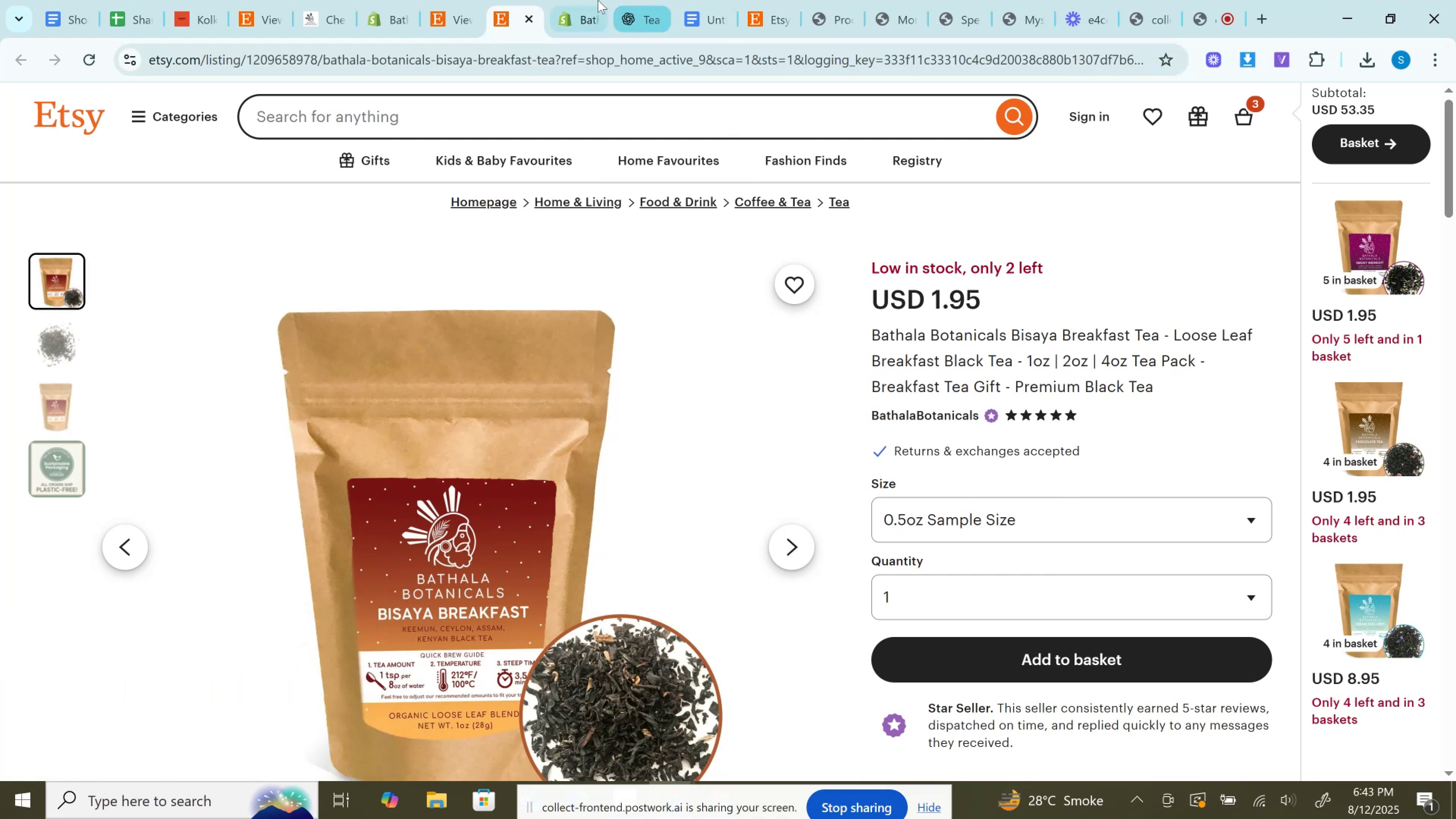 
left_click([578, 0])
 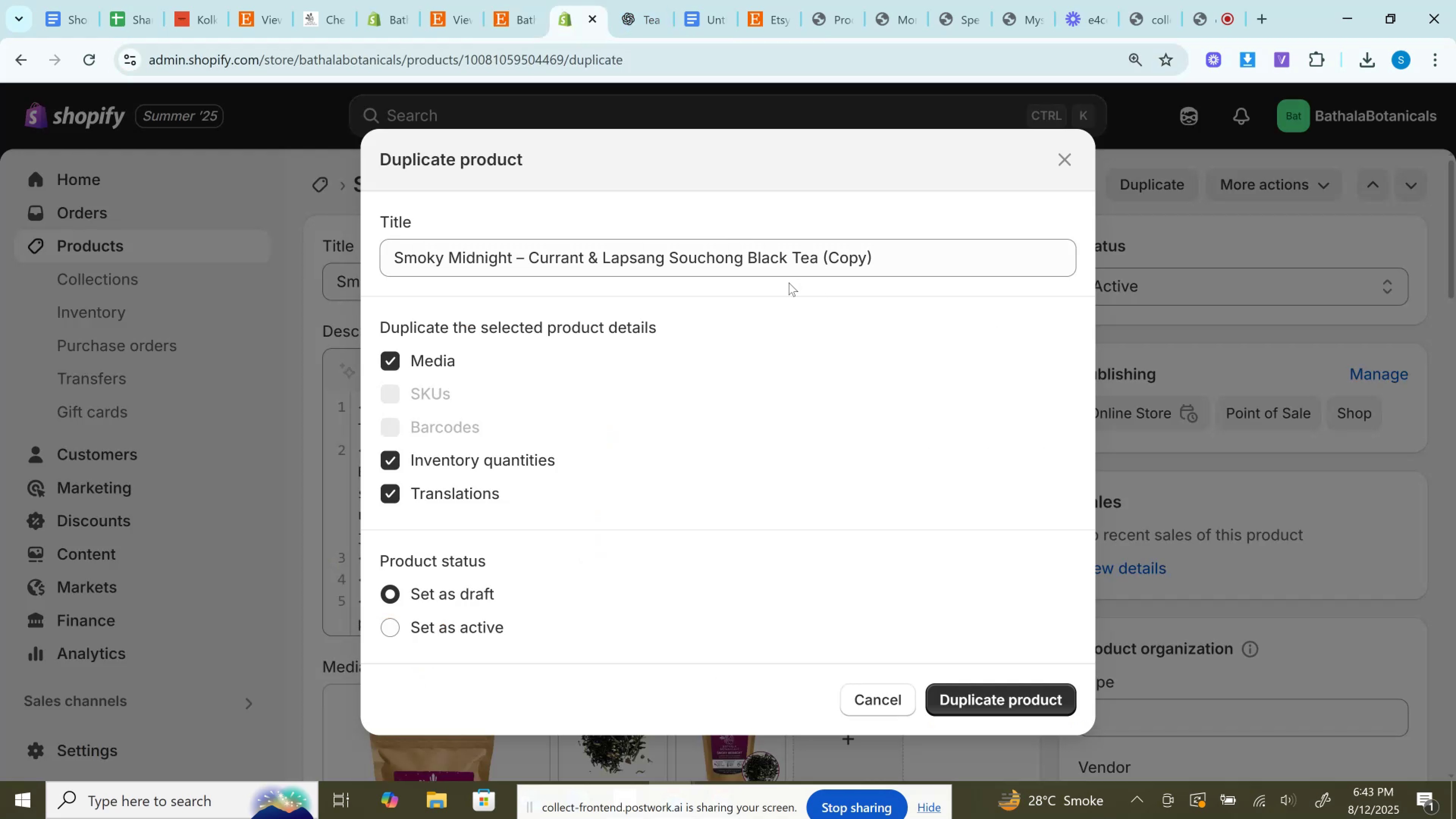 
left_click([805, 260])
 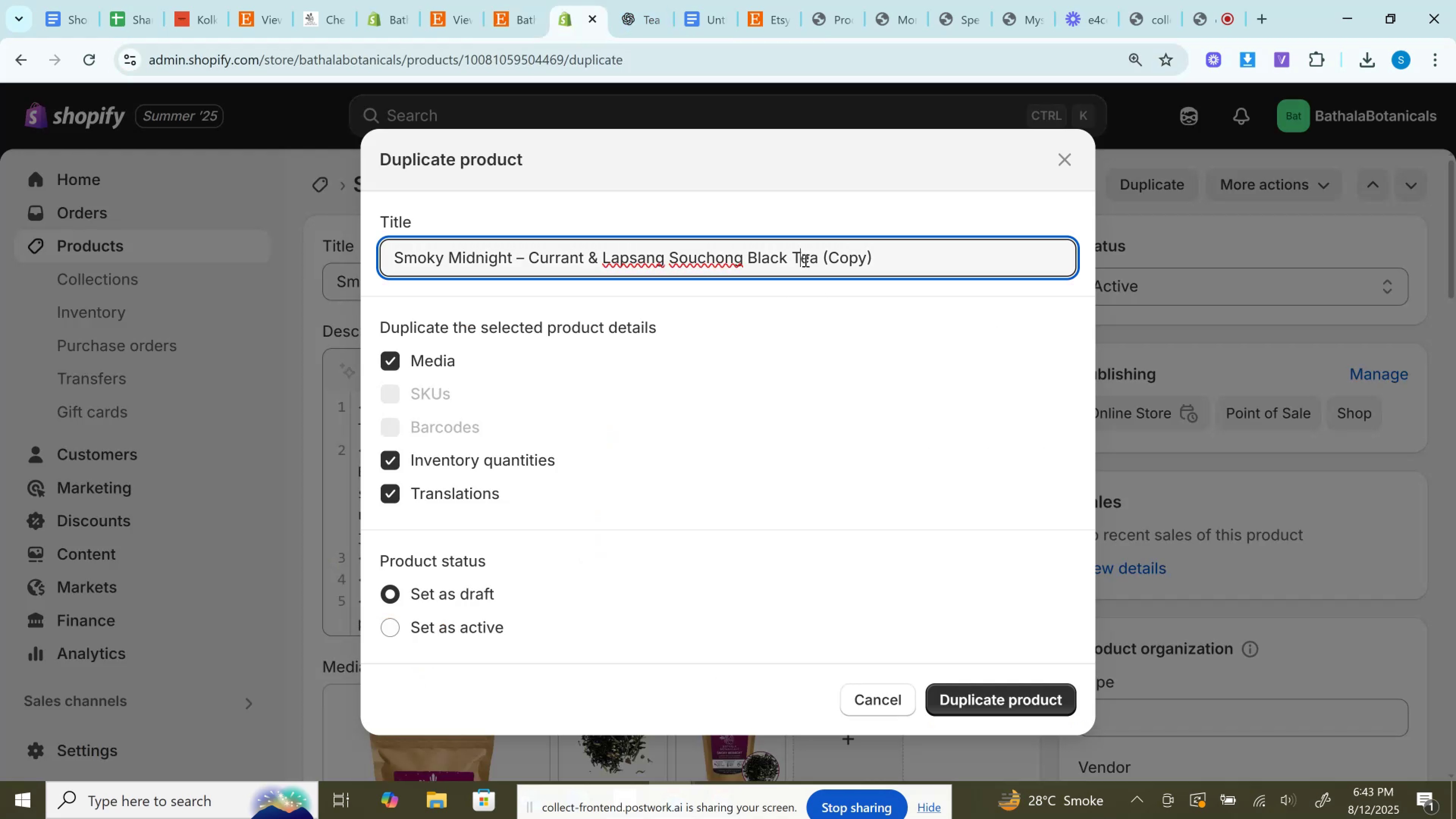 
key(Control+A)
 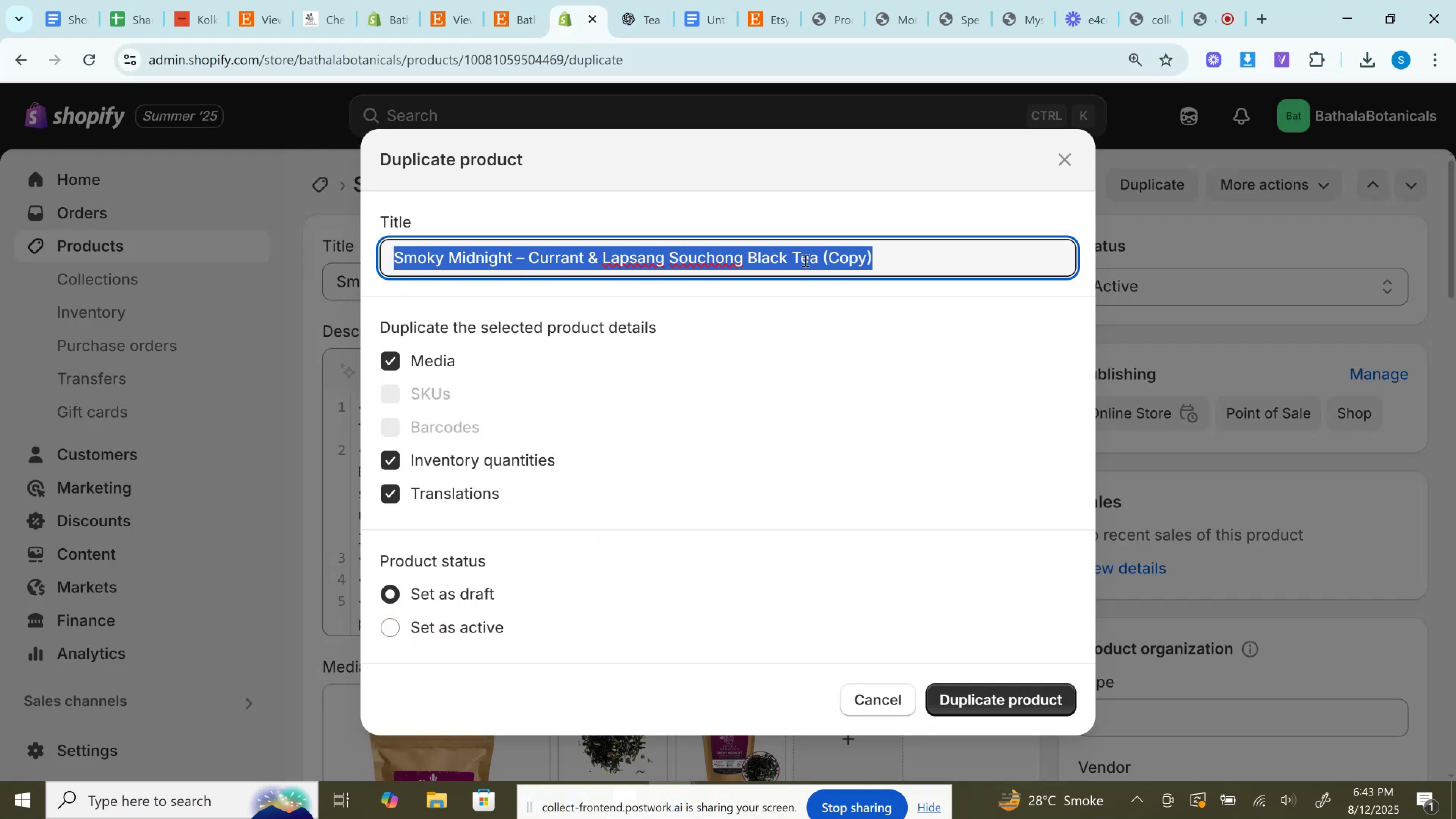 
key(Control+V)
 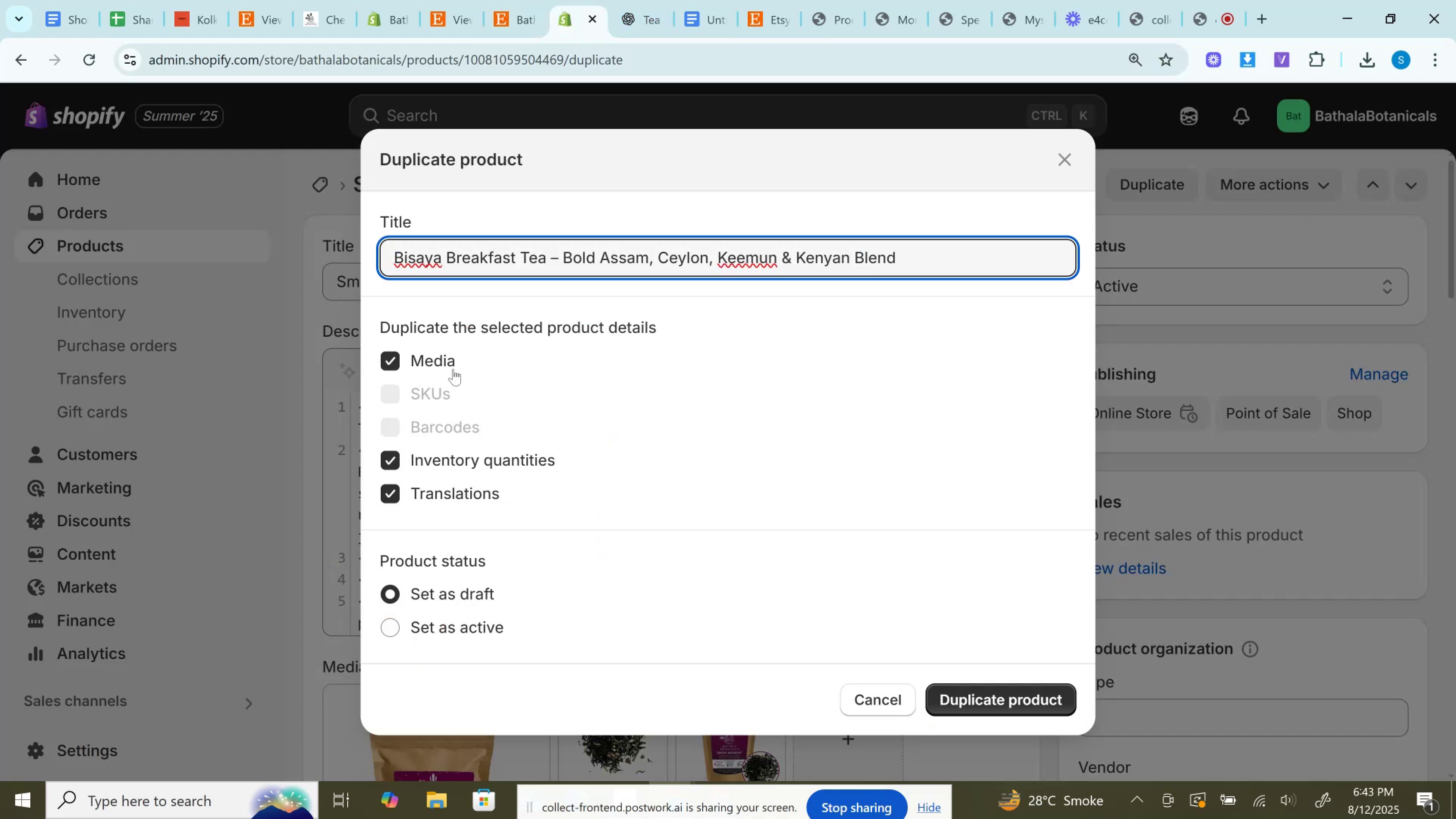 
left_click([436, 361])
 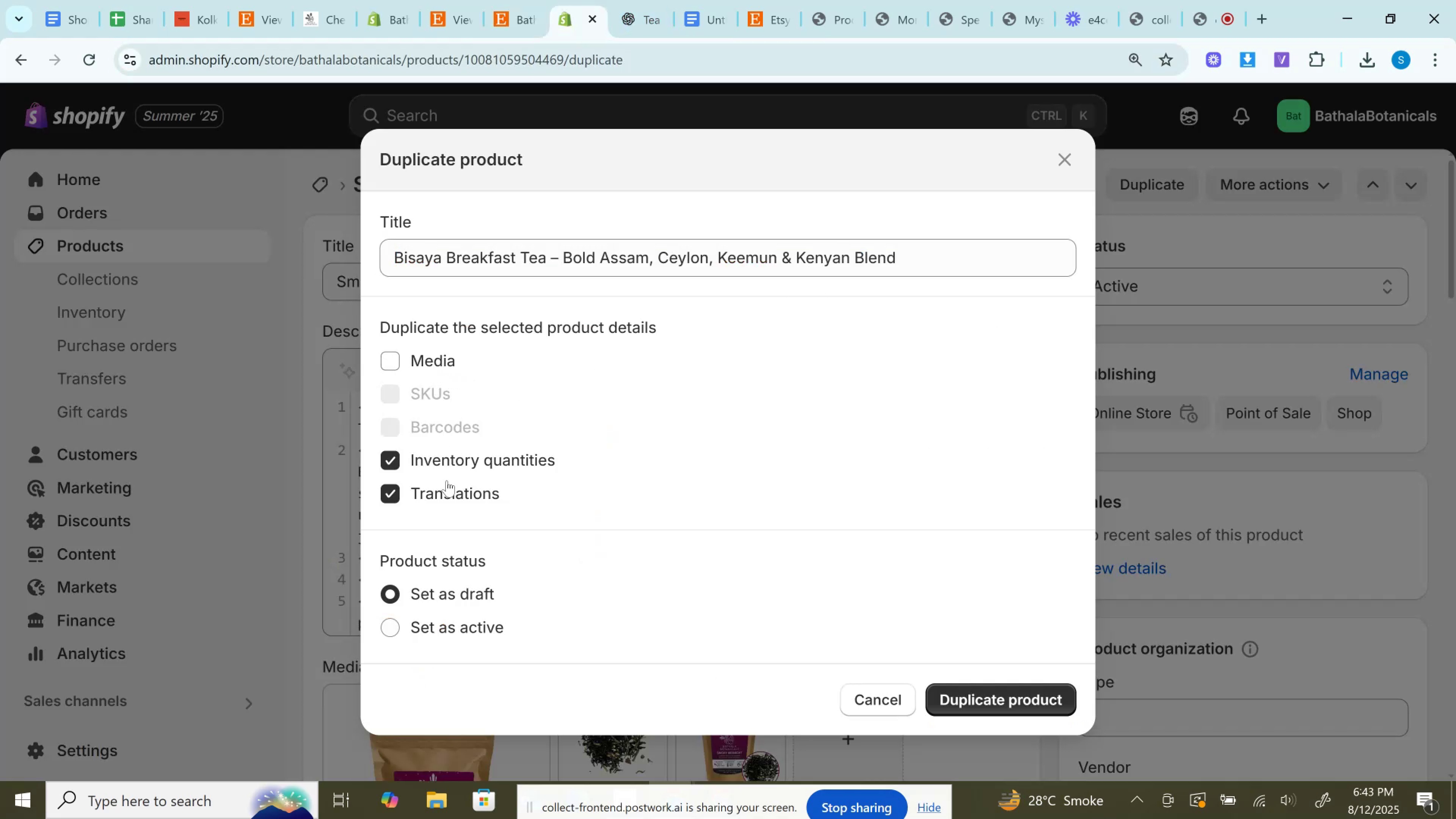 
left_click([443, 497])
 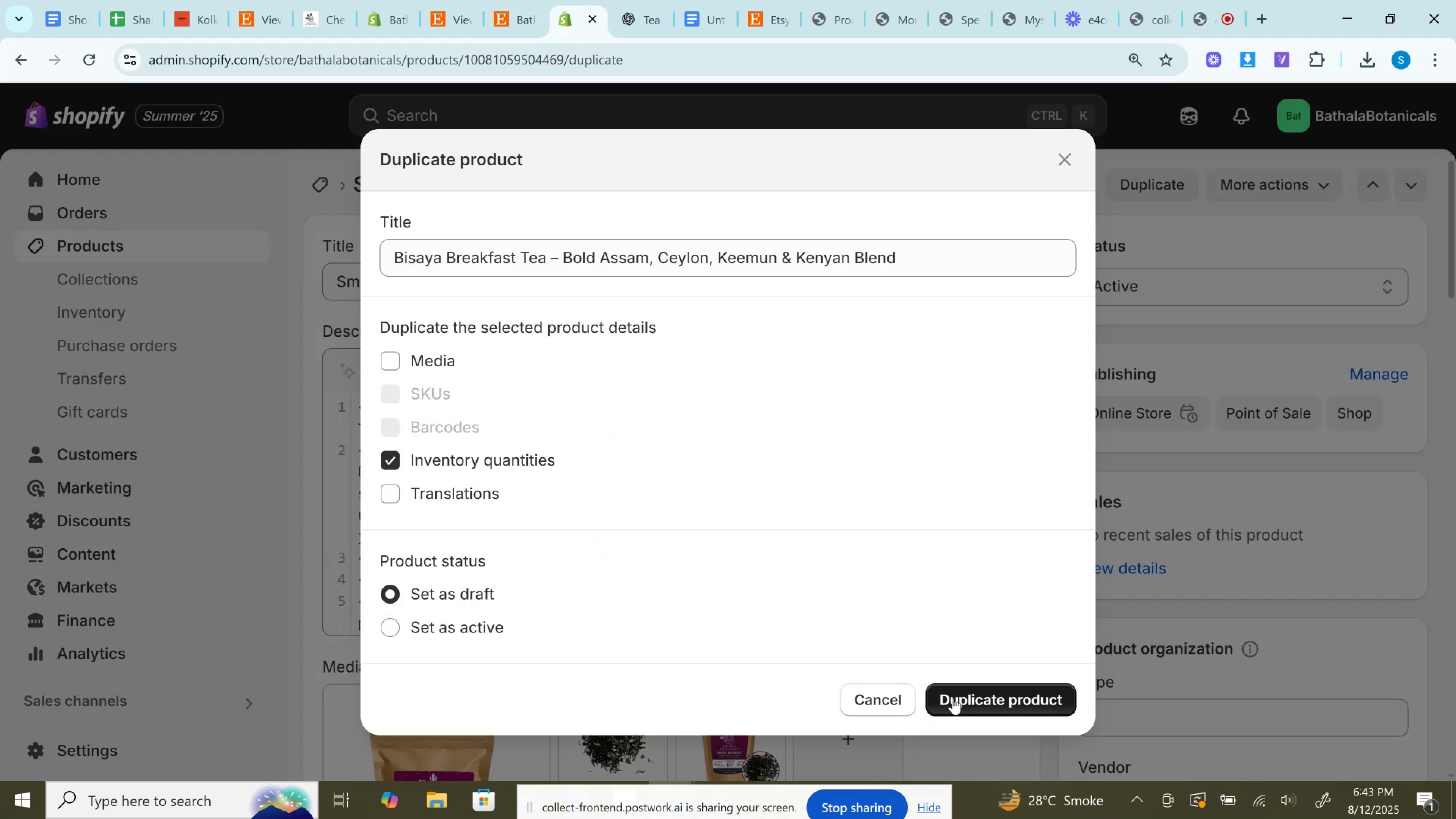 
left_click([953, 698])
 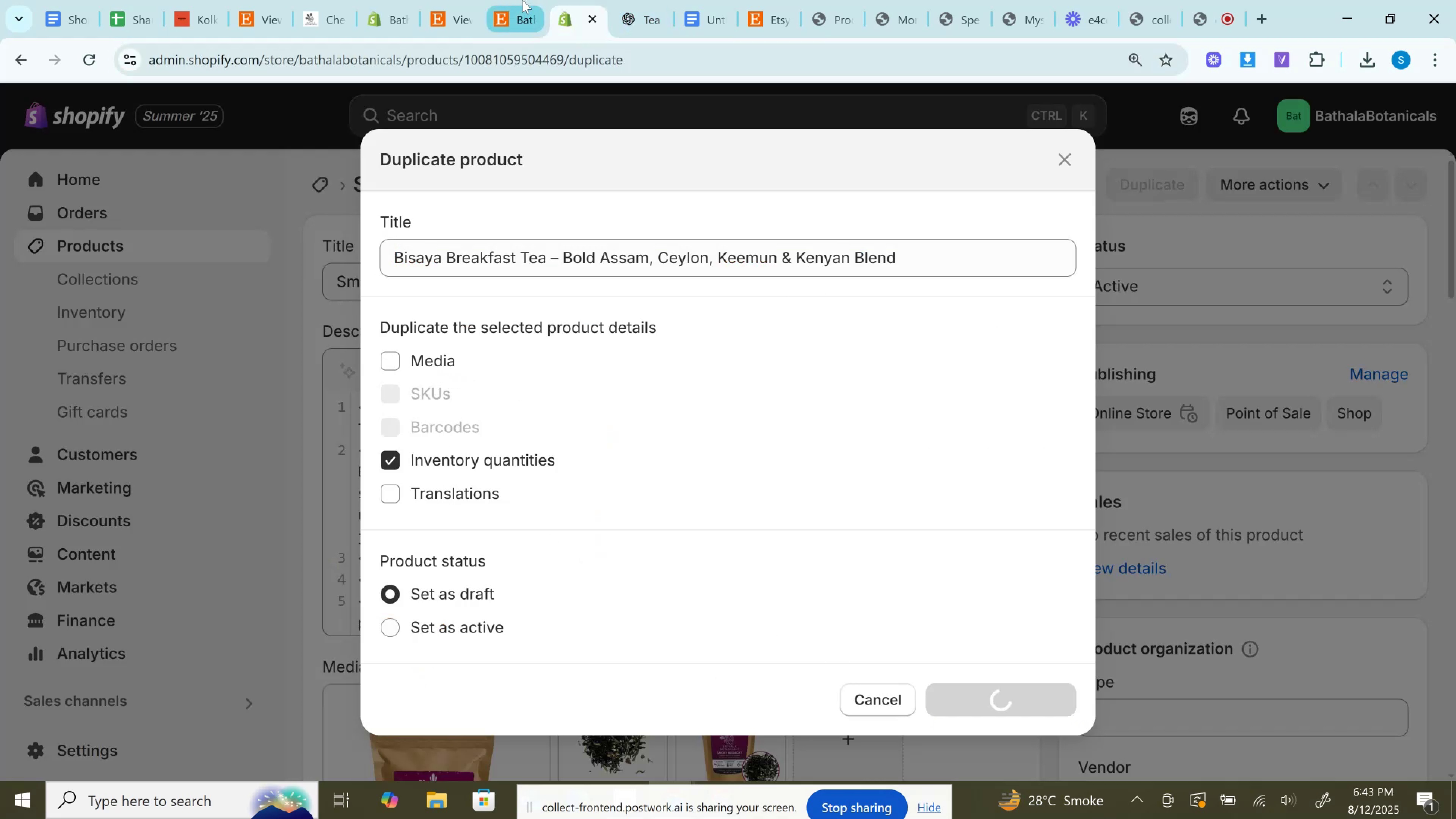 
left_click([522, 0])
 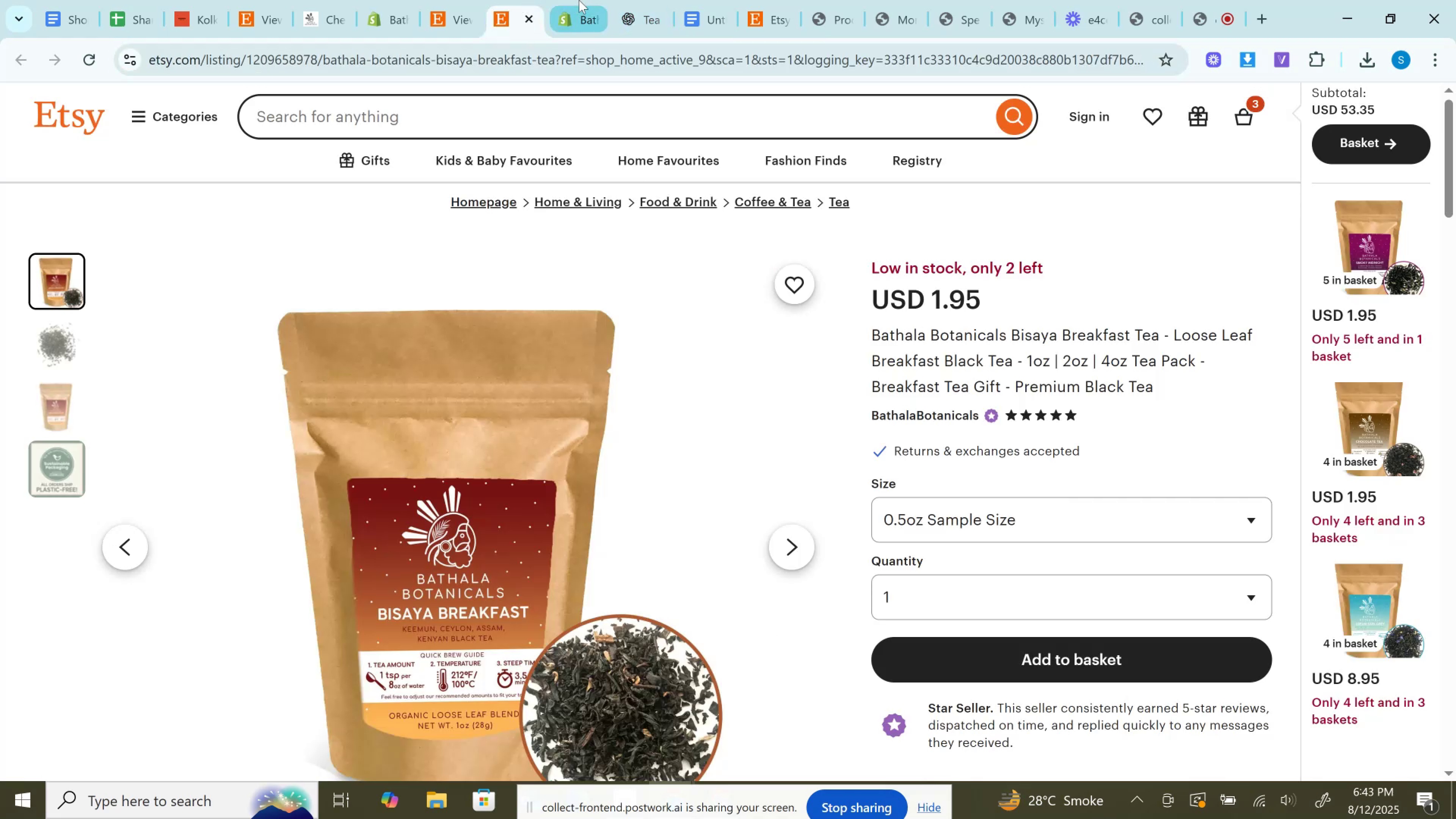 
double_click([651, 0])
 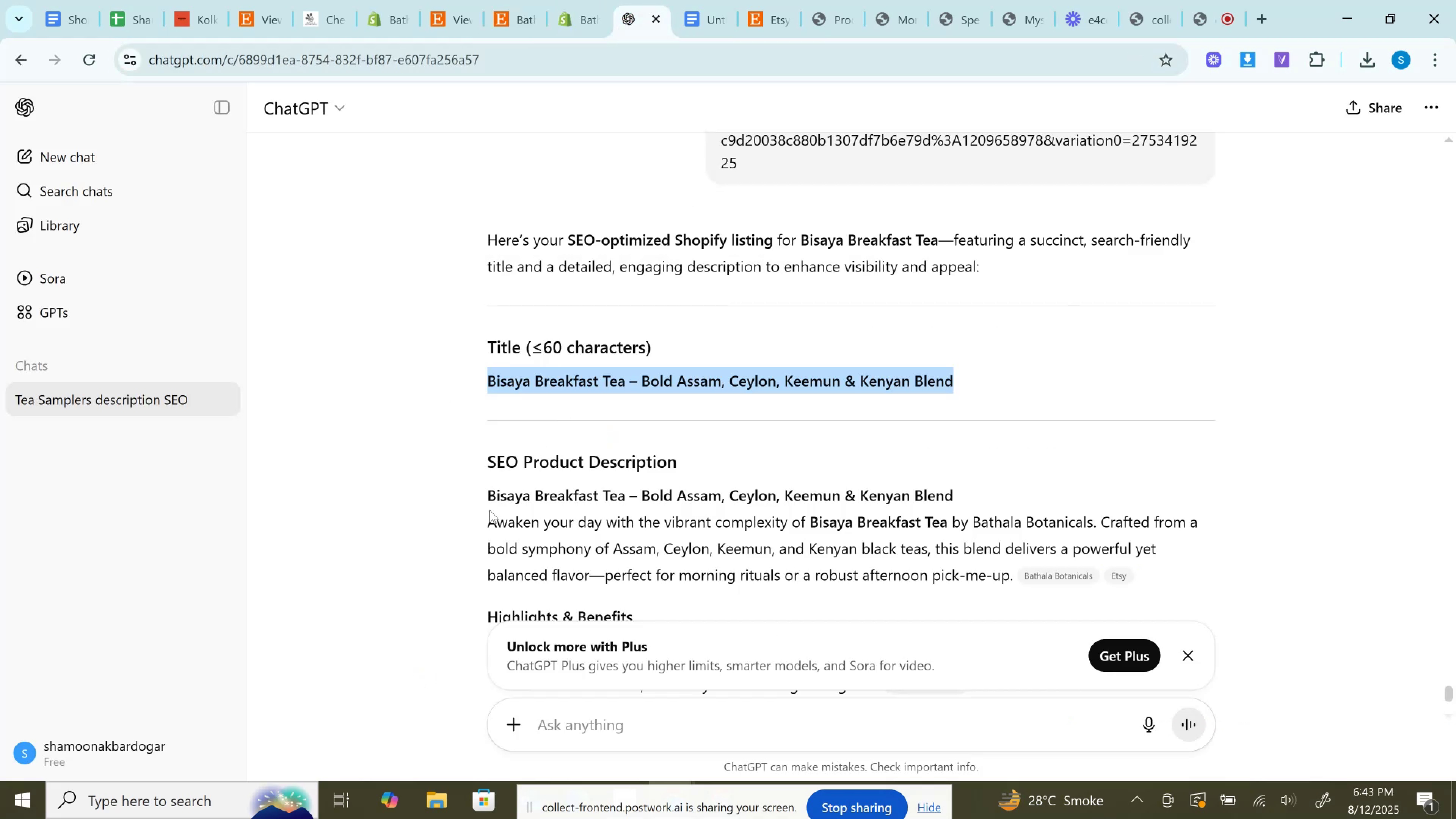 
left_click_drag(start_coordinate=[488, 520], to_coordinate=[1017, 579])
 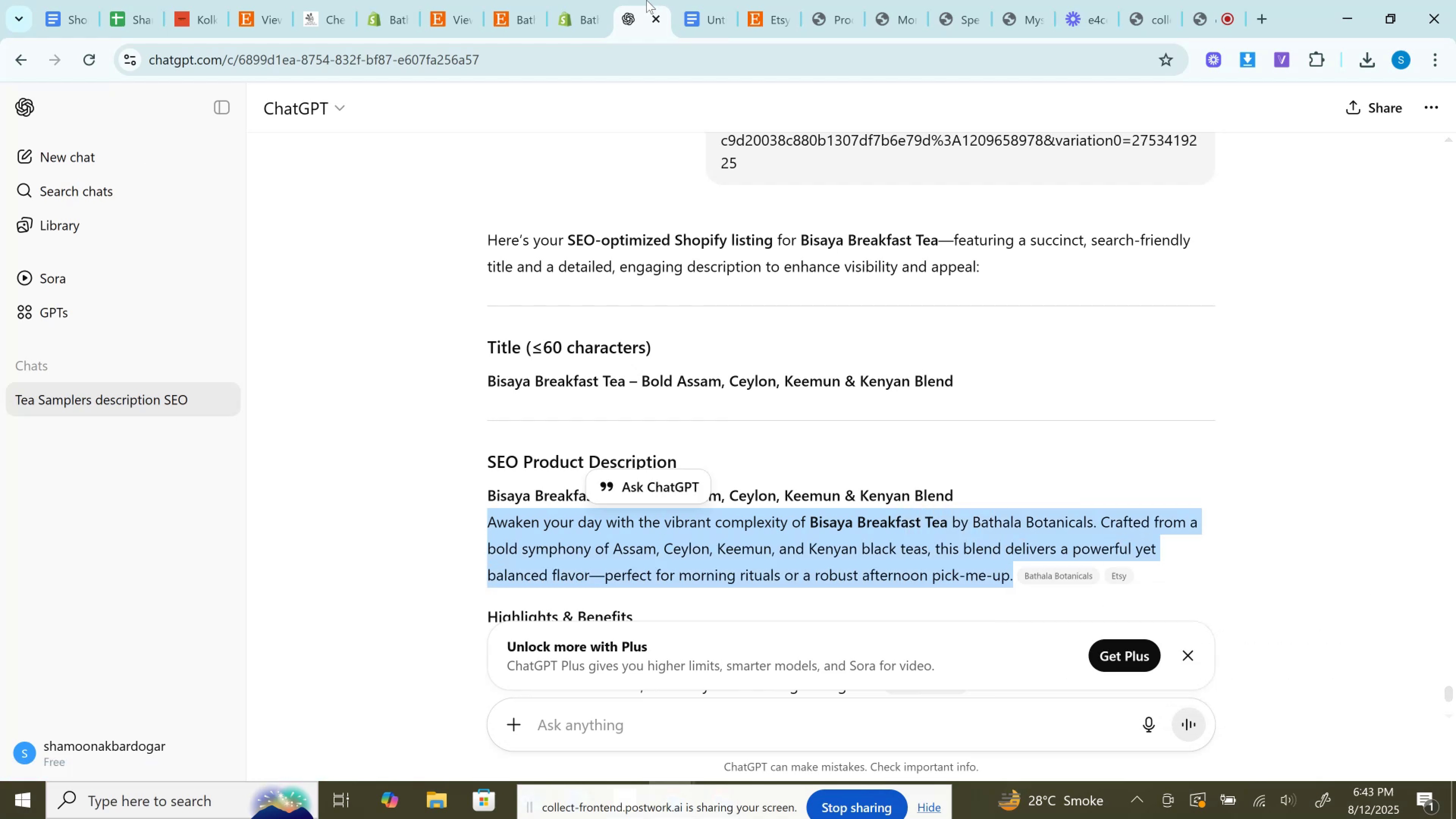 
key(Control+C)
 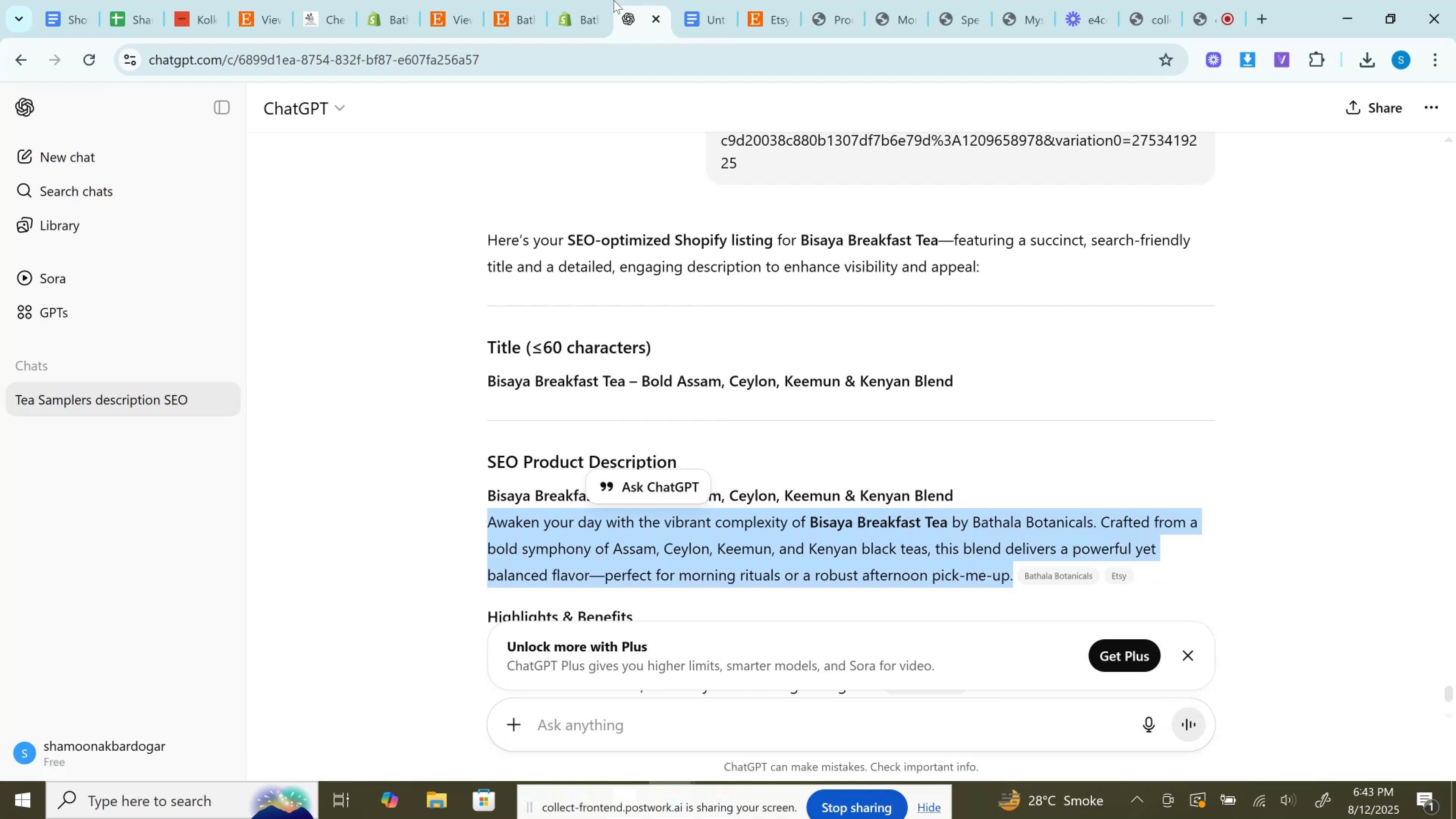 
left_click([584, 0])
 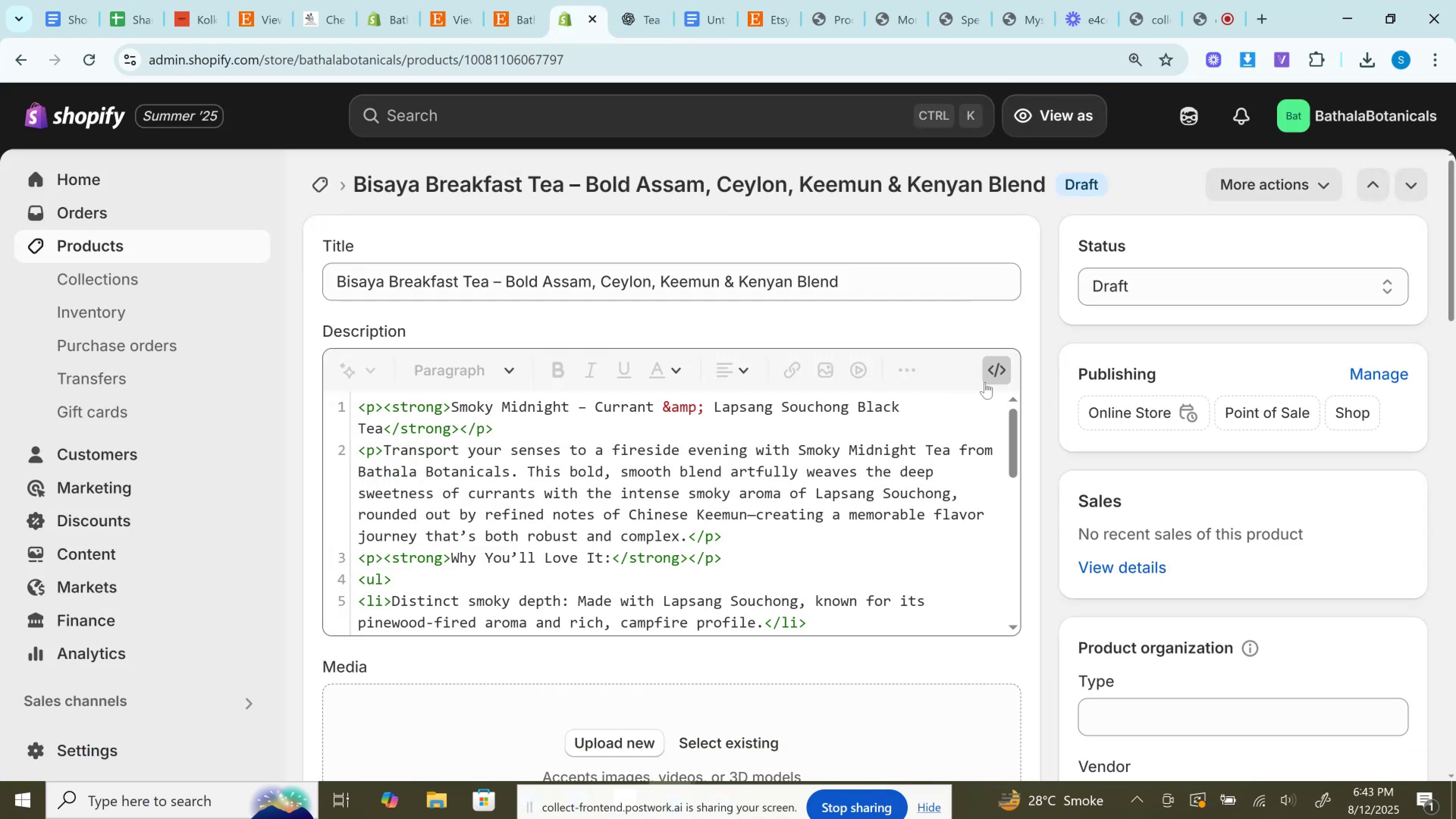 
left_click([987, 378])
 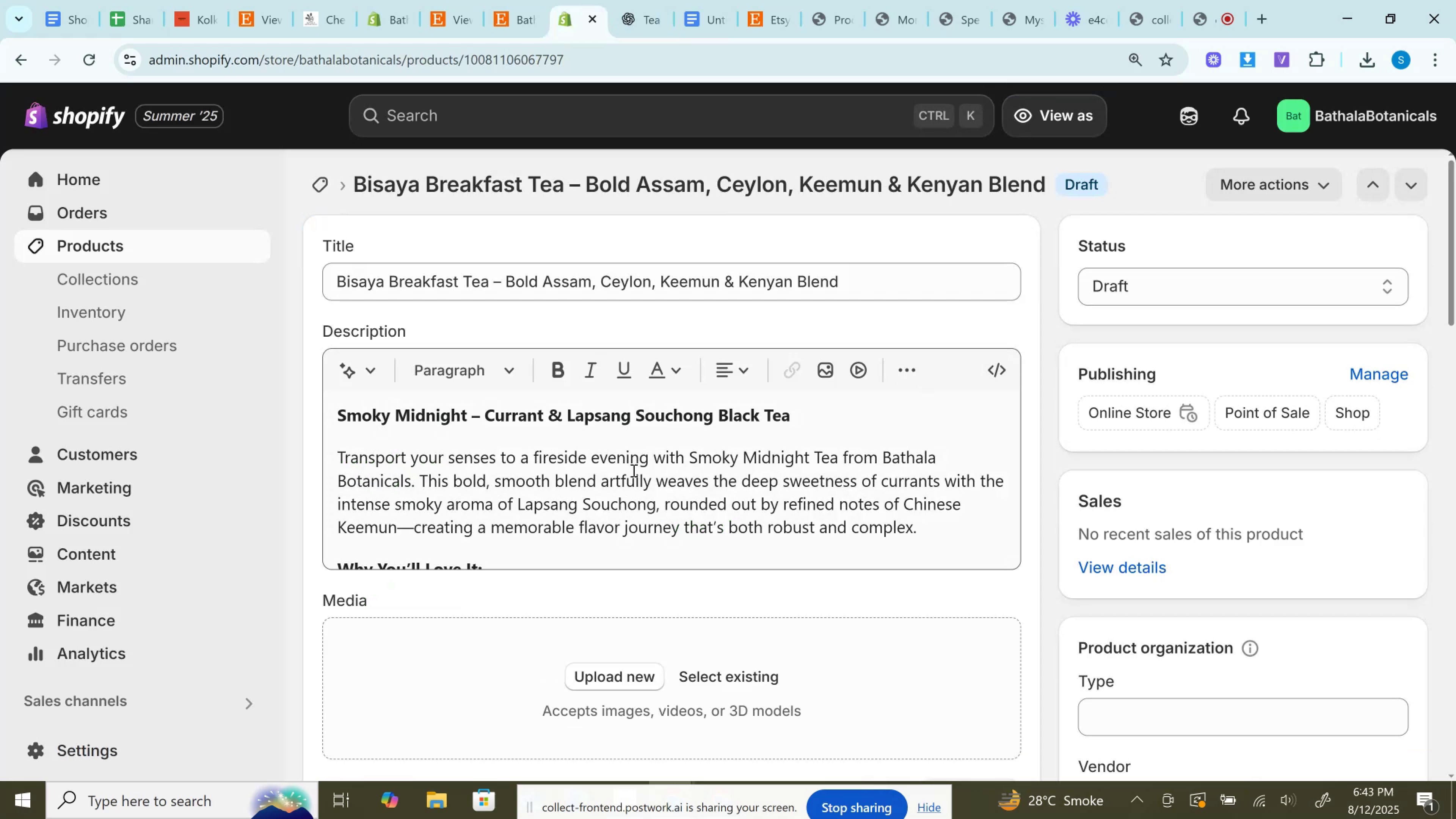 
scroll: coordinate [633, 470], scroll_direction: down, amount: 2.0
 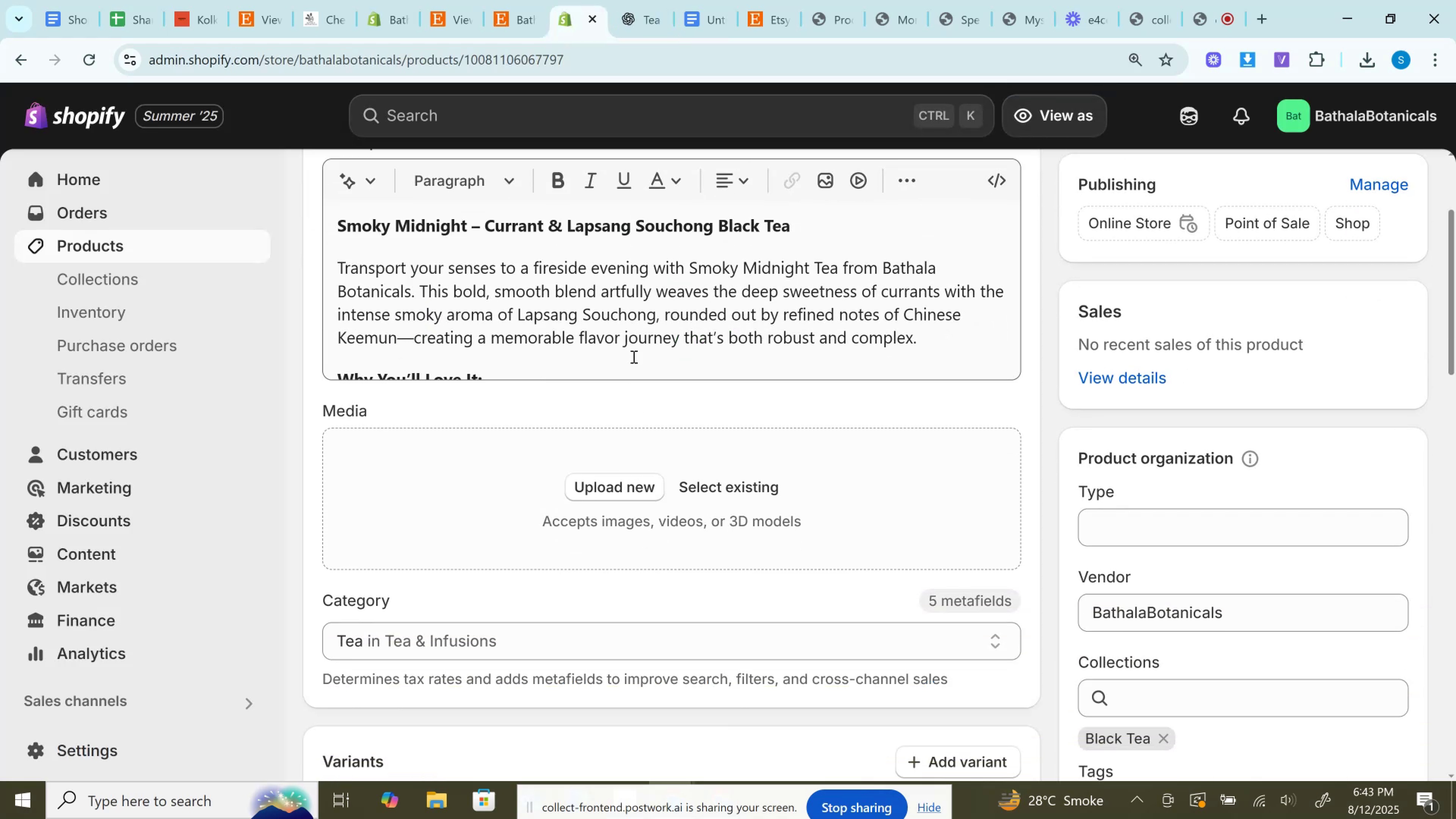 
left_click([630, 320])
 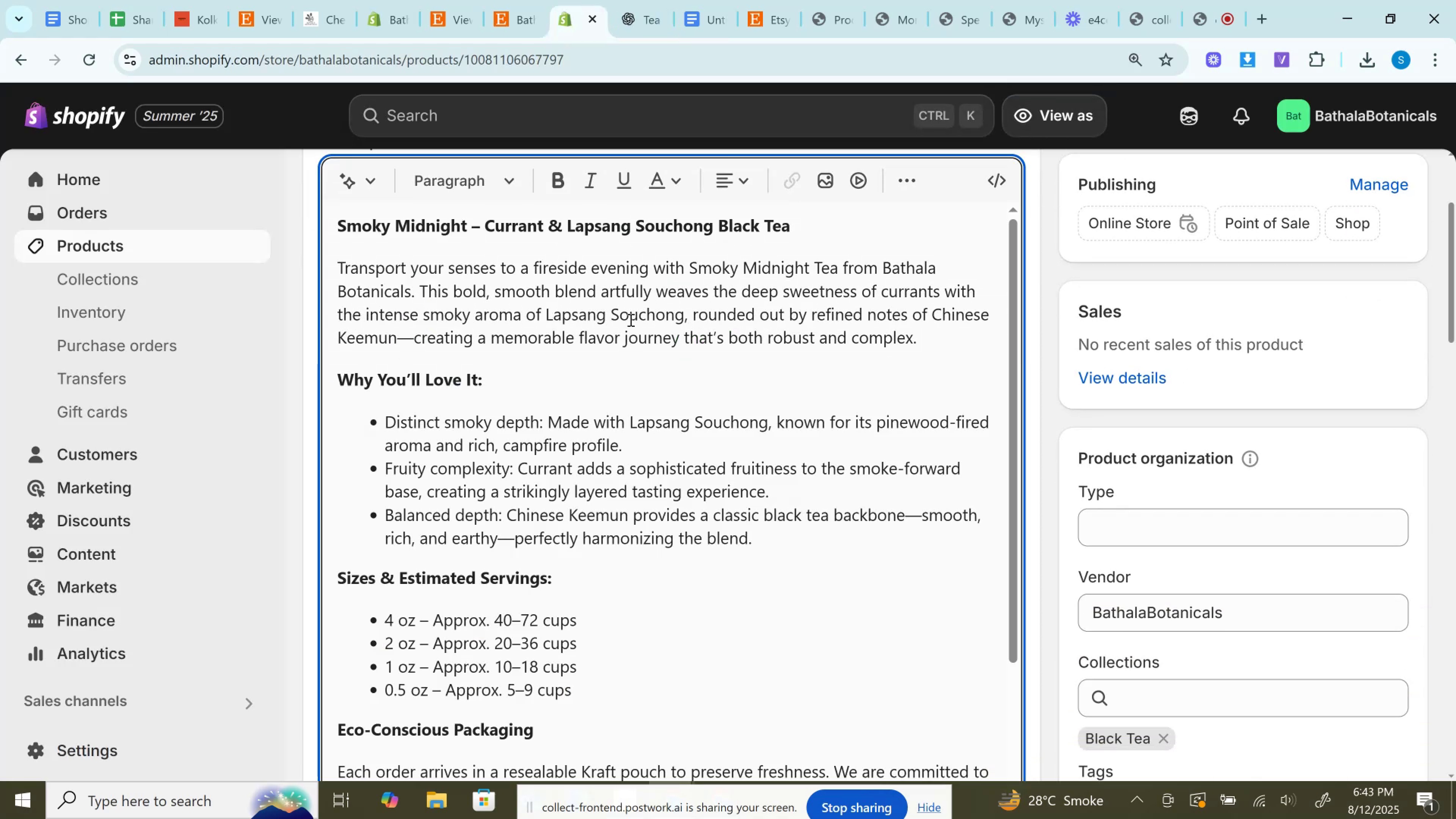 
scroll: coordinate [630, 320], scroll_direction: up, amount: 1.0
 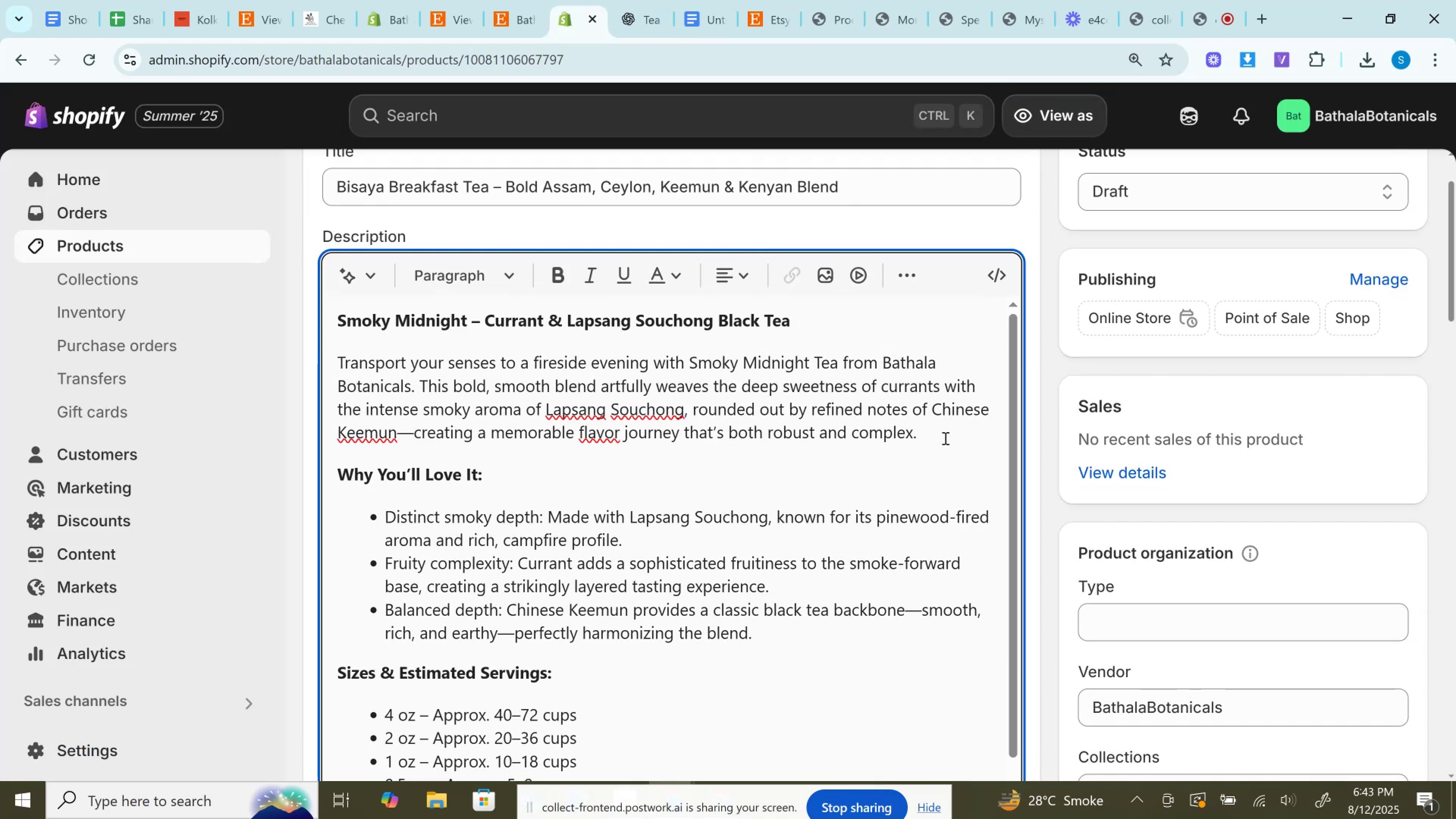 
left_click([945, 438])
 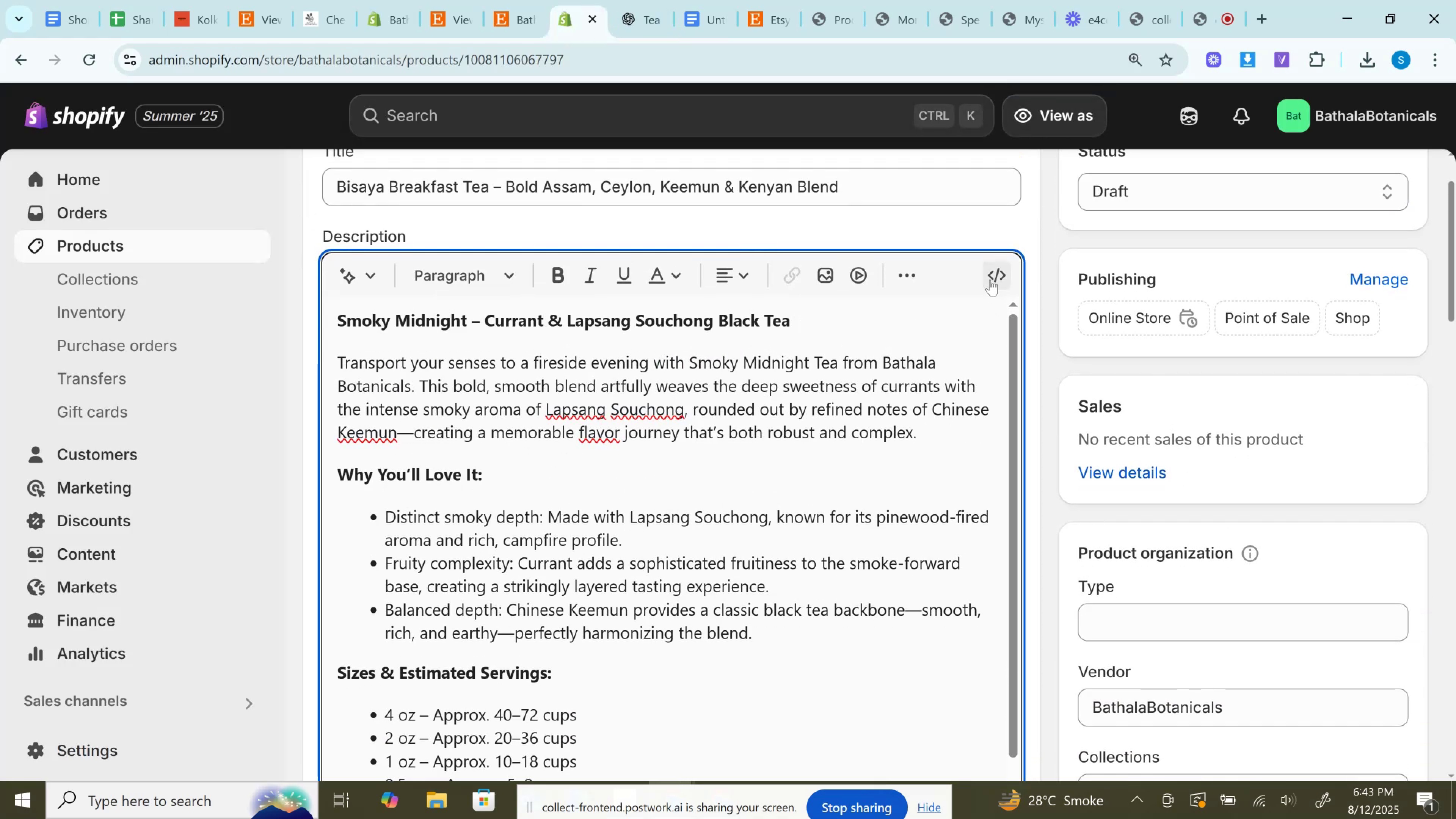 
left_click([990, 277])
 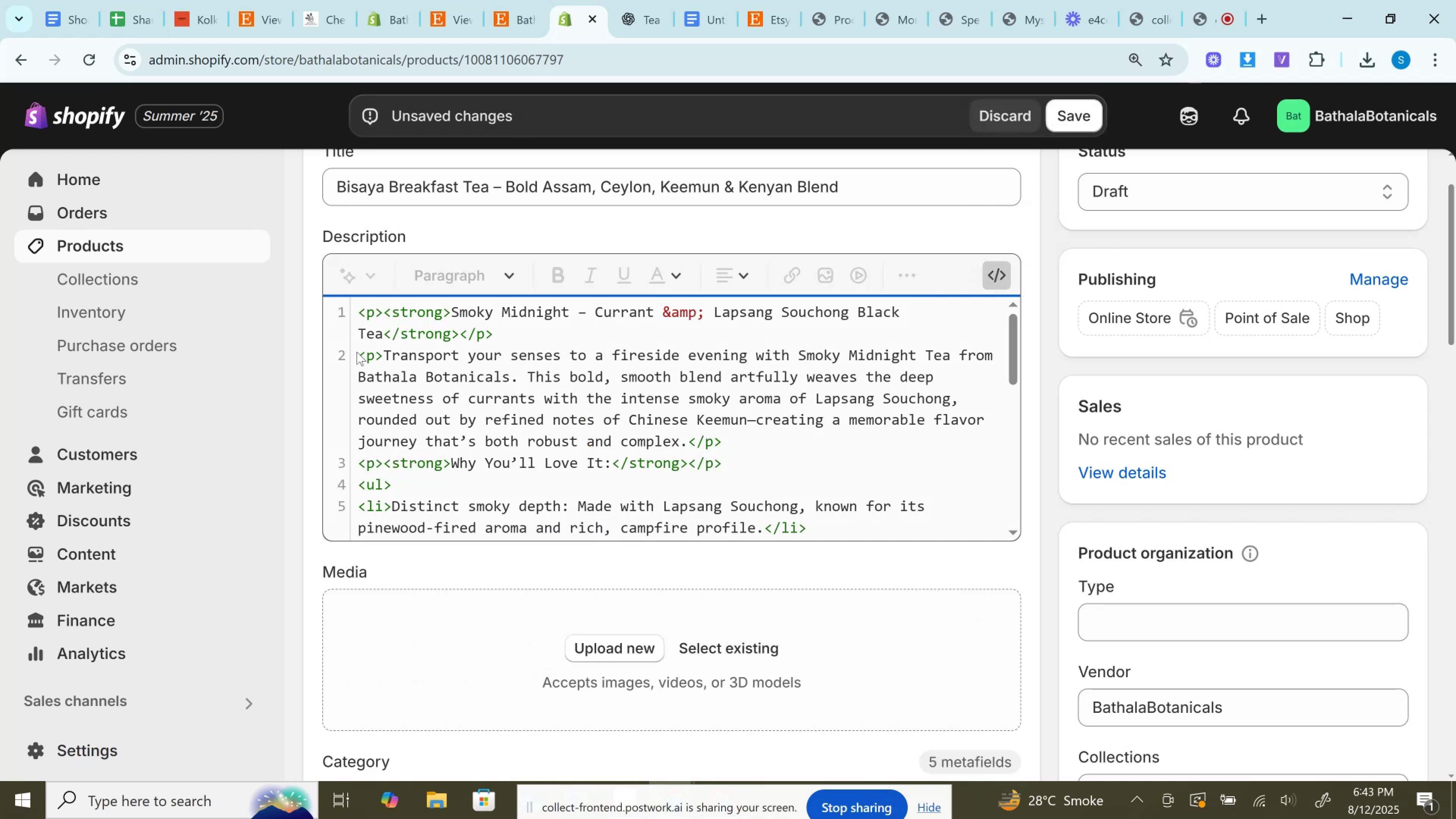 
left_click_drag(start_coordinate=[384, 347], to_coordinate=[689, 445])
 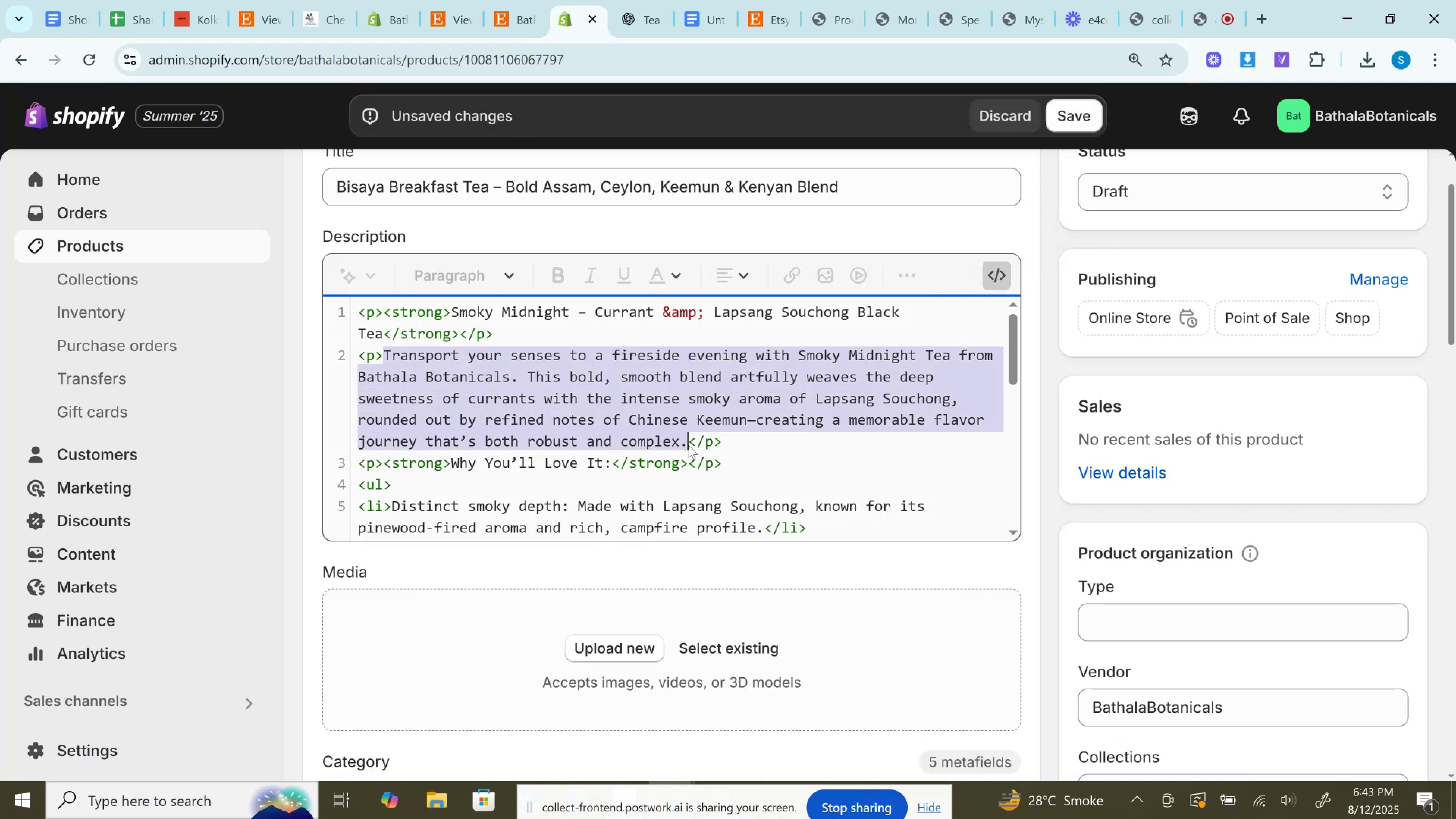 
key(Control+V)
 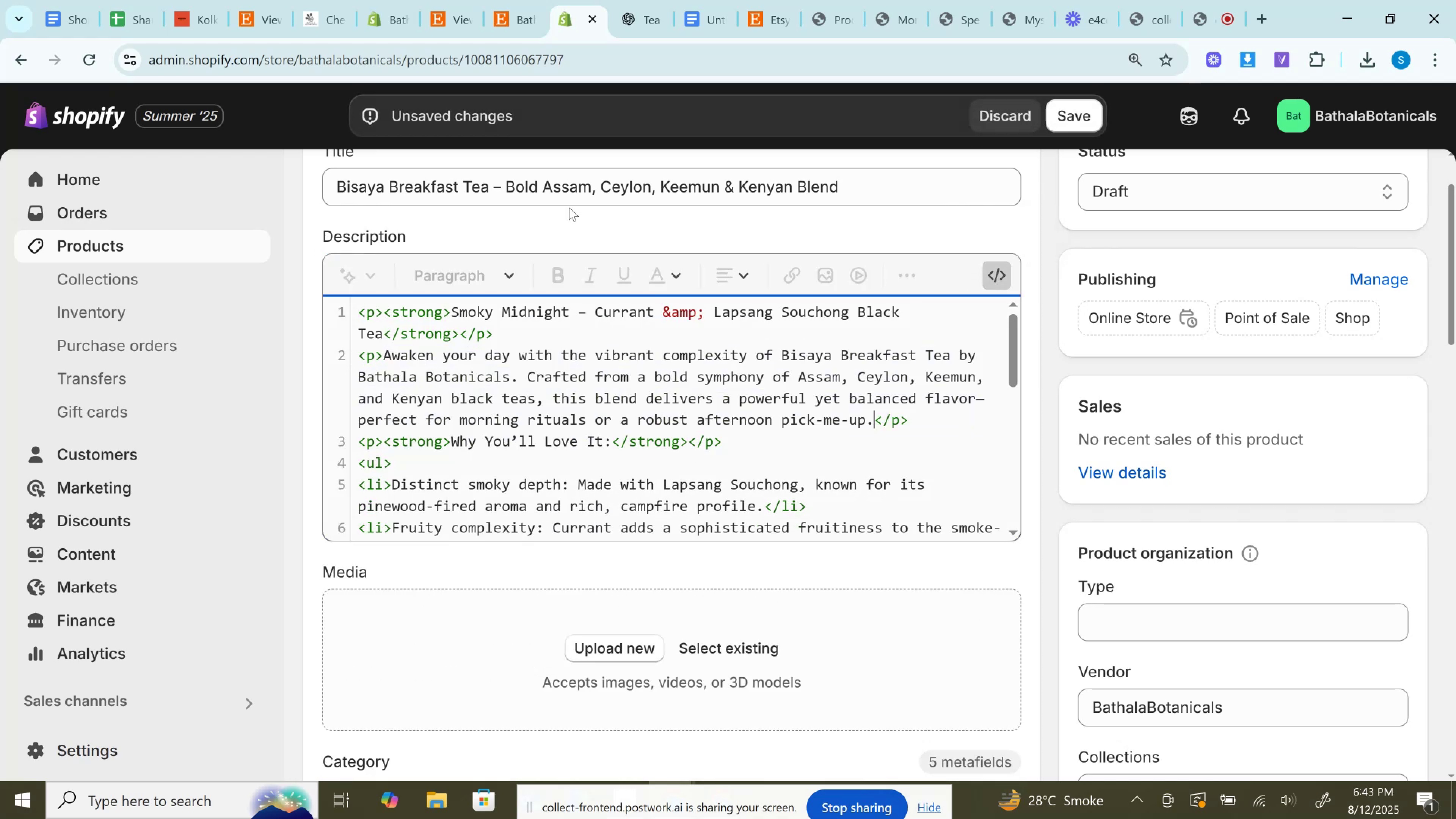 
left_click([560, 183])
 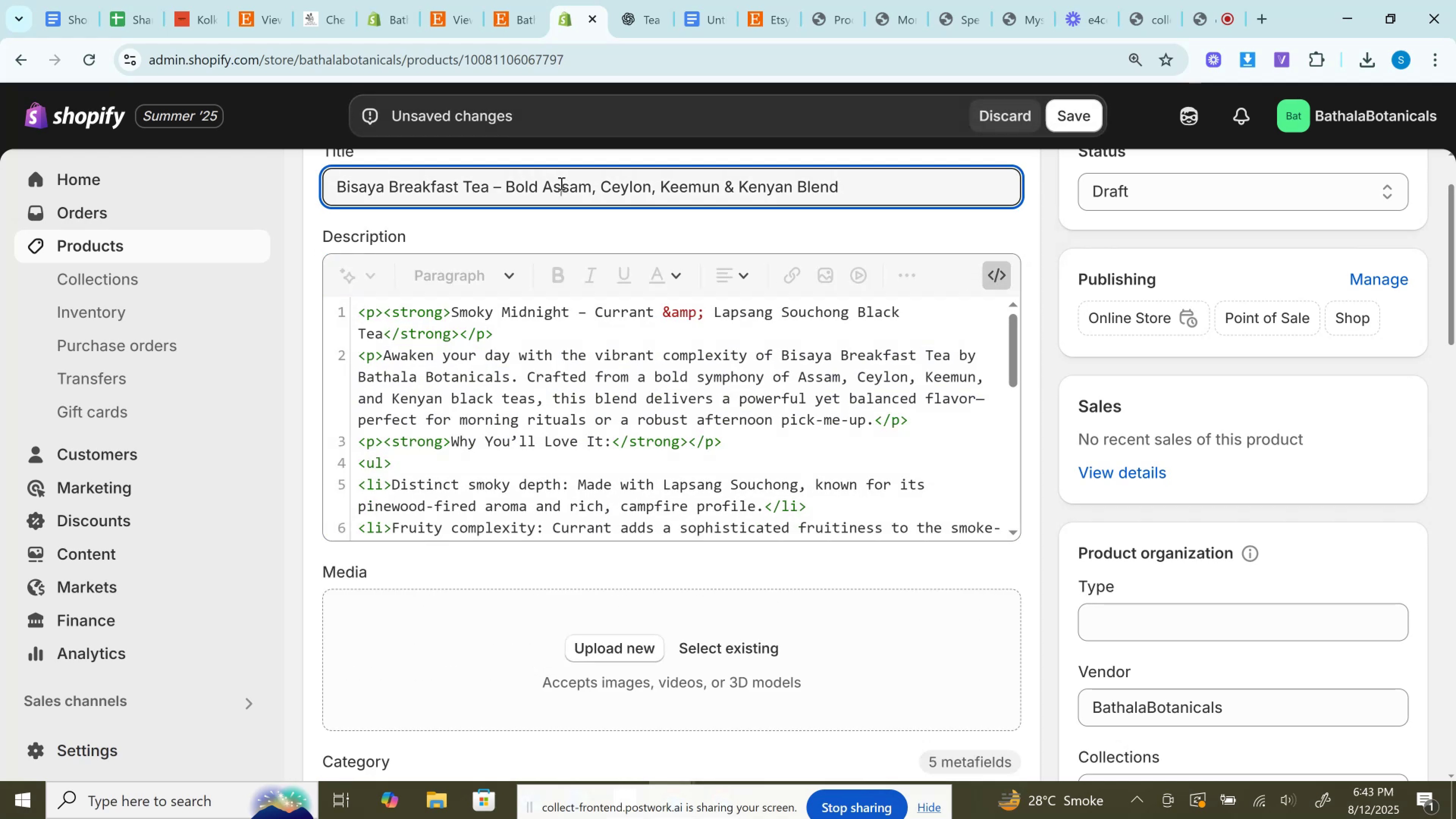 
key(Control+A)
 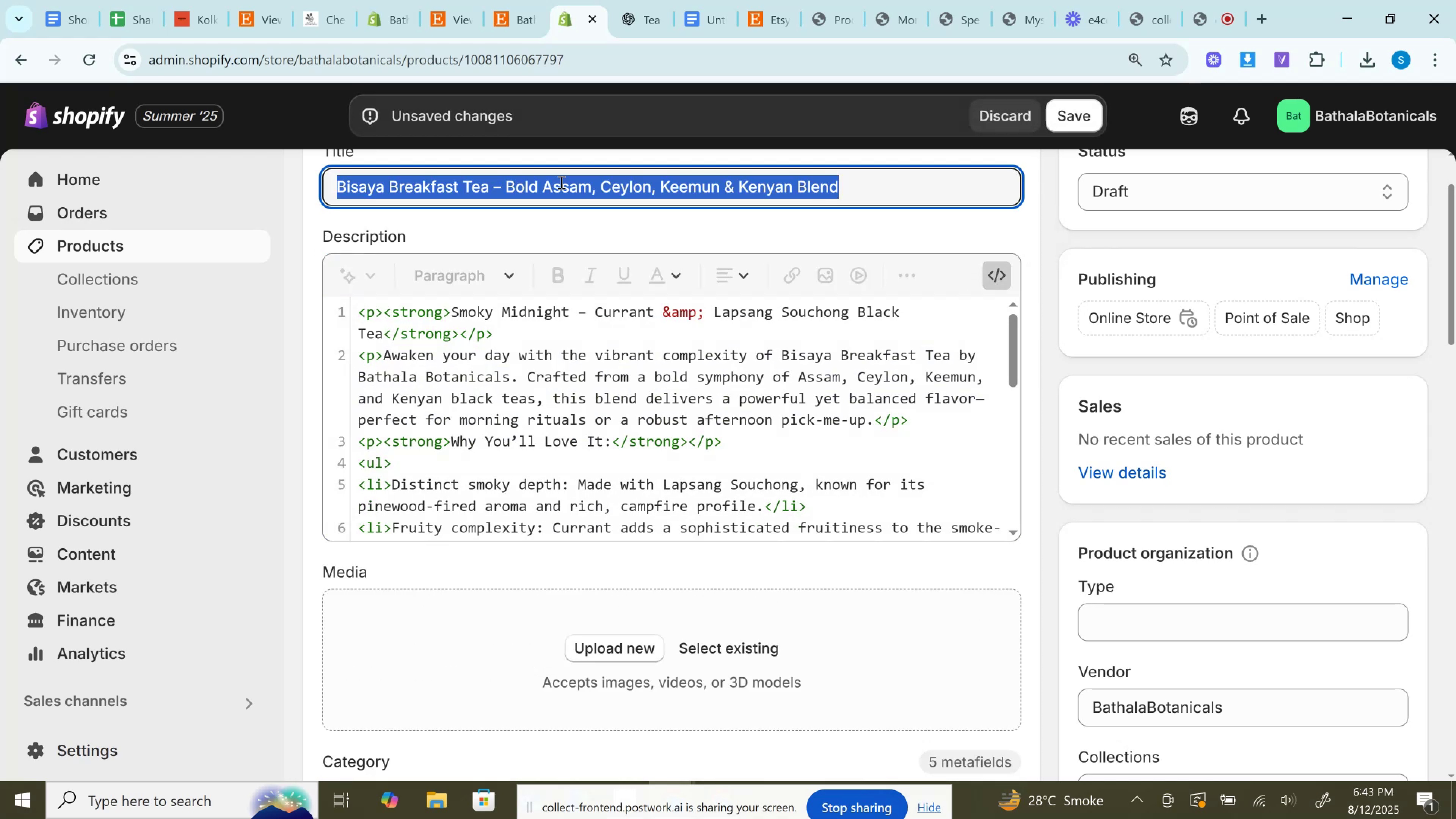 
key(Control+C)
 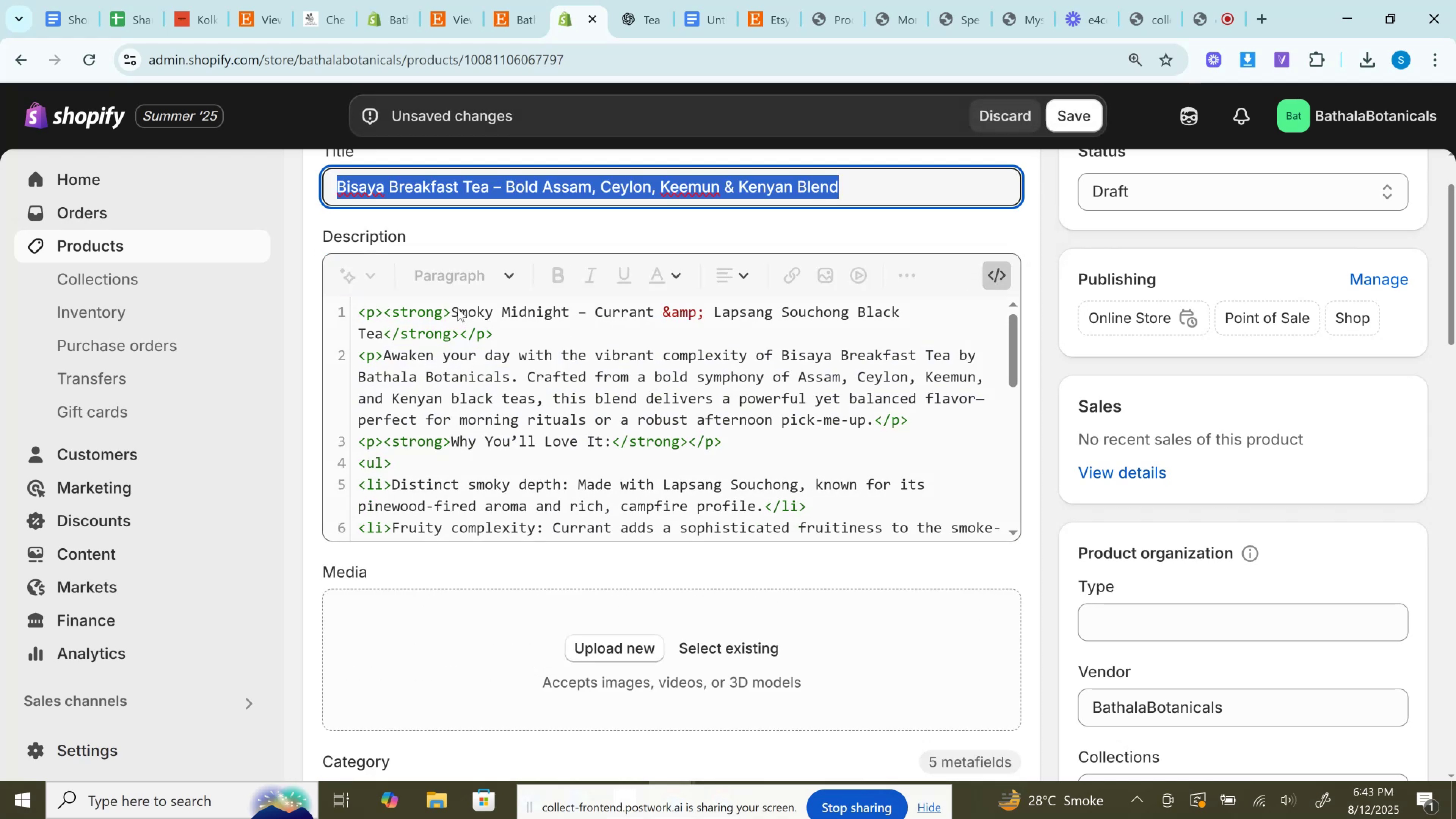 
left_click_drag(start_coordinate=[452, 309], to_coordinate=[383, 336])
 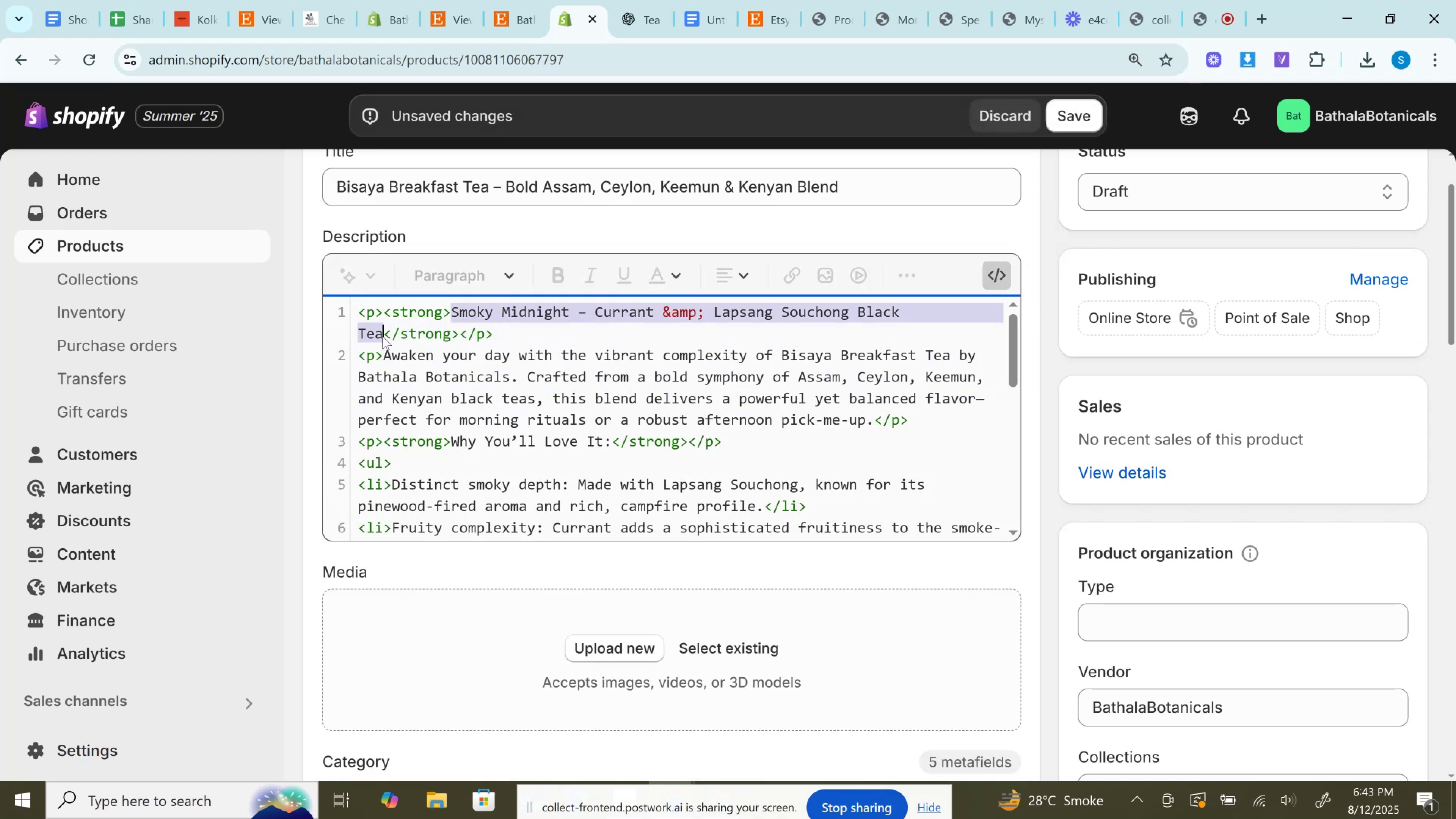 
key(Control+V)
 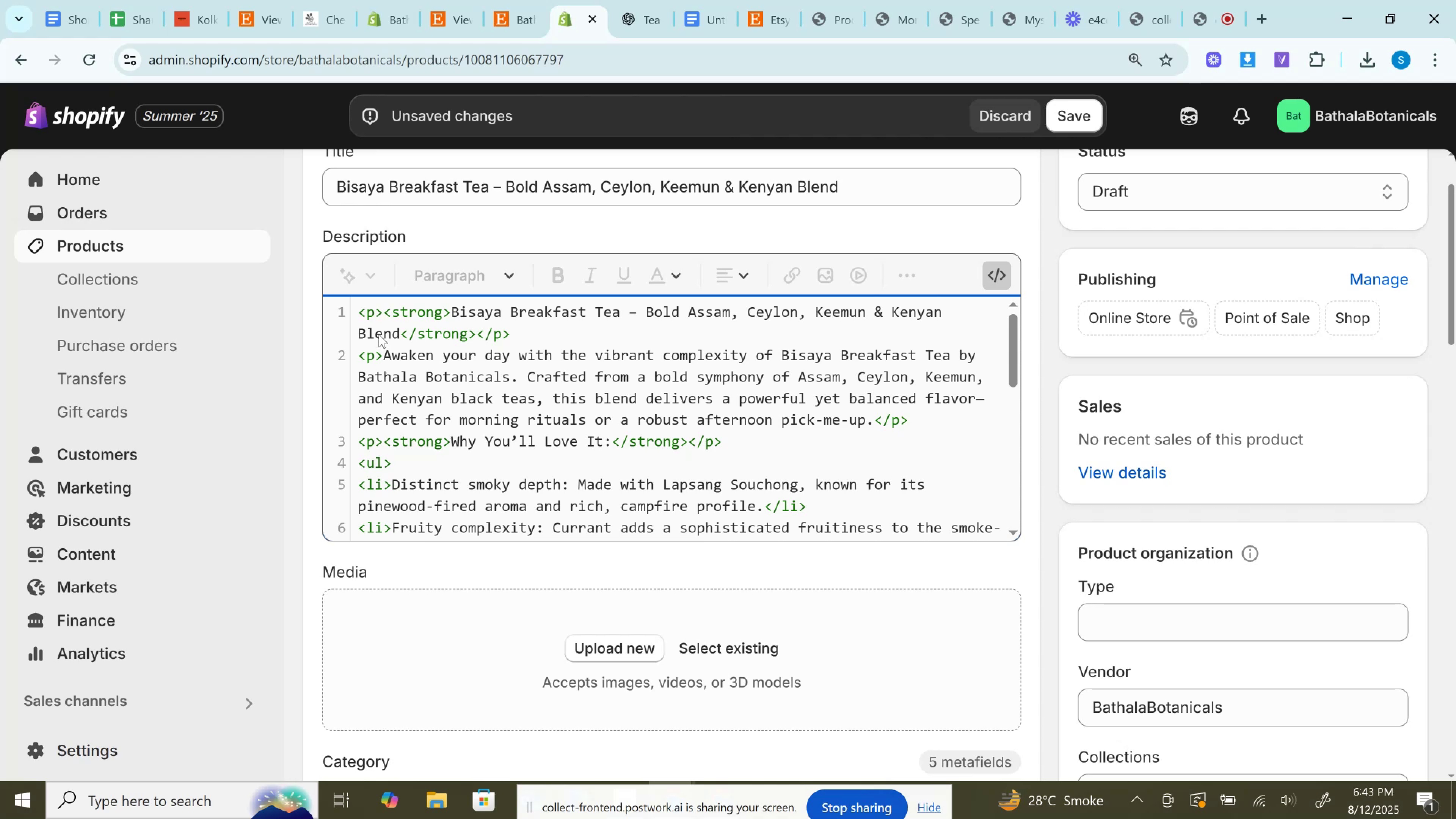 
left_click([630, 0])
 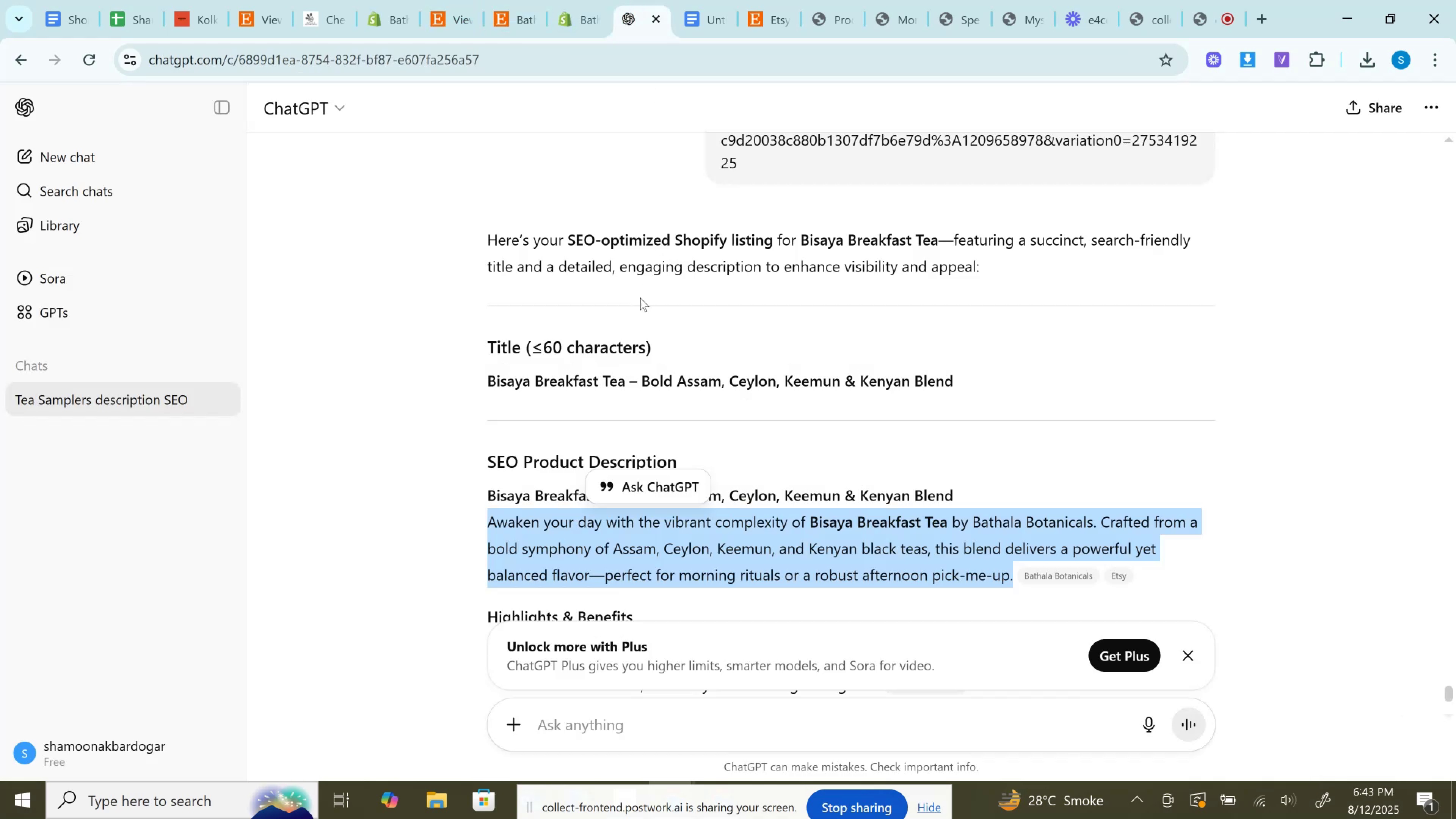 
scroll: coordinate [639, 306], scroll_direction: down, amount: 4.0
 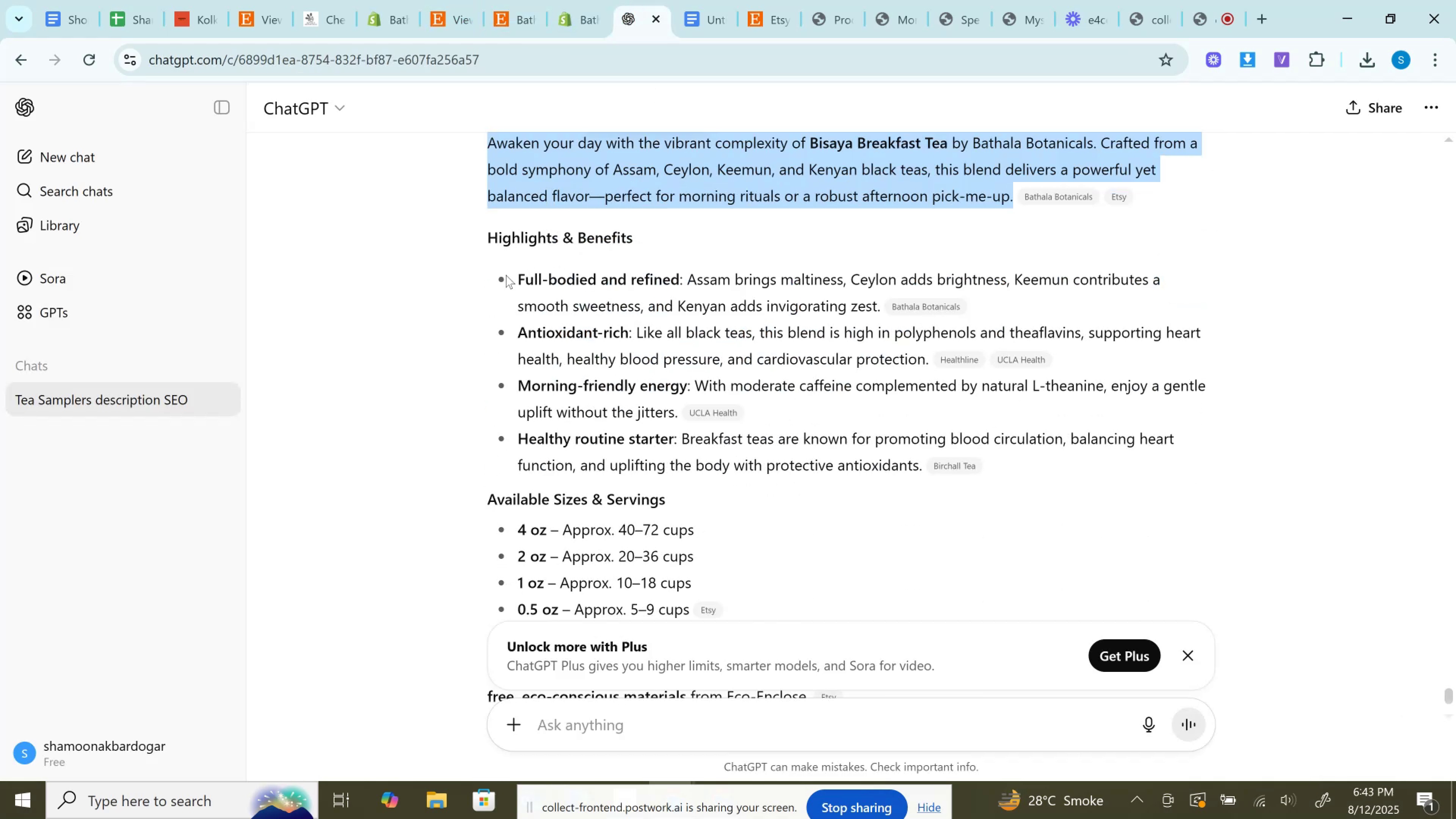 
left_click_drag(start_coordinate=[514, 275], to_coordinate=[882, 309])
 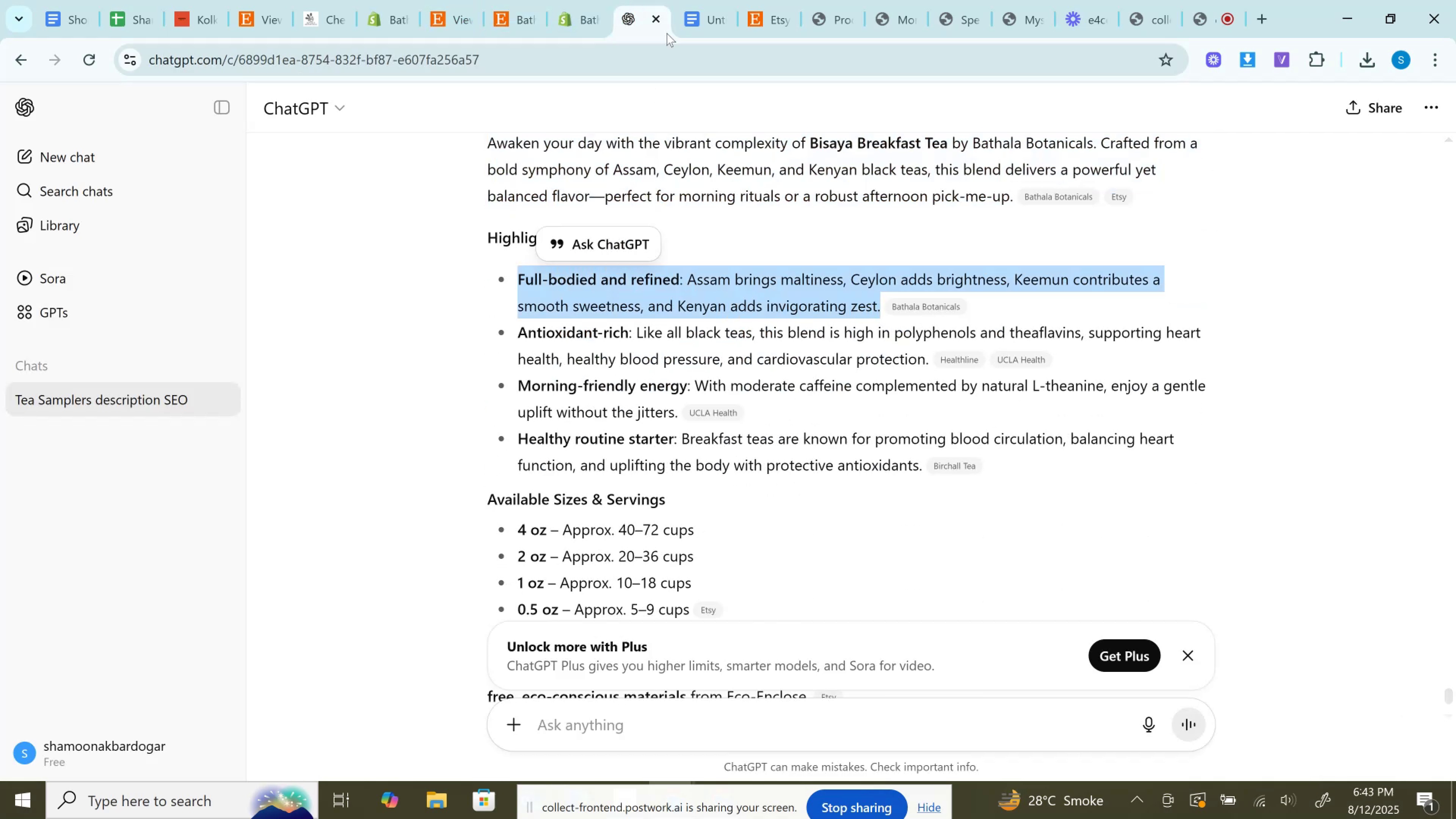 
key(Control+C)
 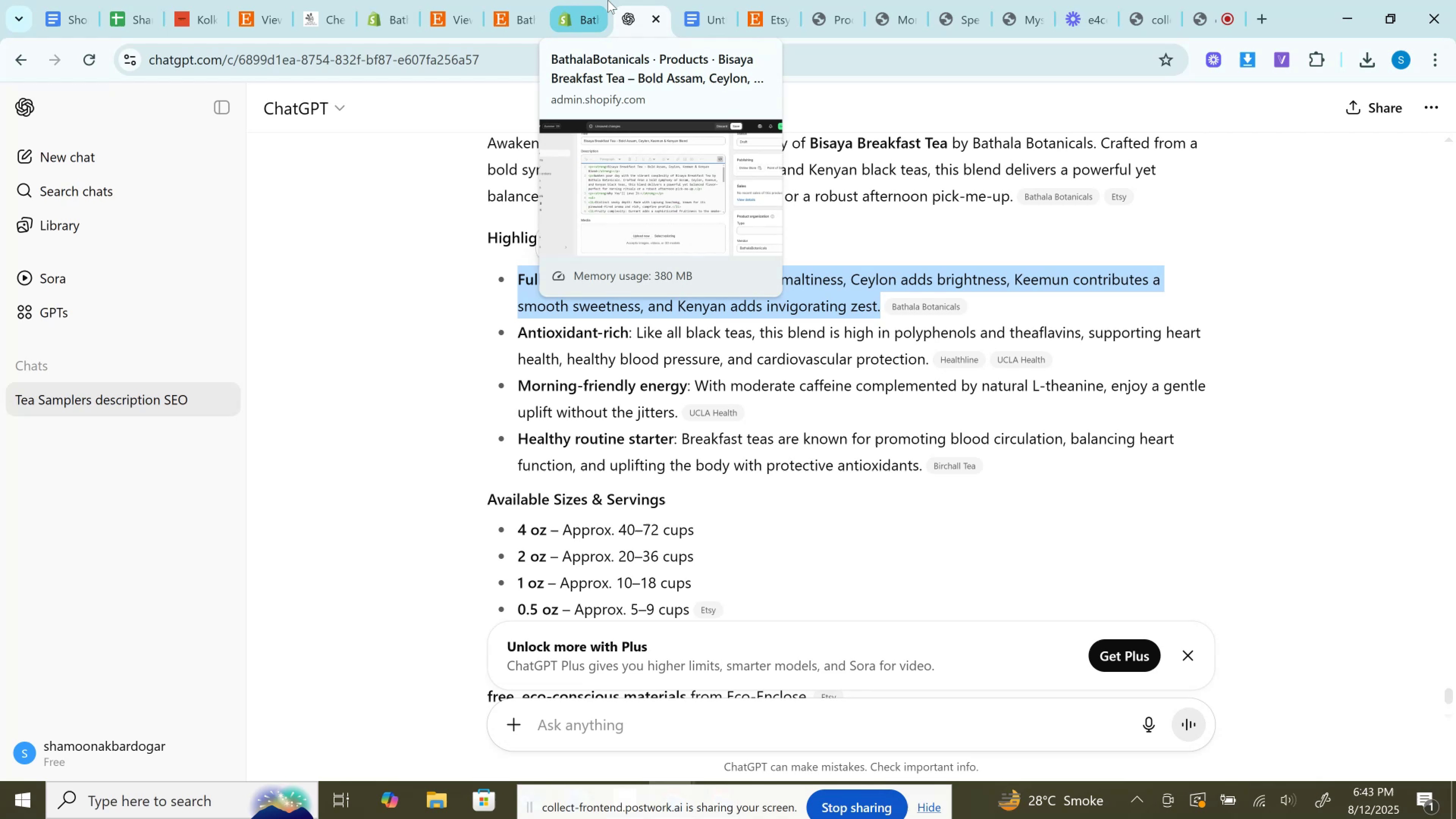 
left_click([608, 0])
 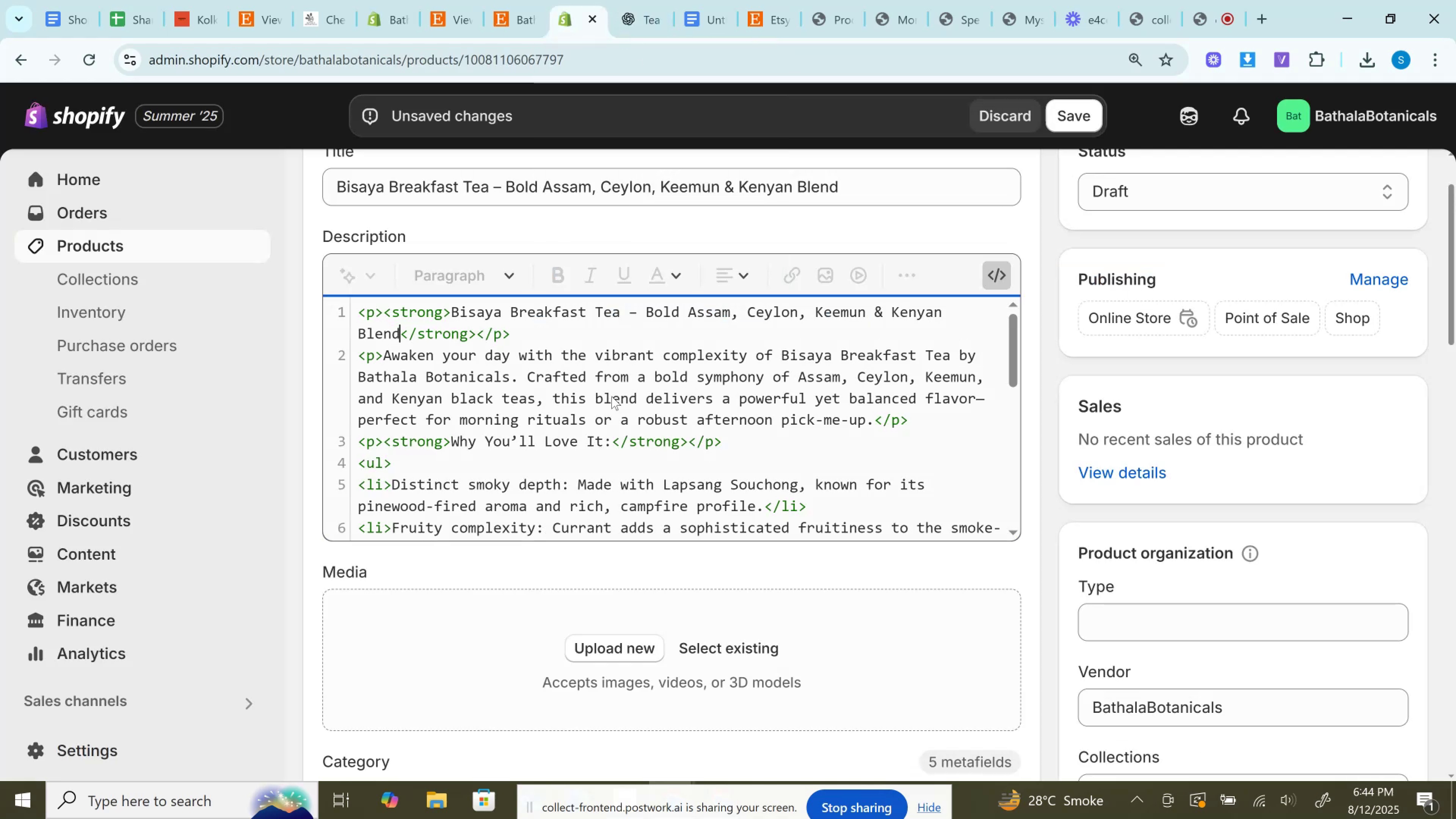 
scroll: coordinate [619, 435], scroll_direction: down, amount: 1.0
 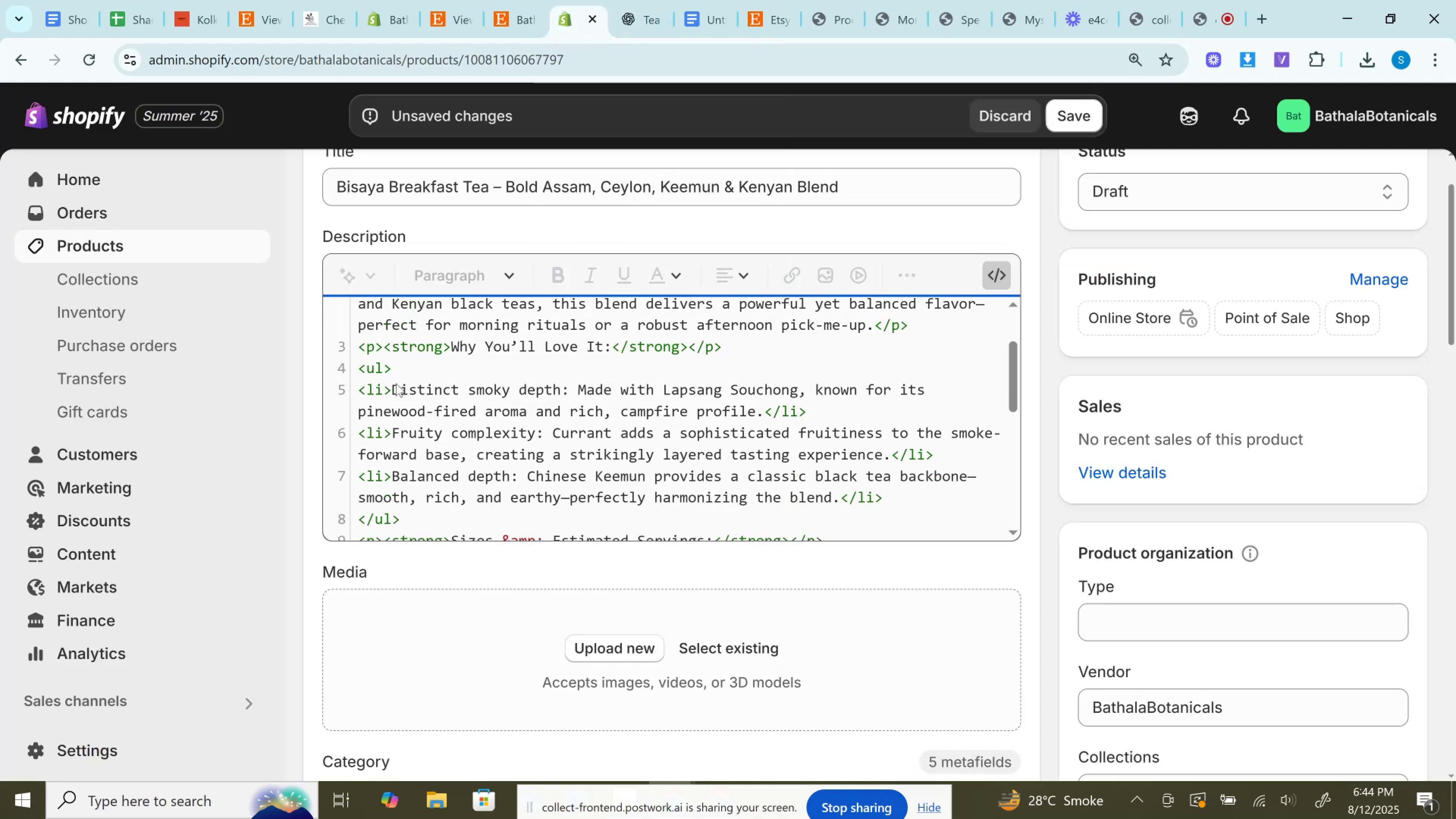 
left_click_drag(start_coordinate=[396, 384], to_coordinate=[766, 421])
 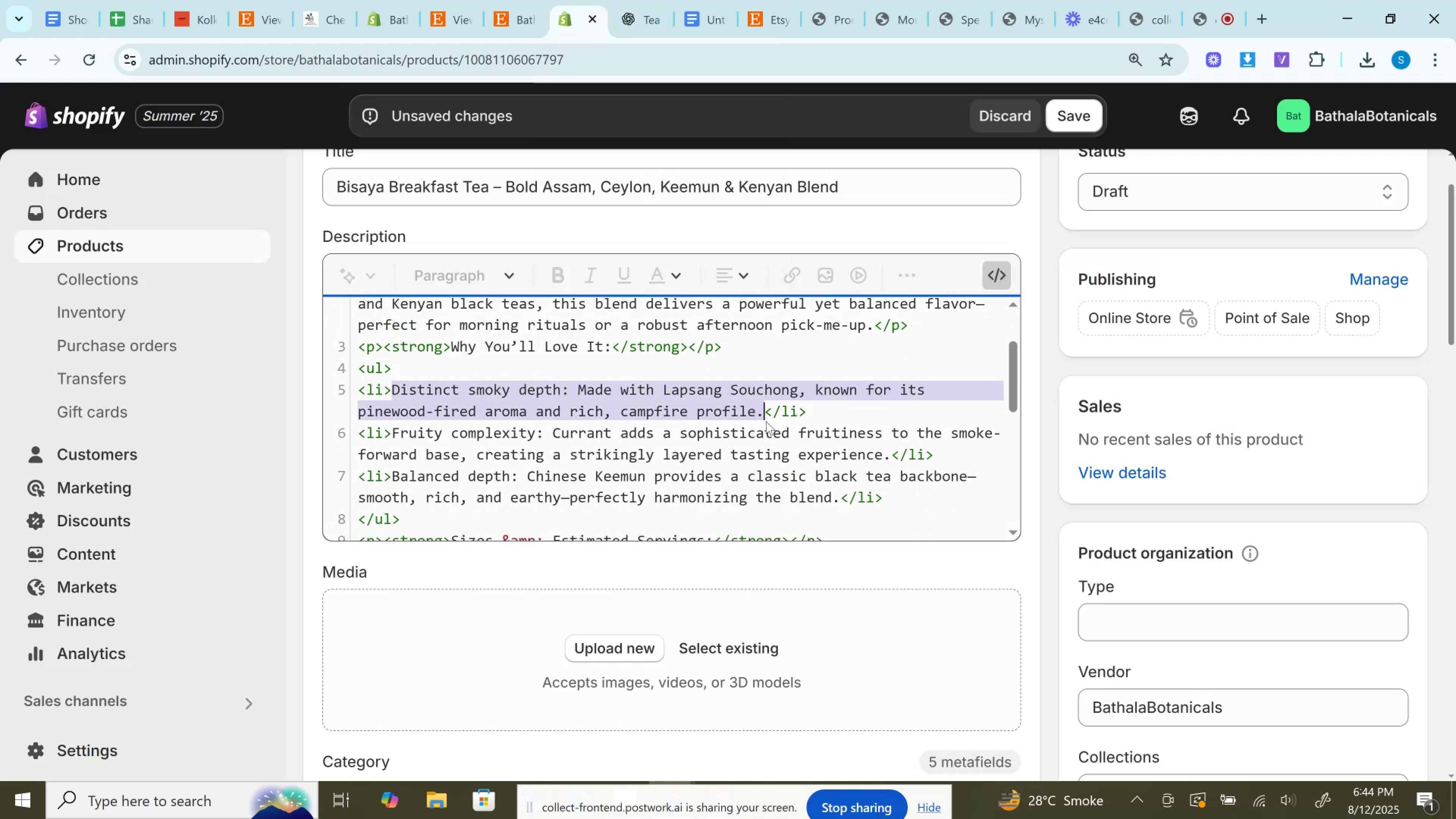 
key(Control+V)
 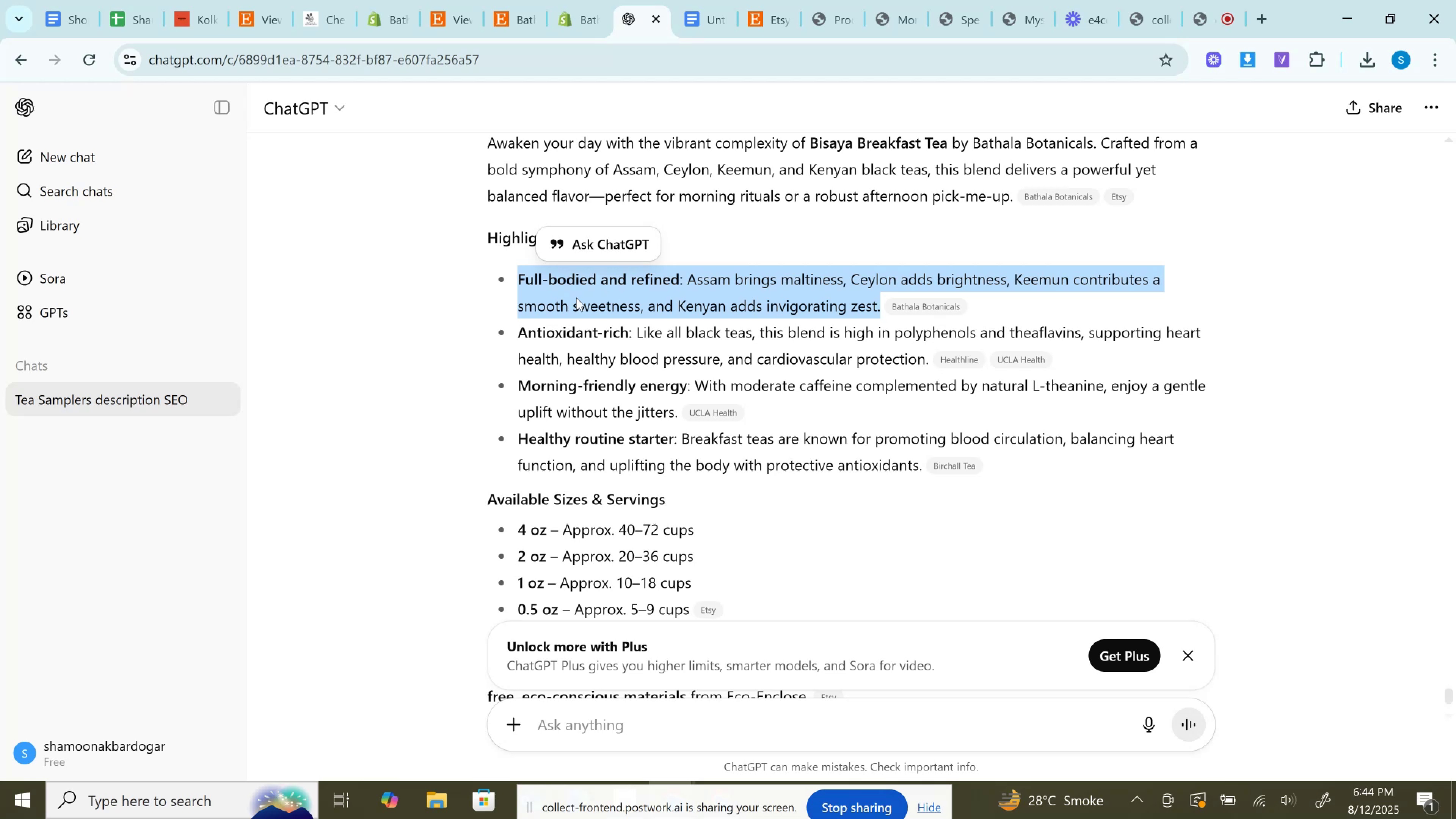 
left_click_drag(start_coordinate=[516, 333], to_coordinate=[936, 361])
 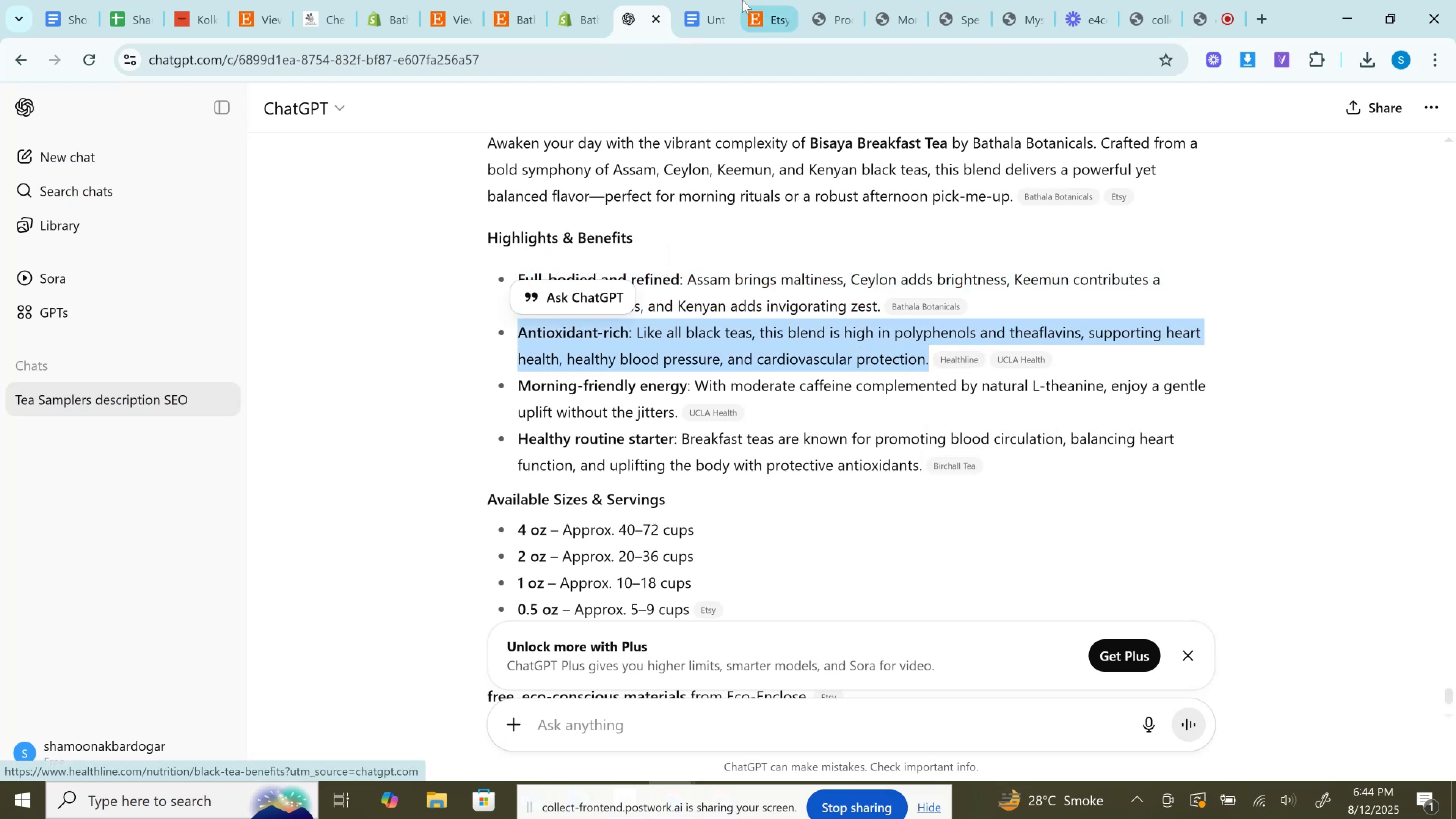 
key(Control+C)
 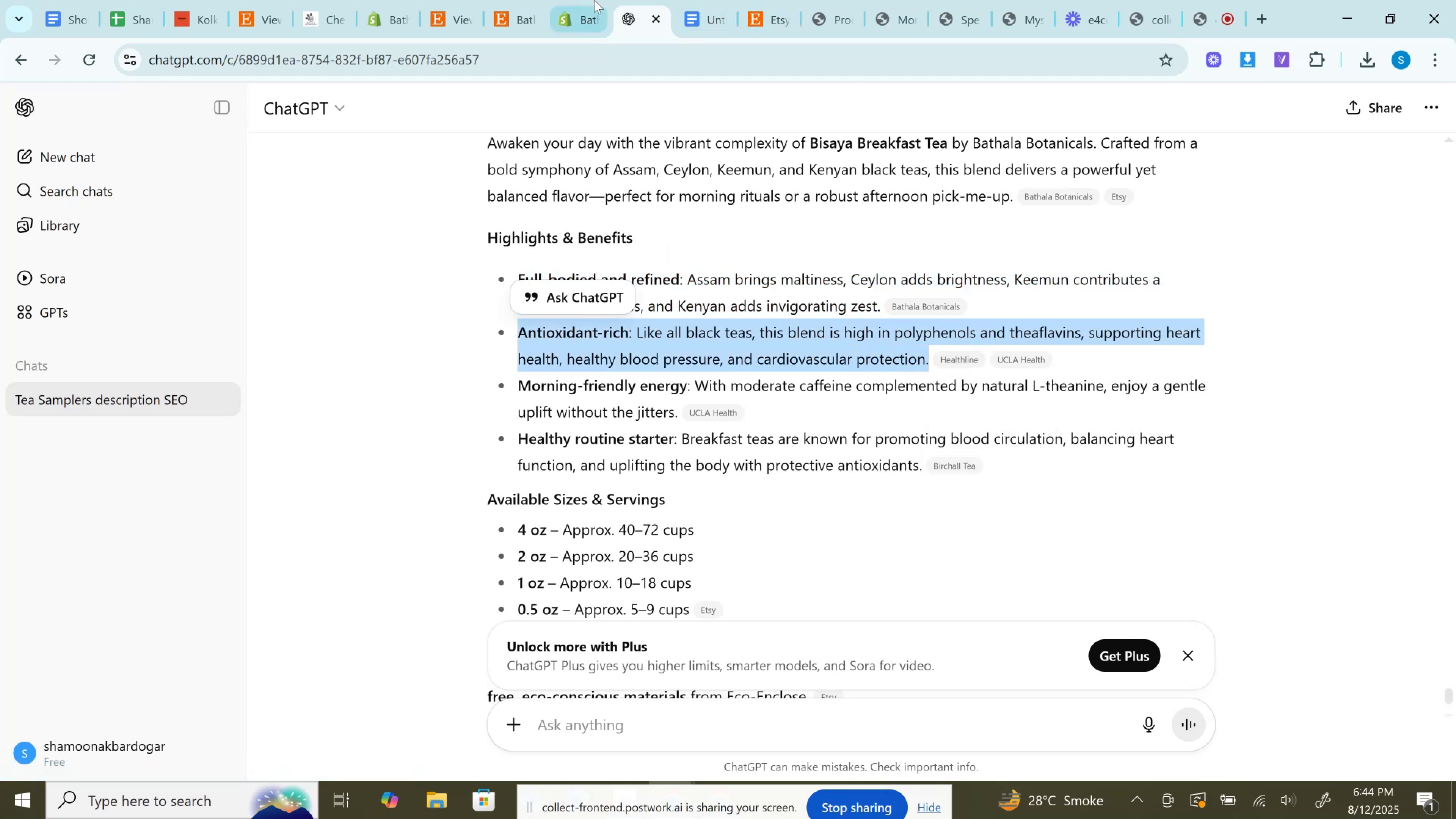 
left_click([594, 0])
 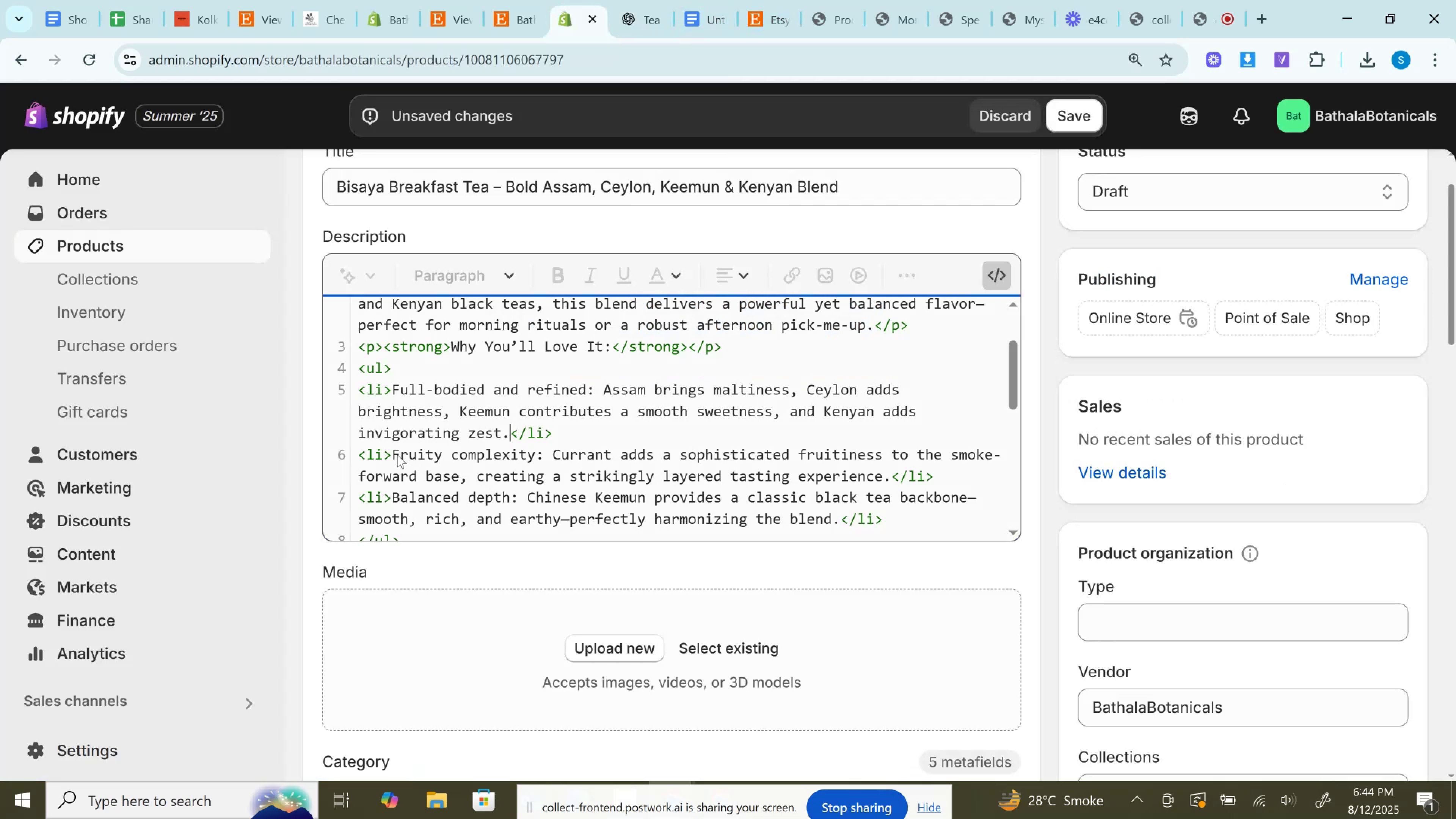 
left_click_drag(start_coordinate=[386, 452], to_coordinate=[565, 449])
 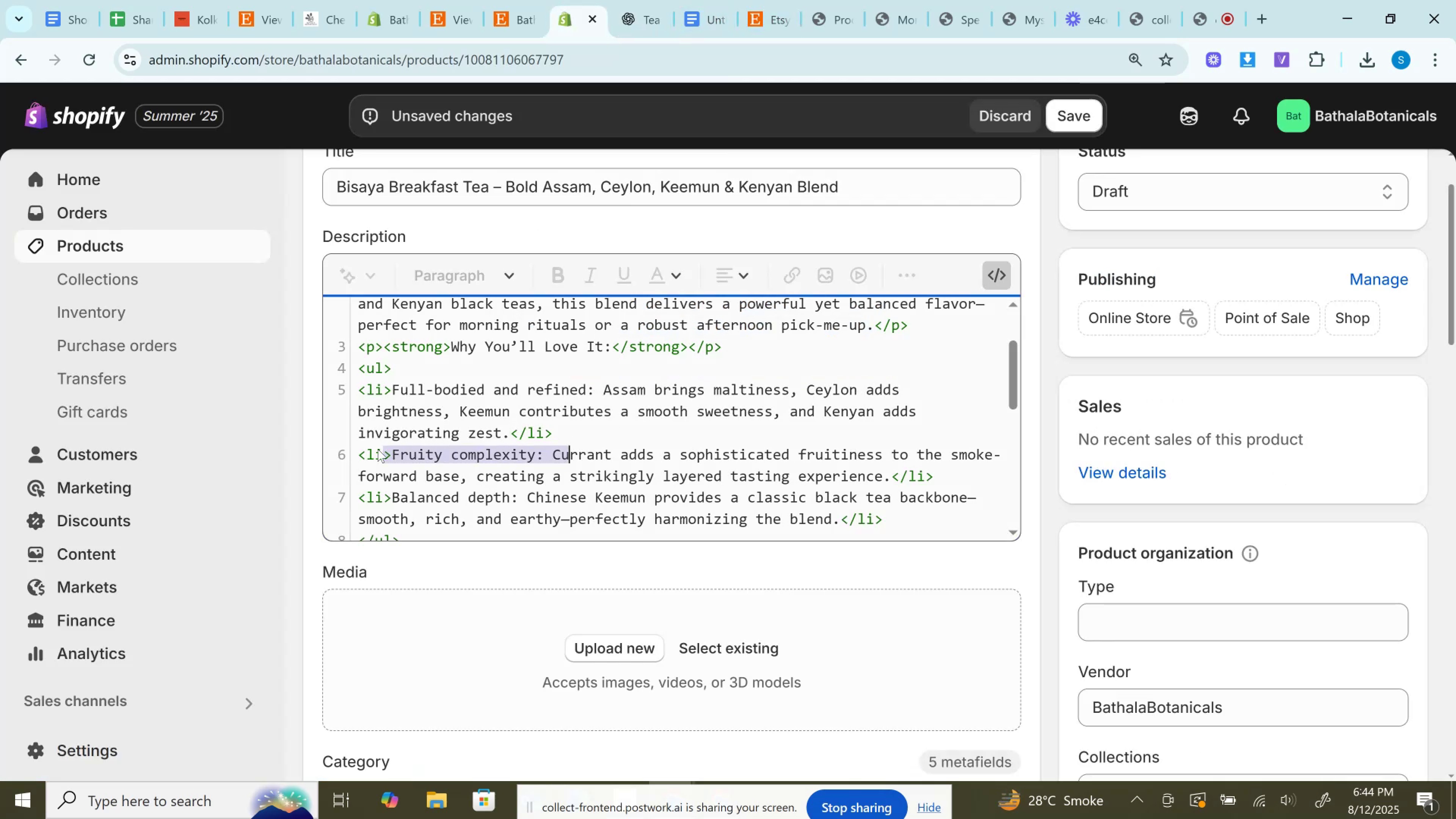 
left_click([378, 449])
 